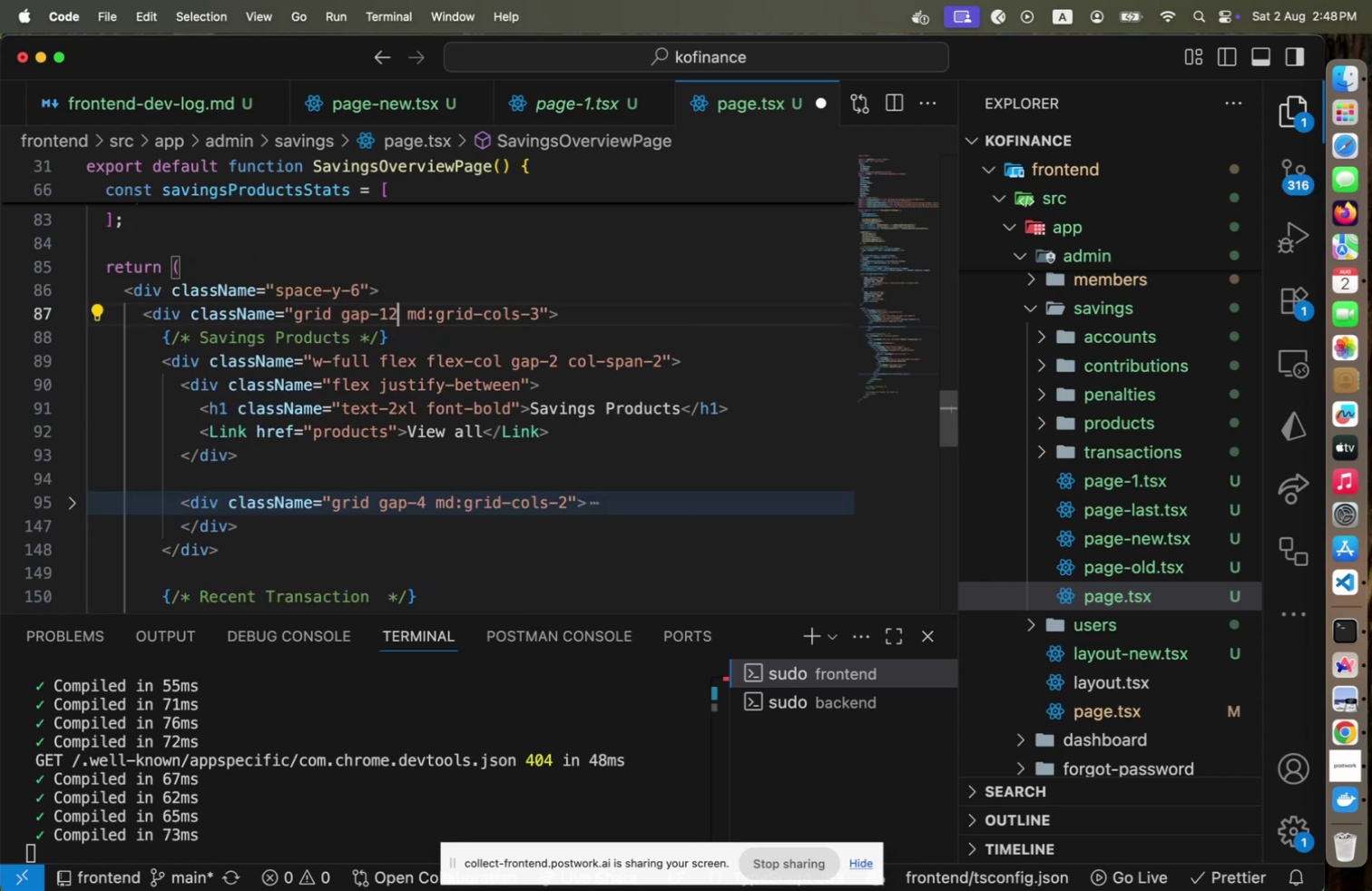 
key(Meta+S)
 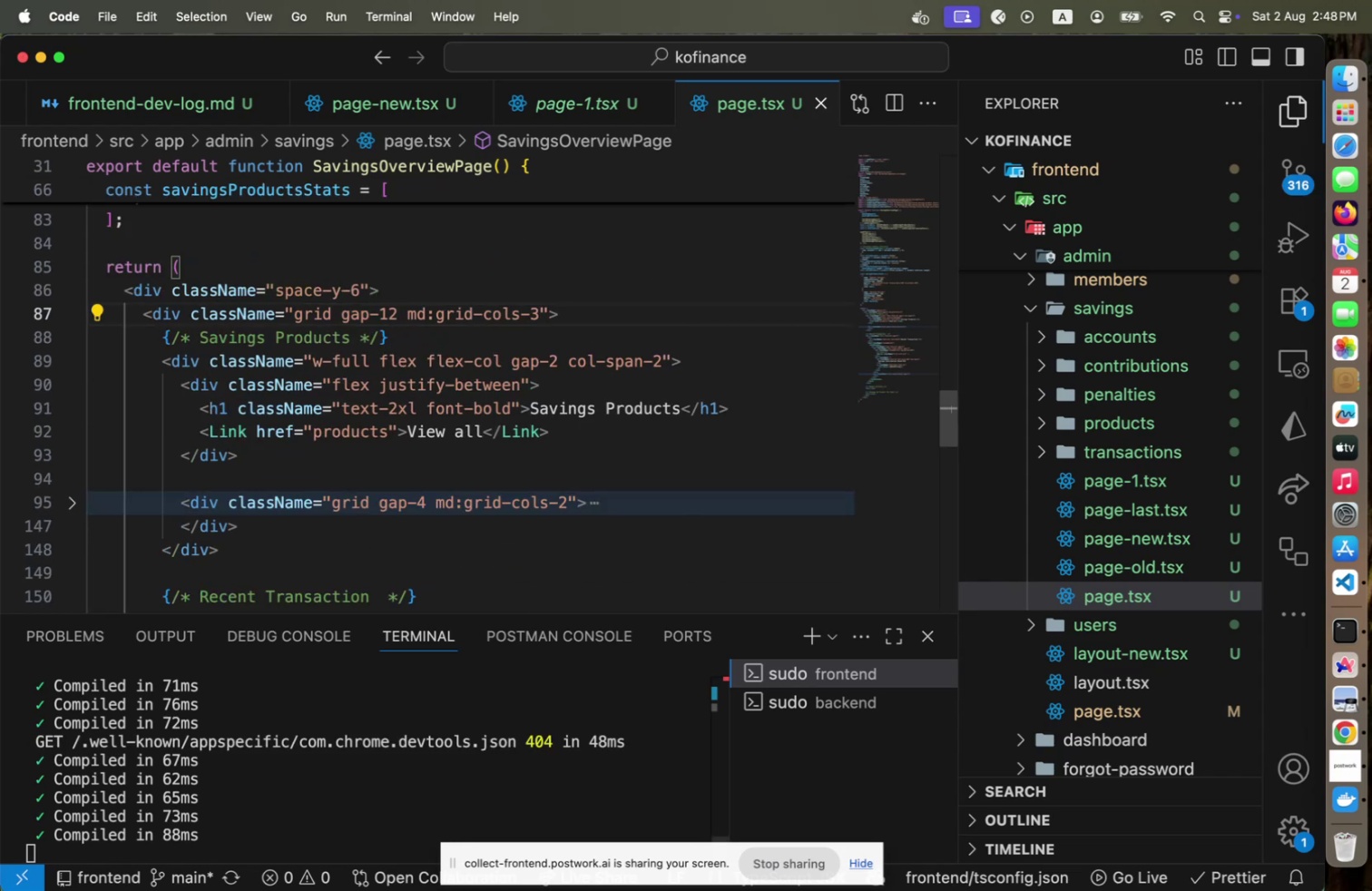 
key(Meta+CommandLeft)
 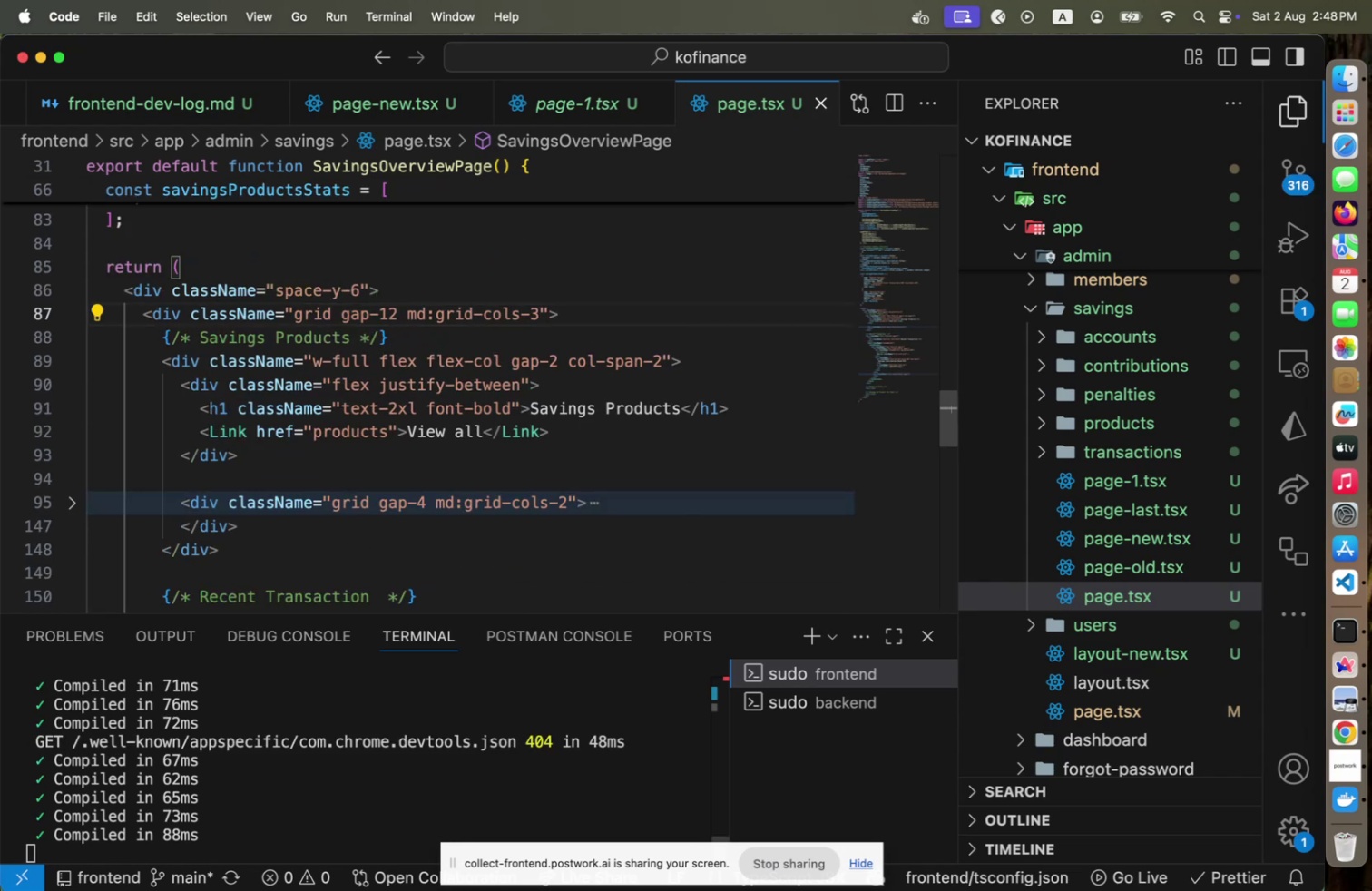 
key(Meta+Tab)
 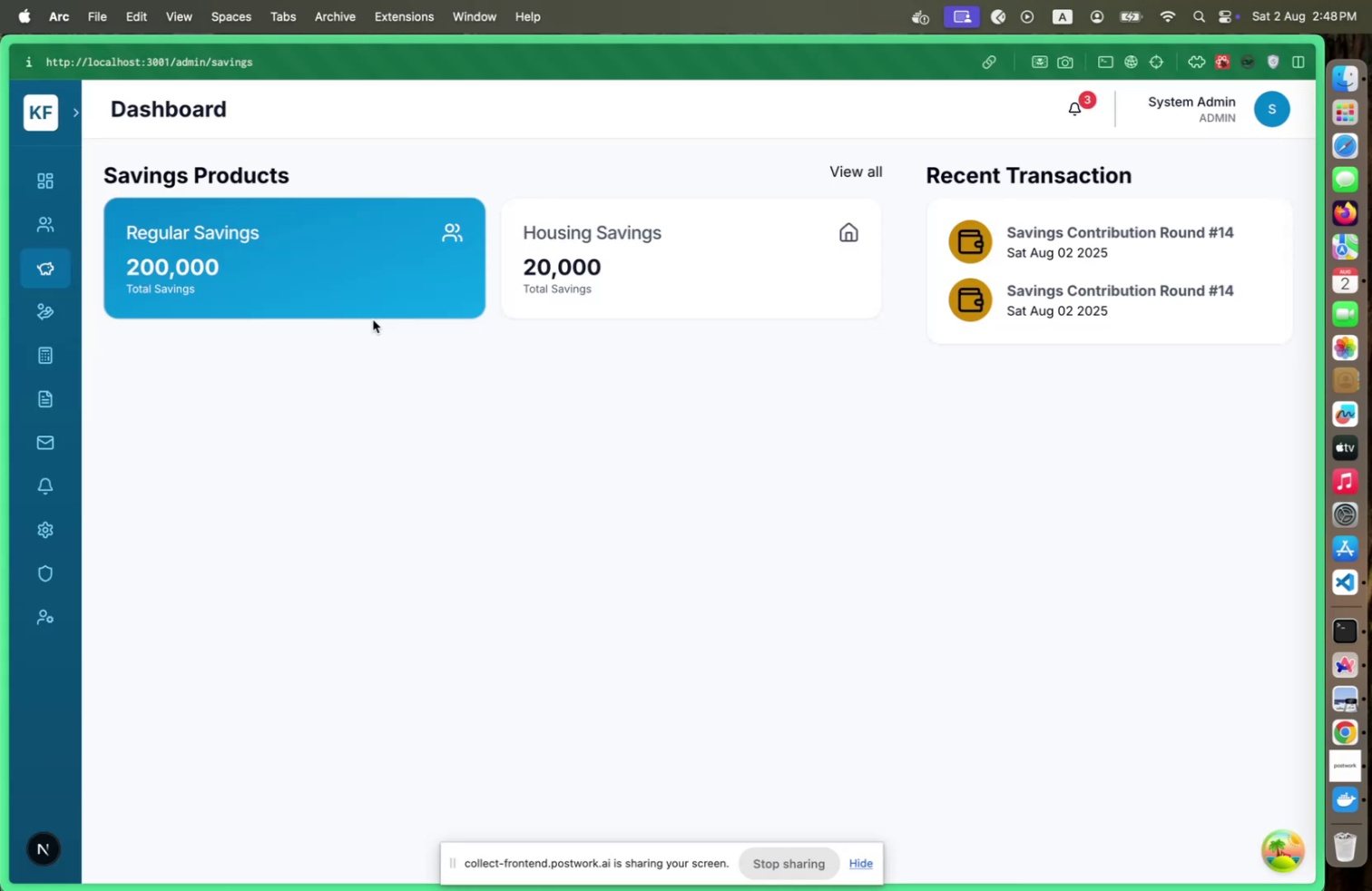 
key(Alt+Meta+I)
 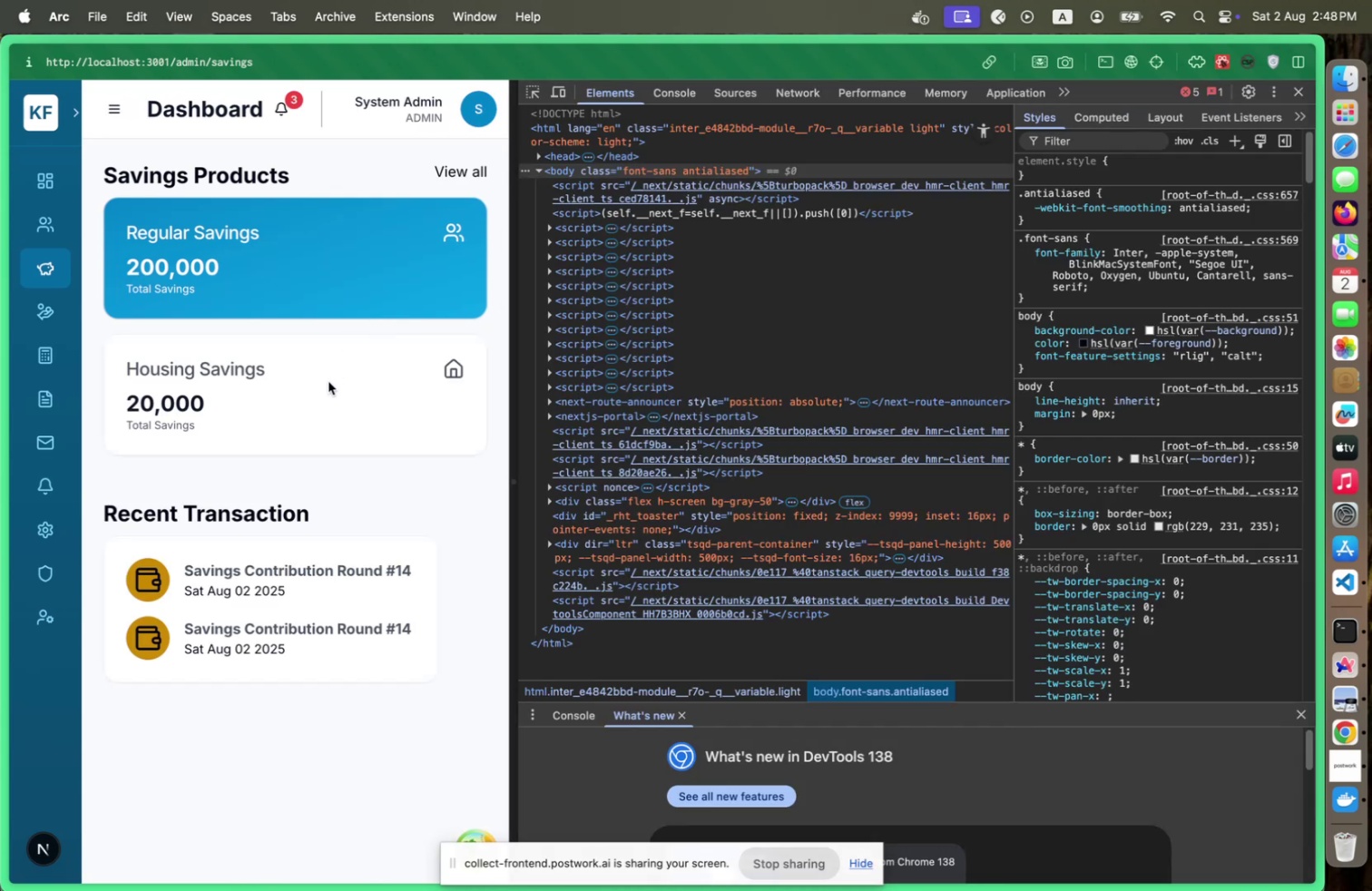 
wait(6.76)
 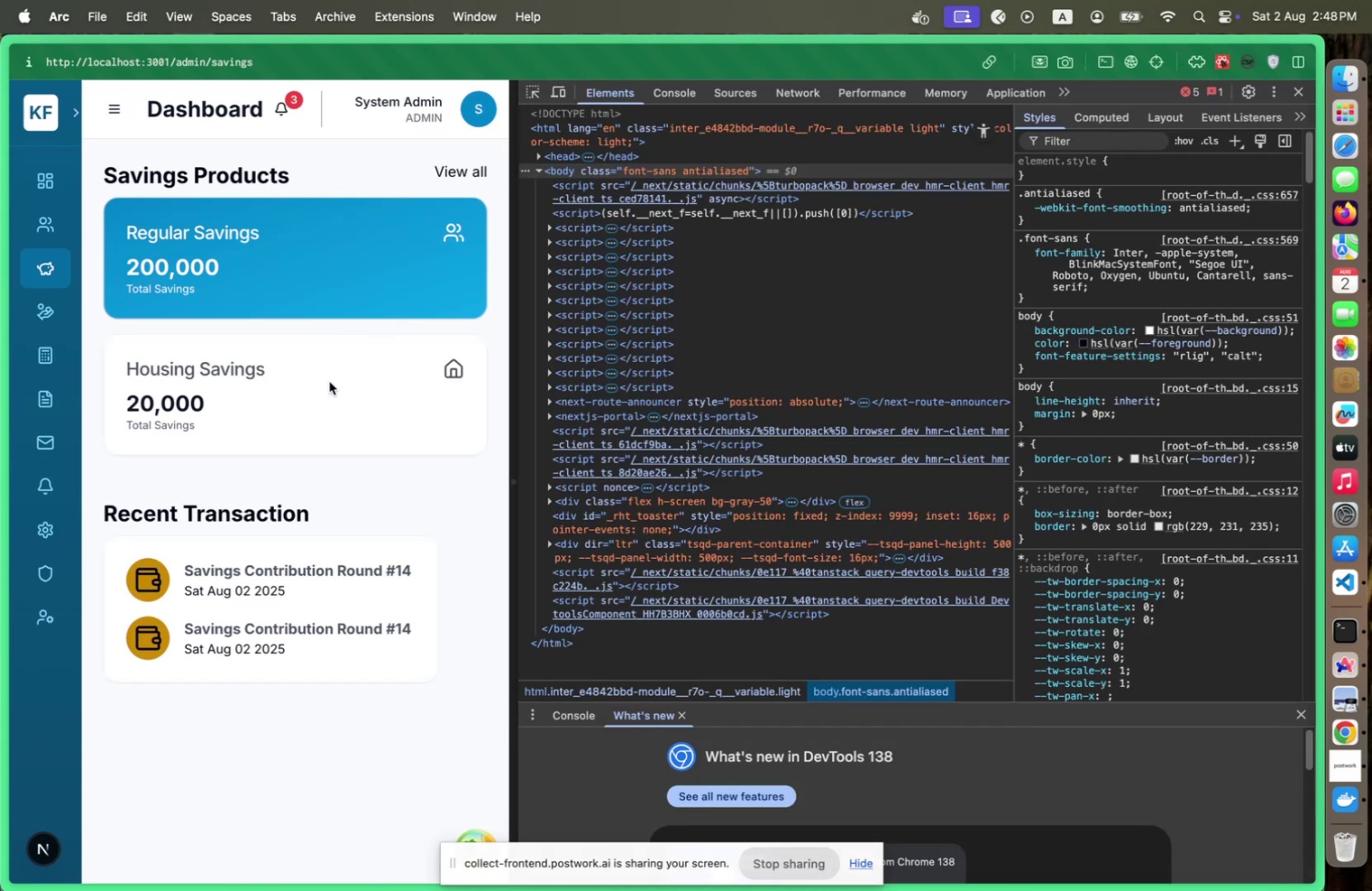 
key(Meta+CommandLeft)
 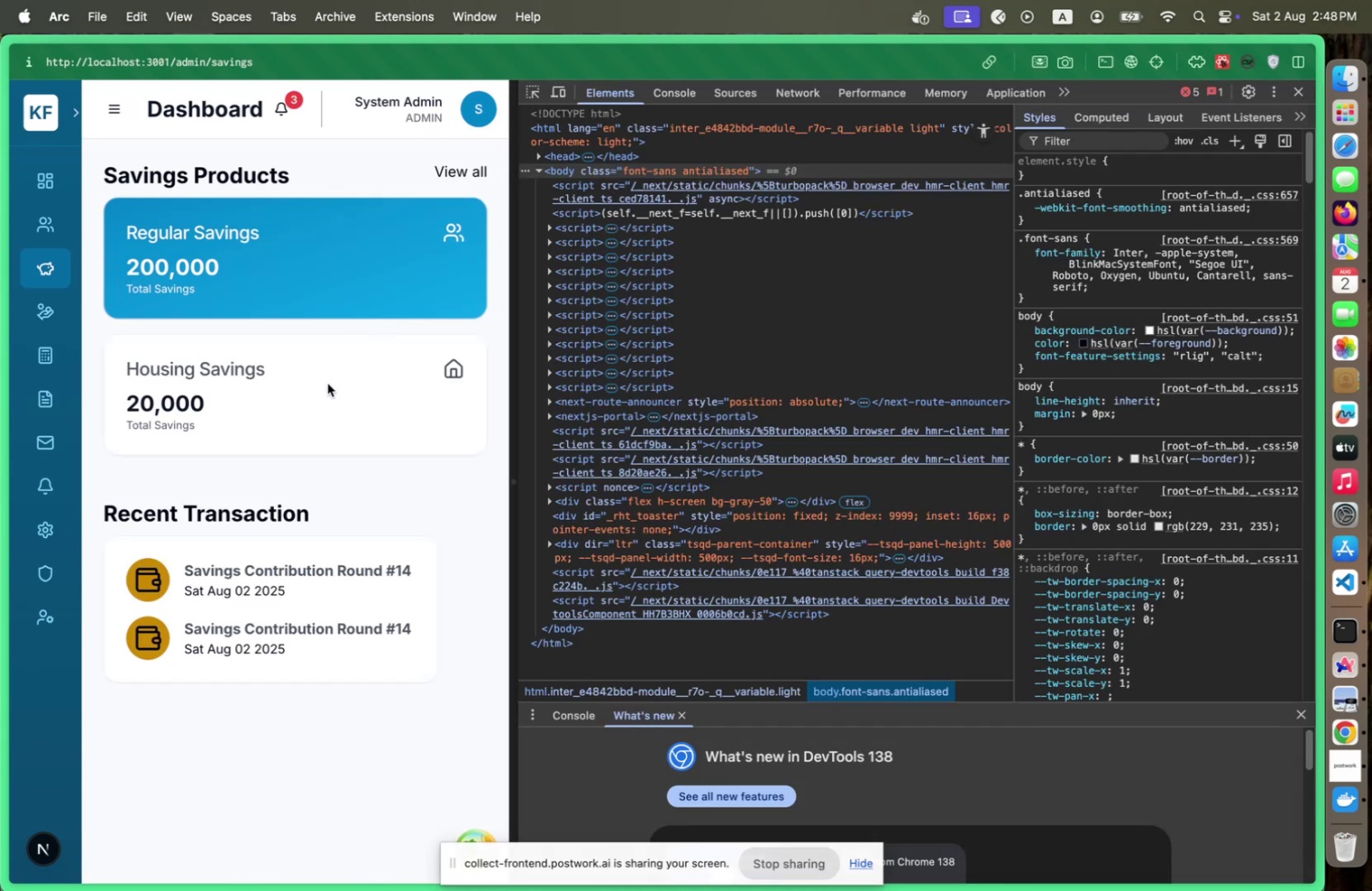 
key(Meta+Tab)
 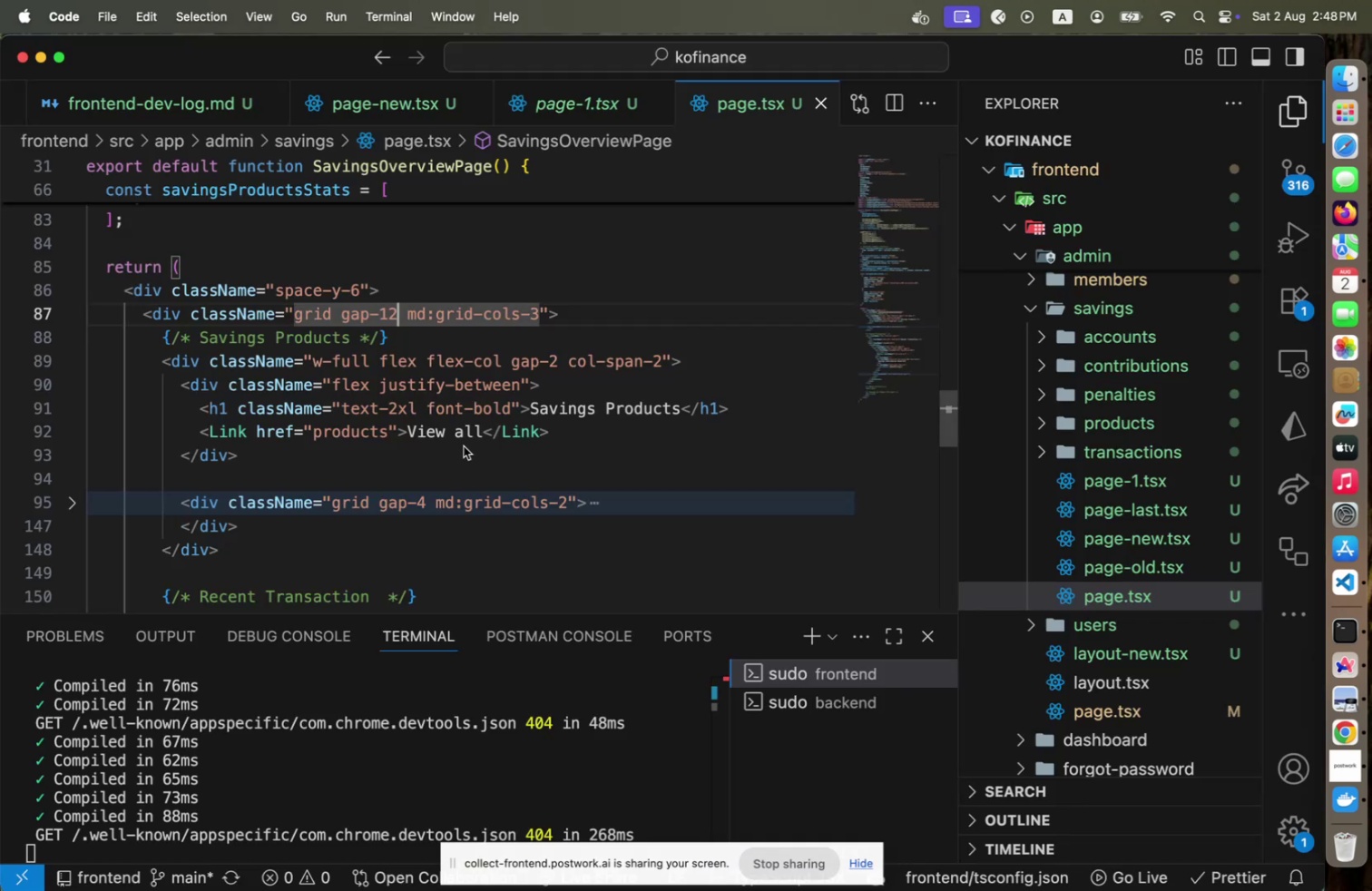 
scroll: coordinate [464, 446], scroll_direction: down, amount: 2.0
 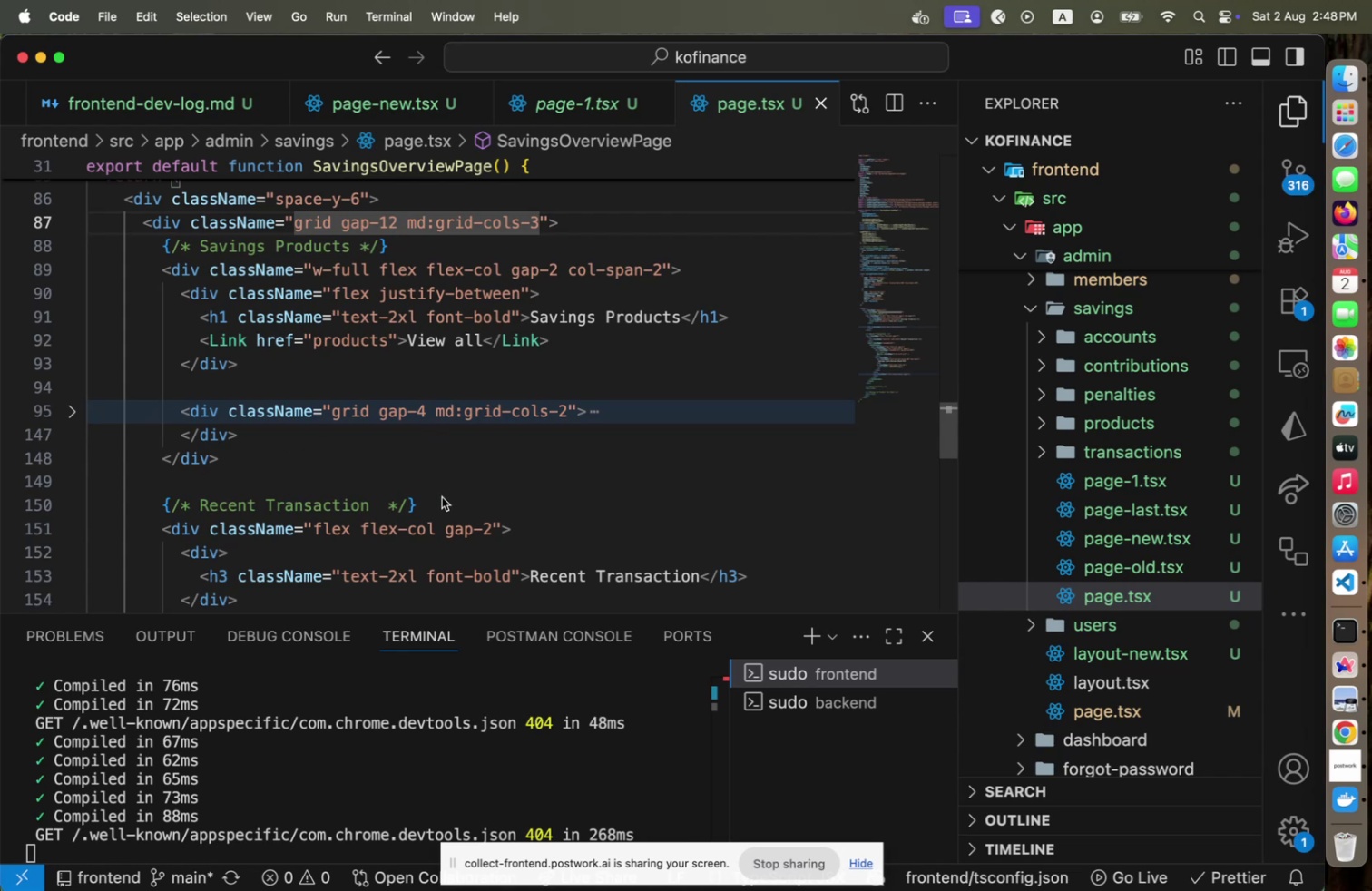 
wait(9.62)
 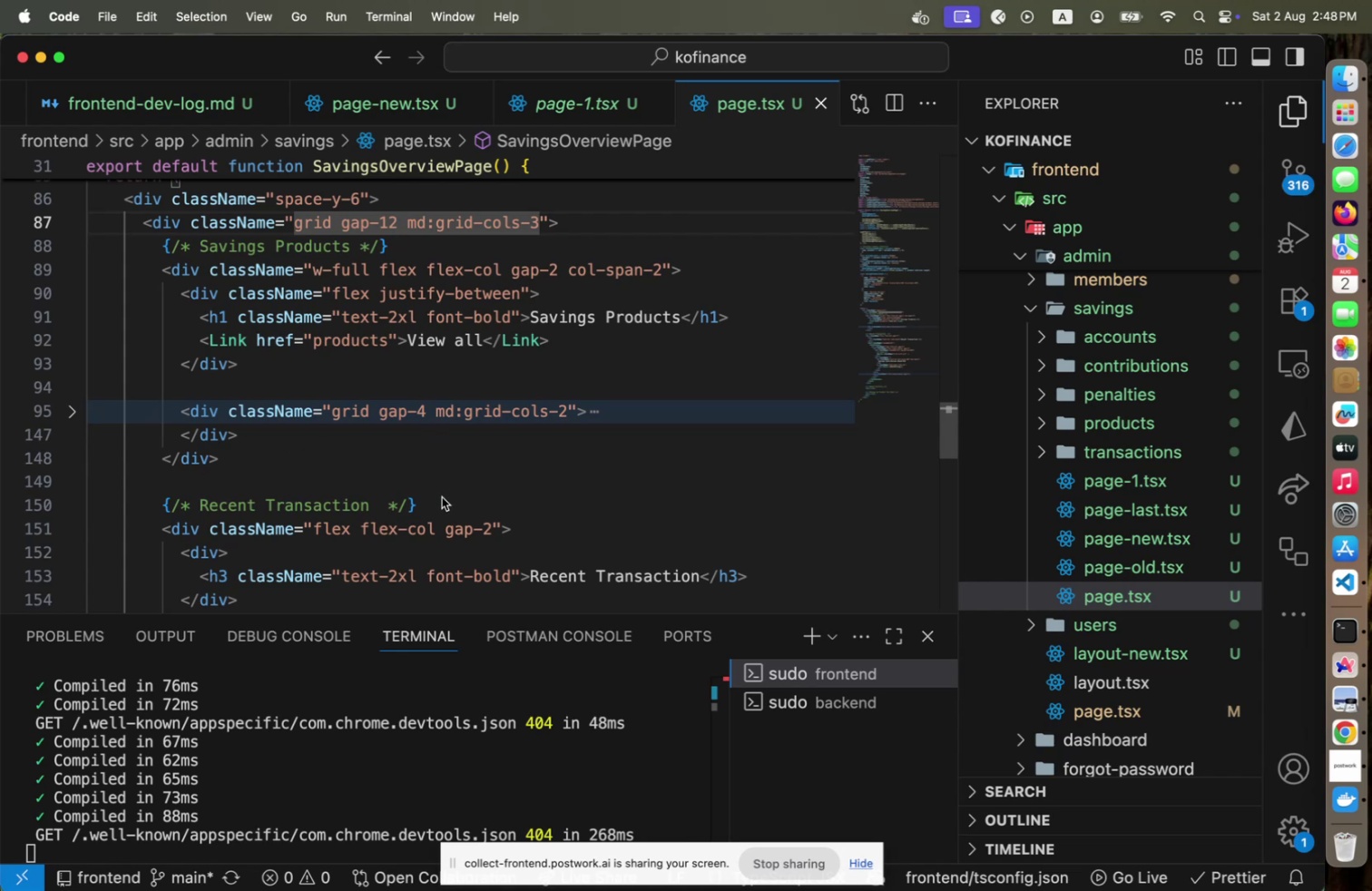 
left_click([496, 527])
 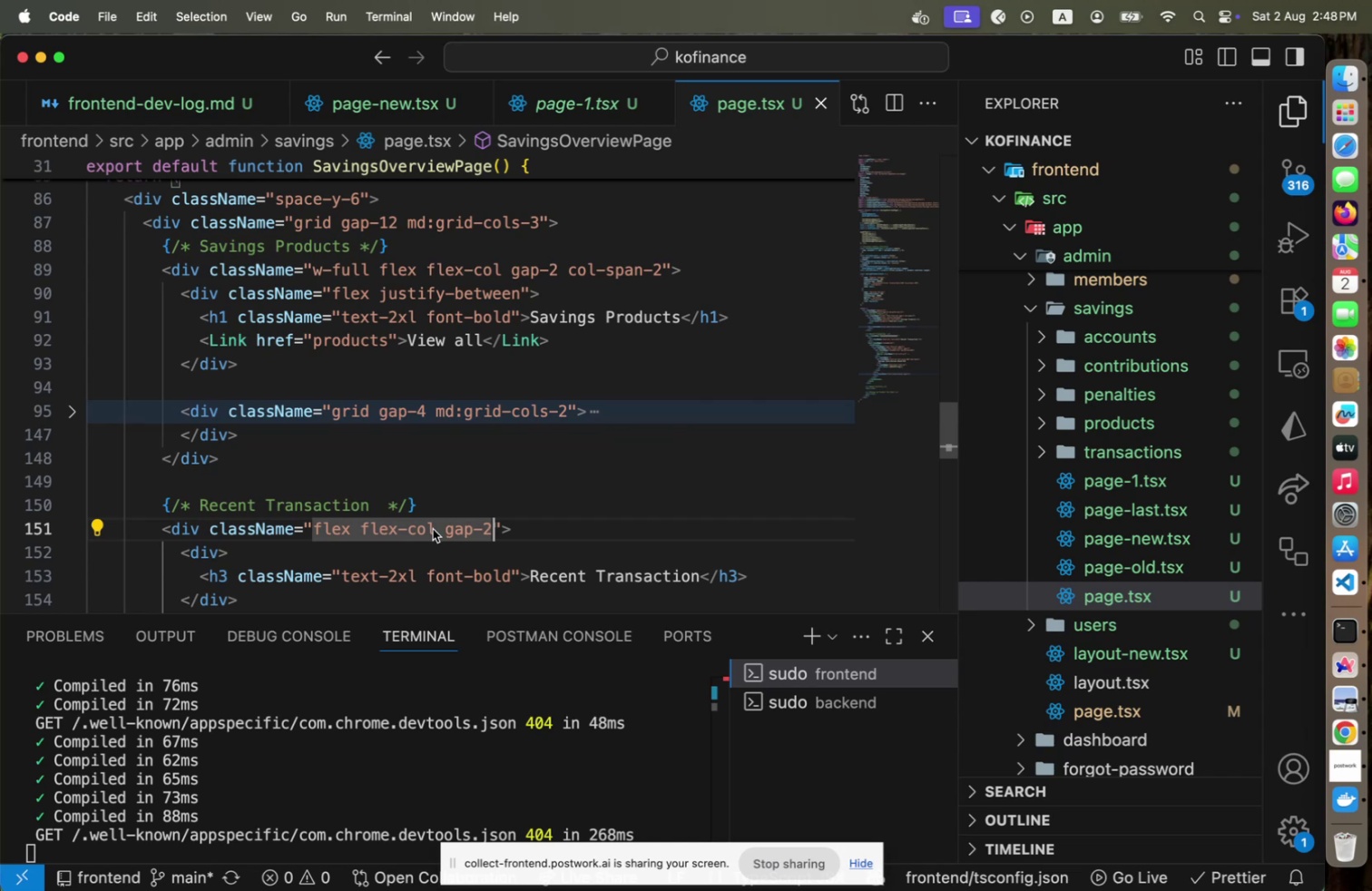 
left_click([432, 527])
 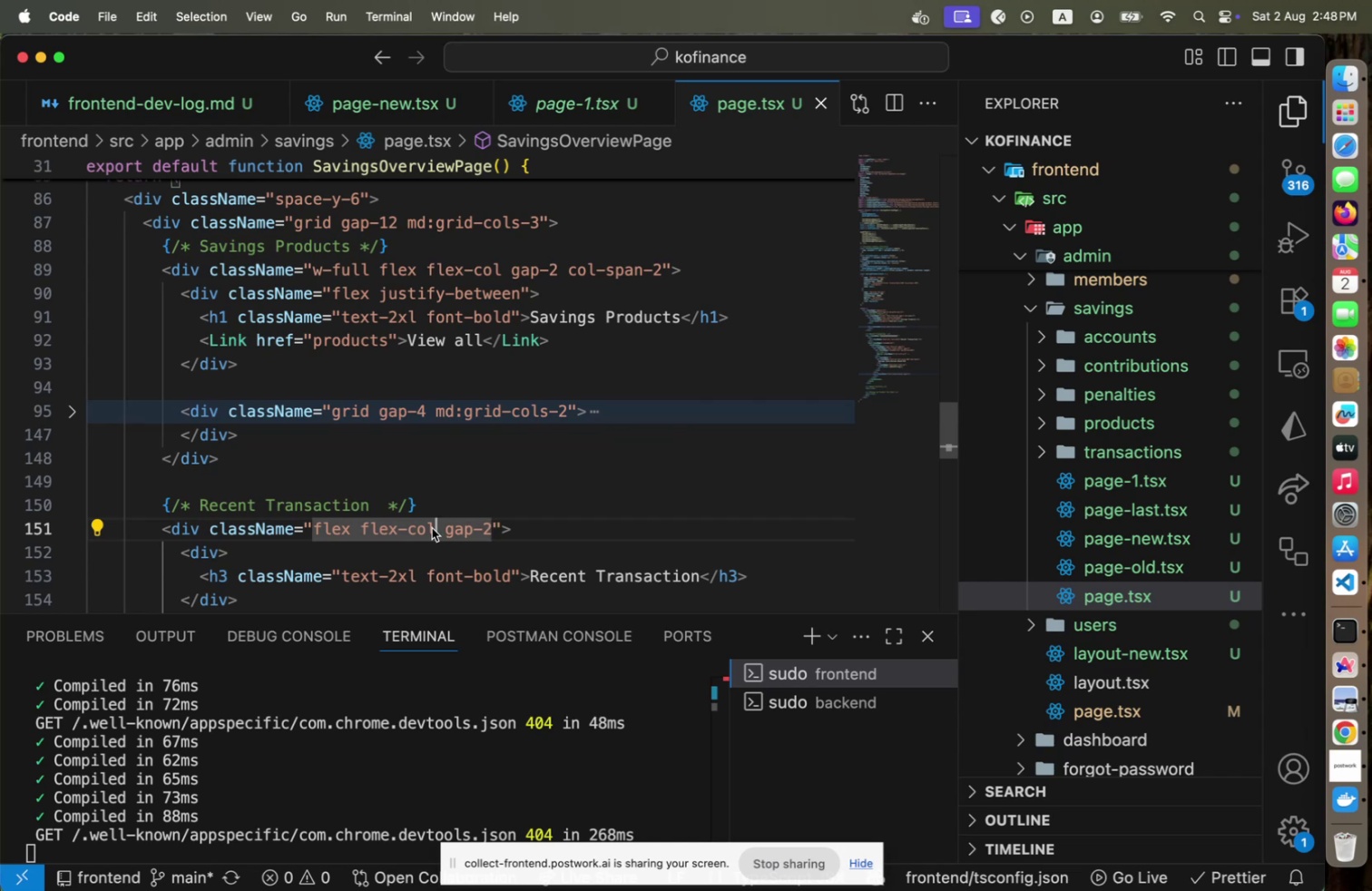 
key(Space)
 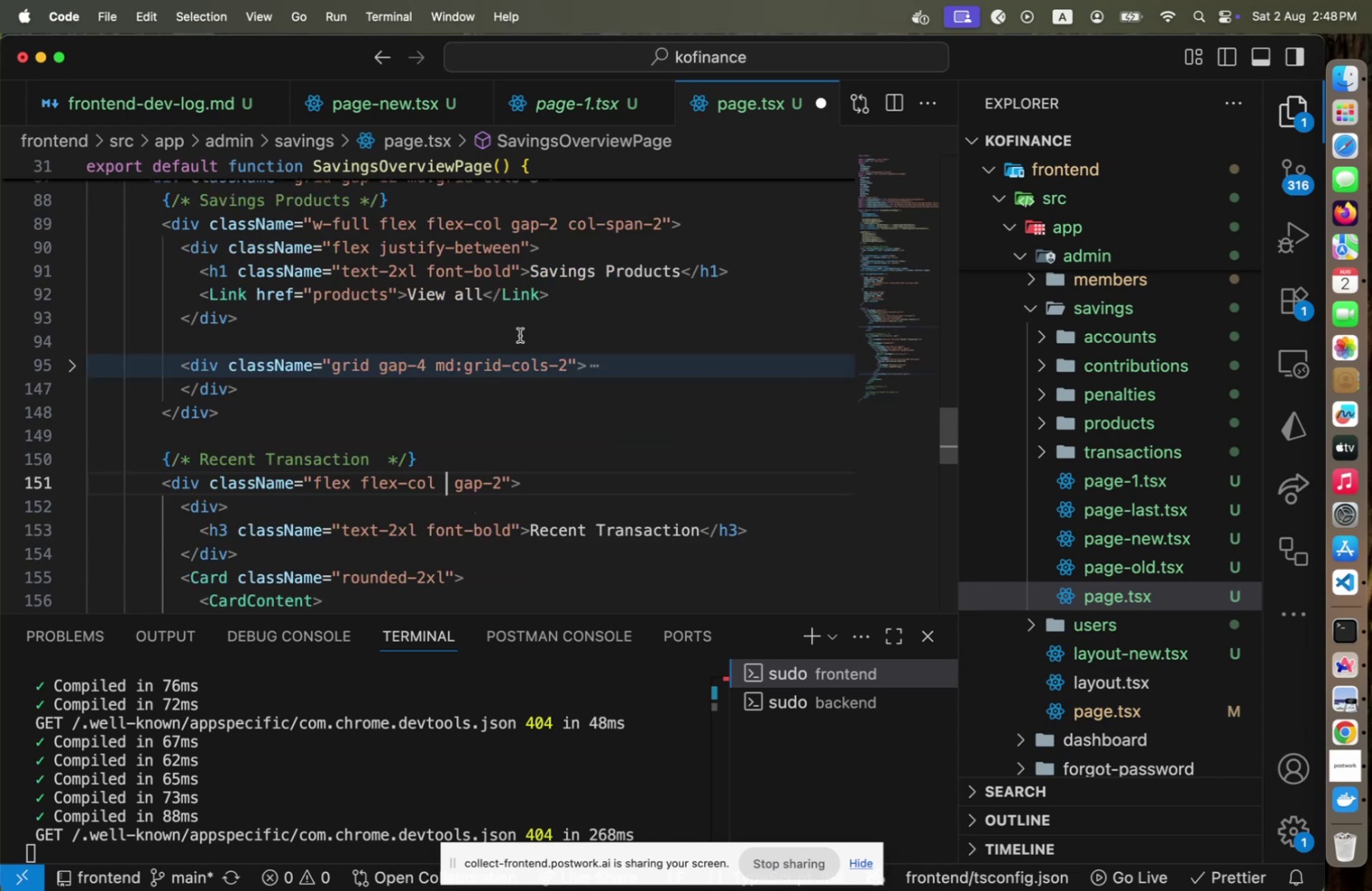 
left_click([567, 228])
 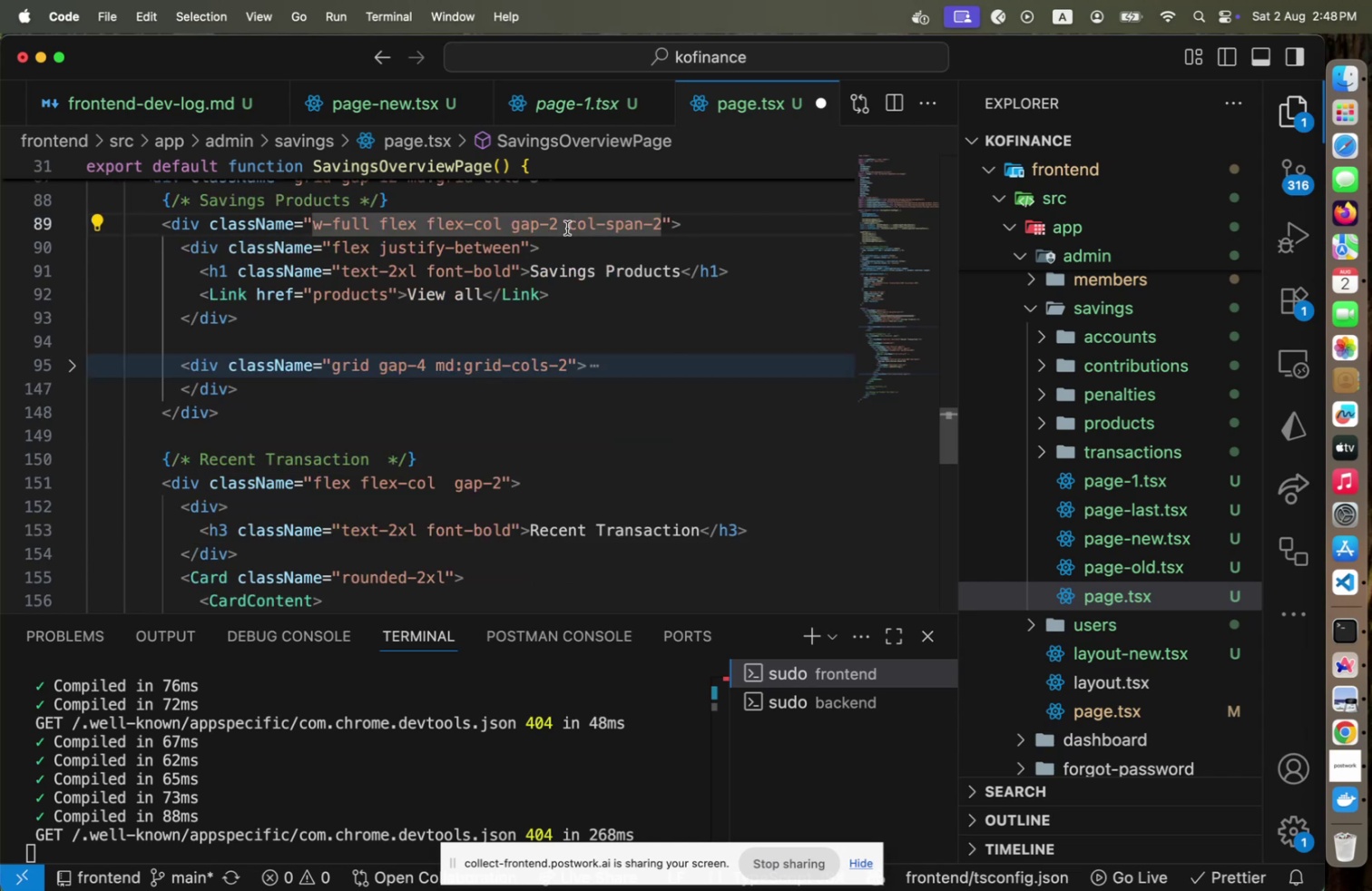 
type(md:)
 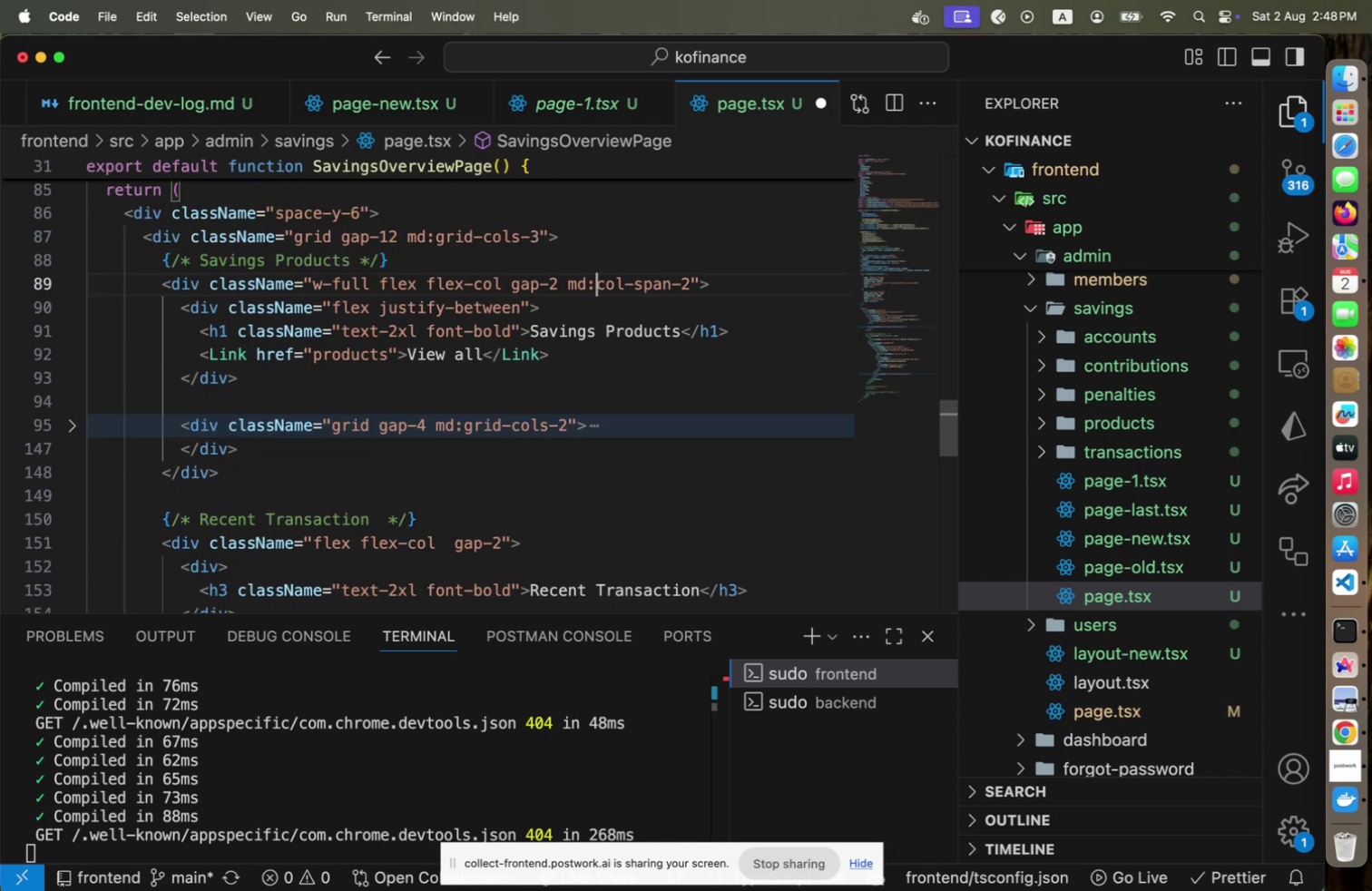 
key(Meta+CommandLeft)
 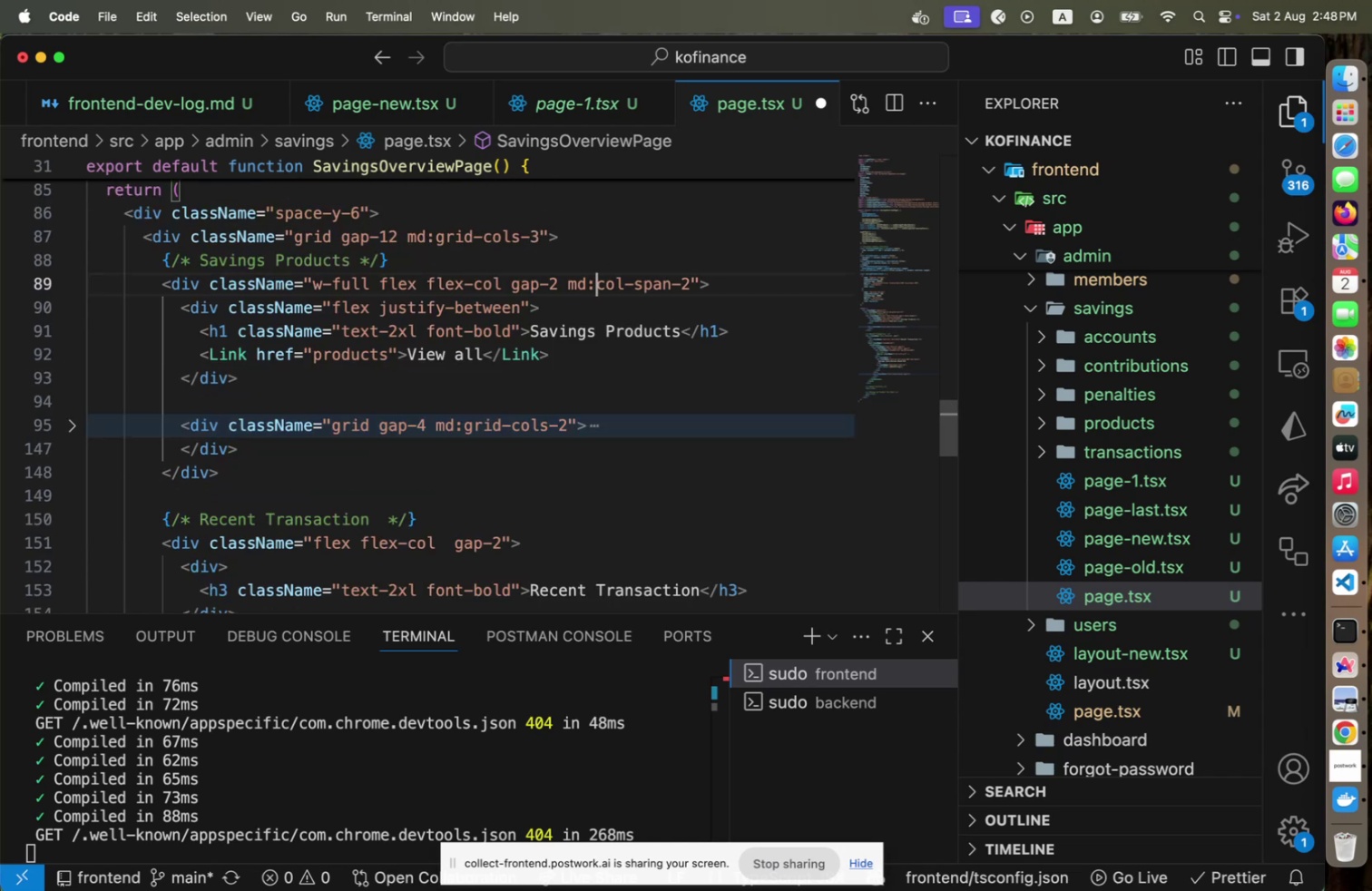 
key(Meta+S)
 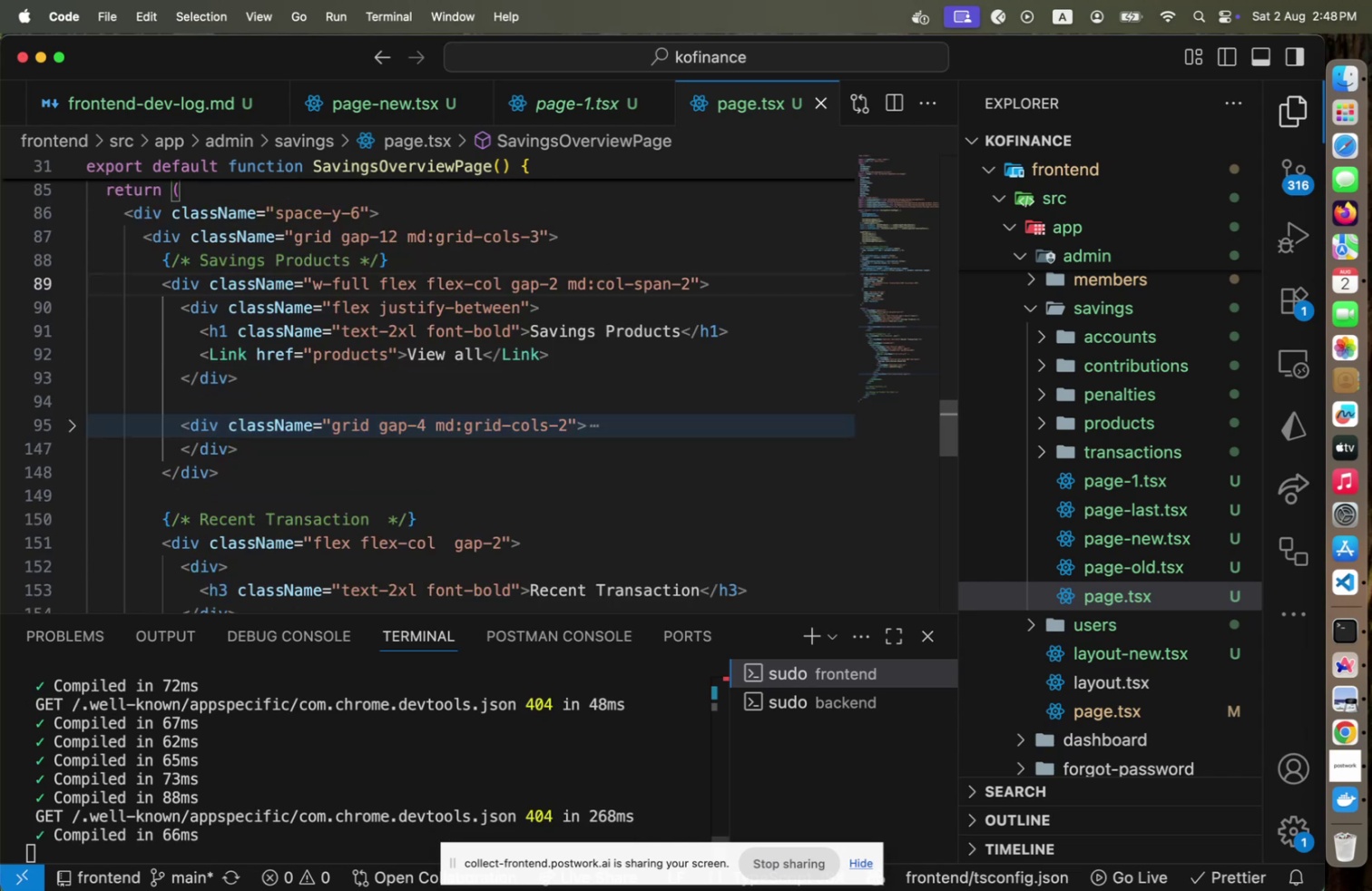 
key(Meta+CommandLeft)
 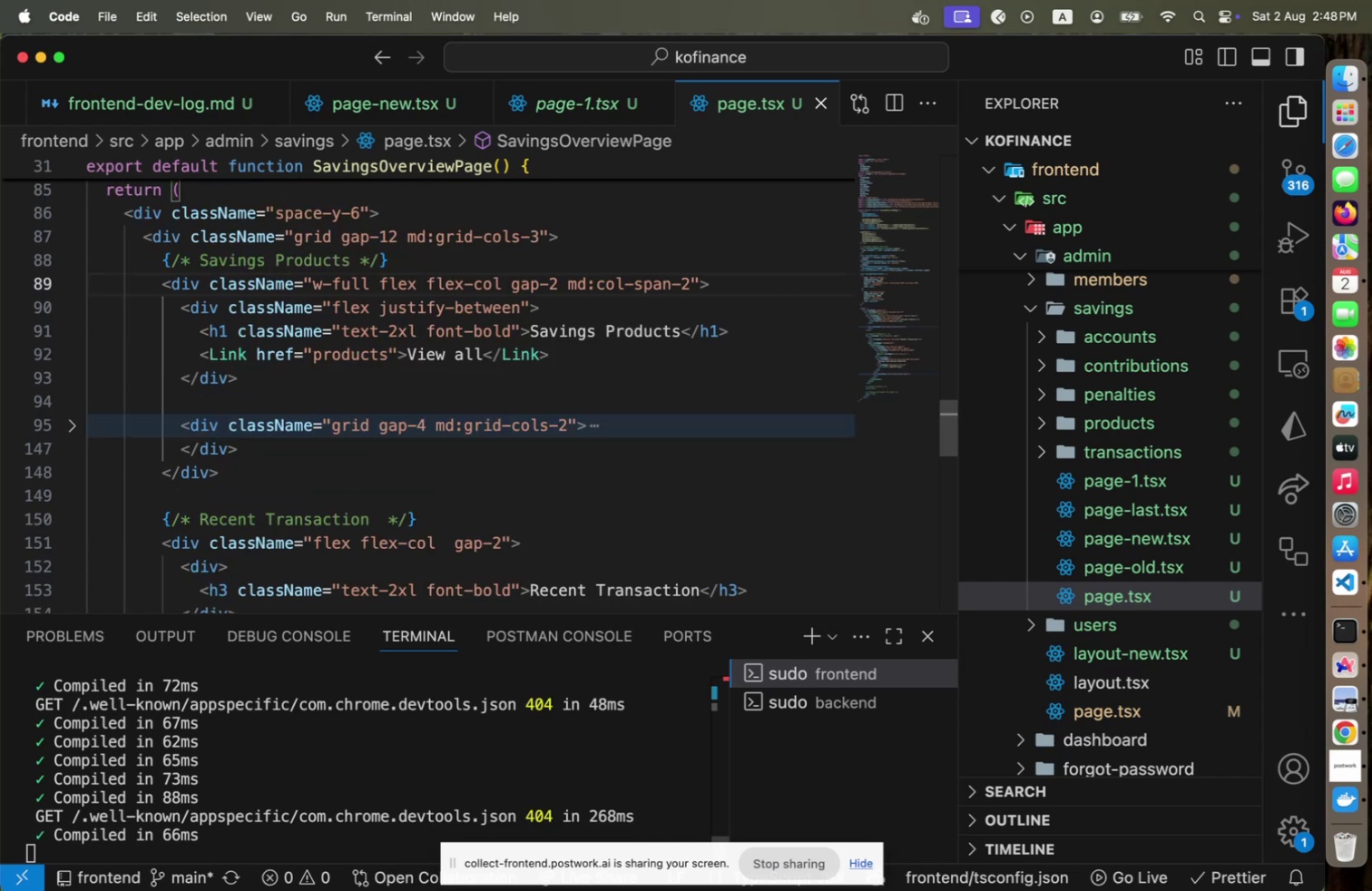 
key(Meta+Tab)
 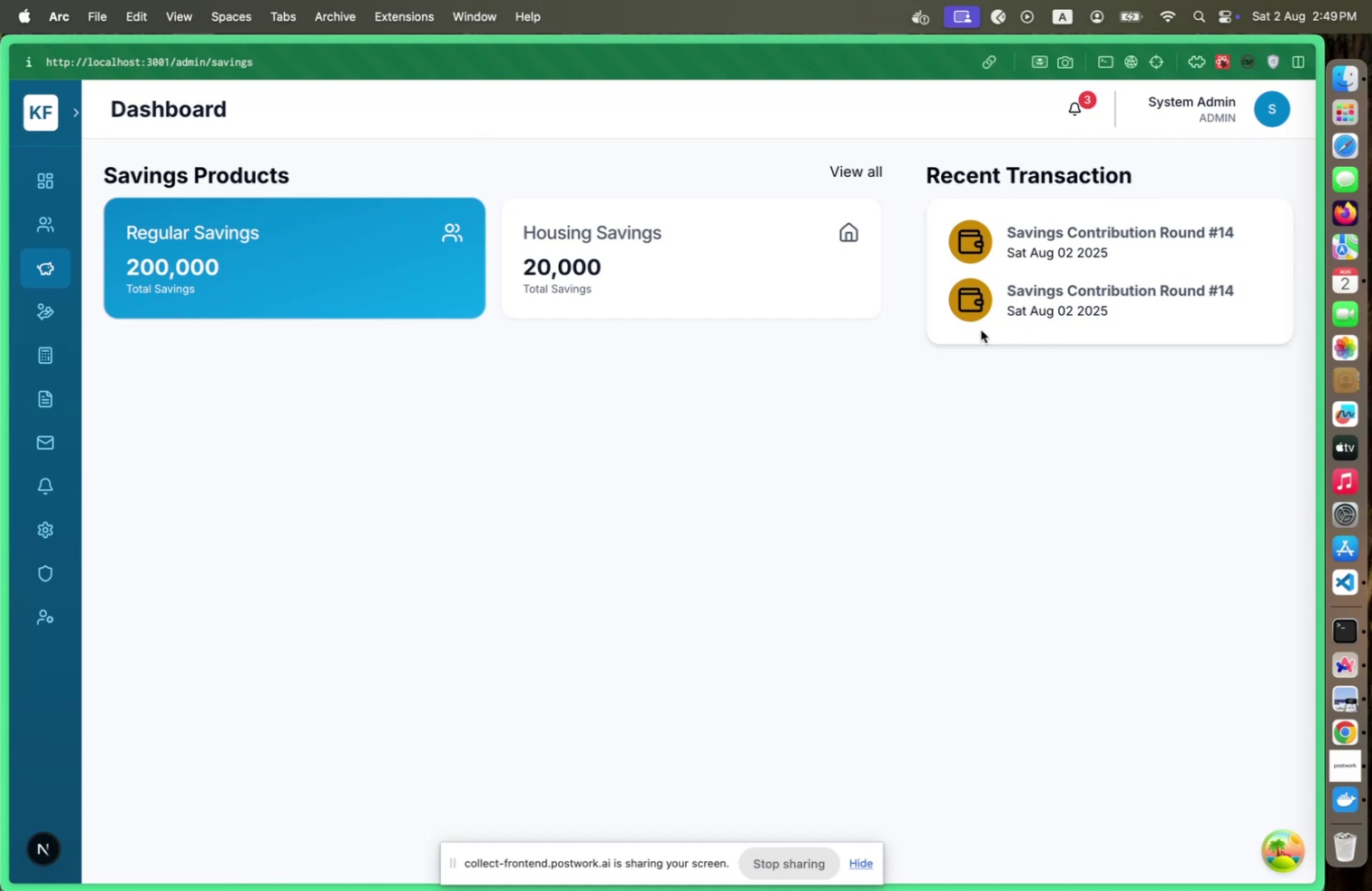 
wait(11.83)
 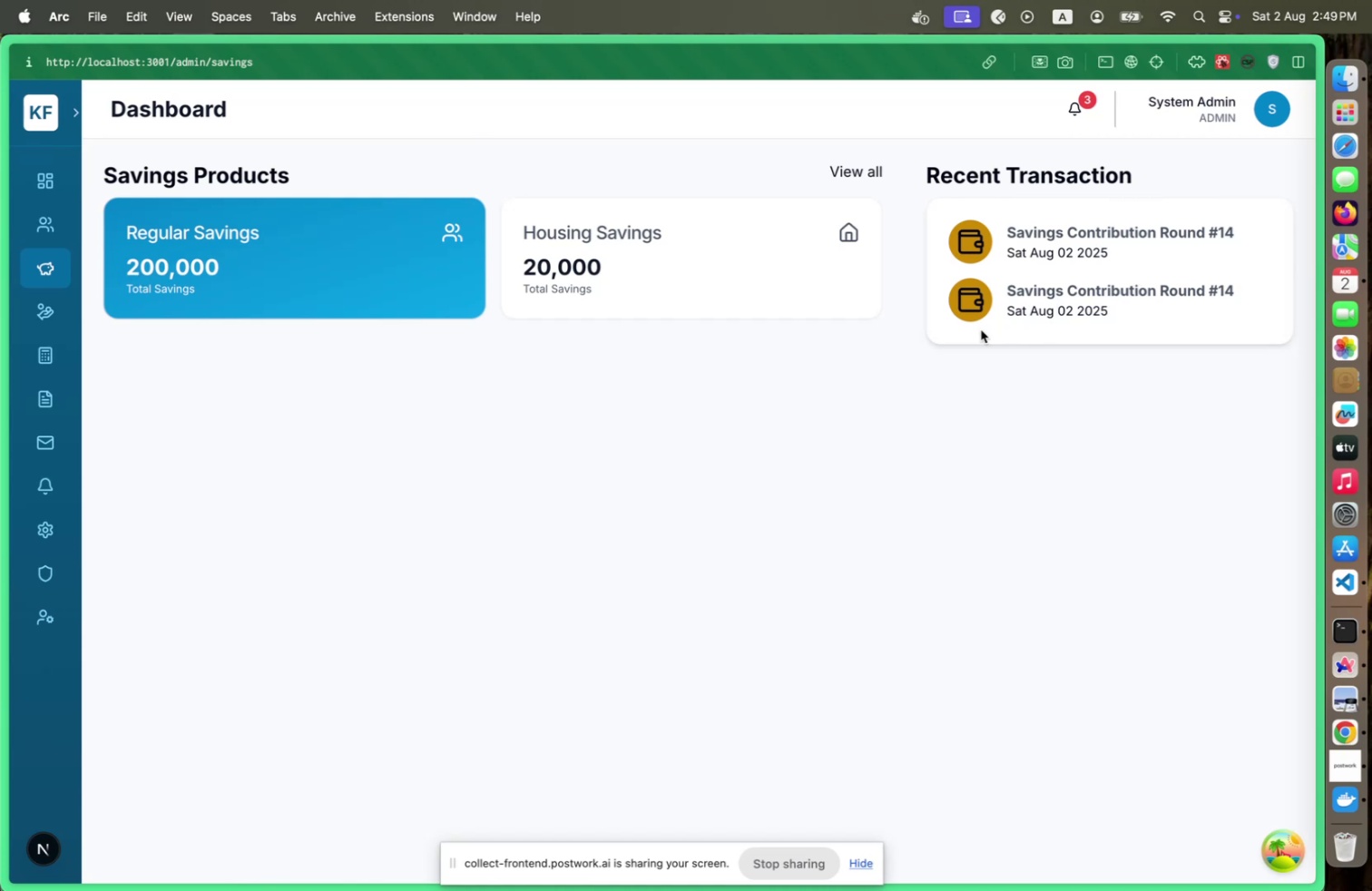 
key(Meta+CommandLeft)
 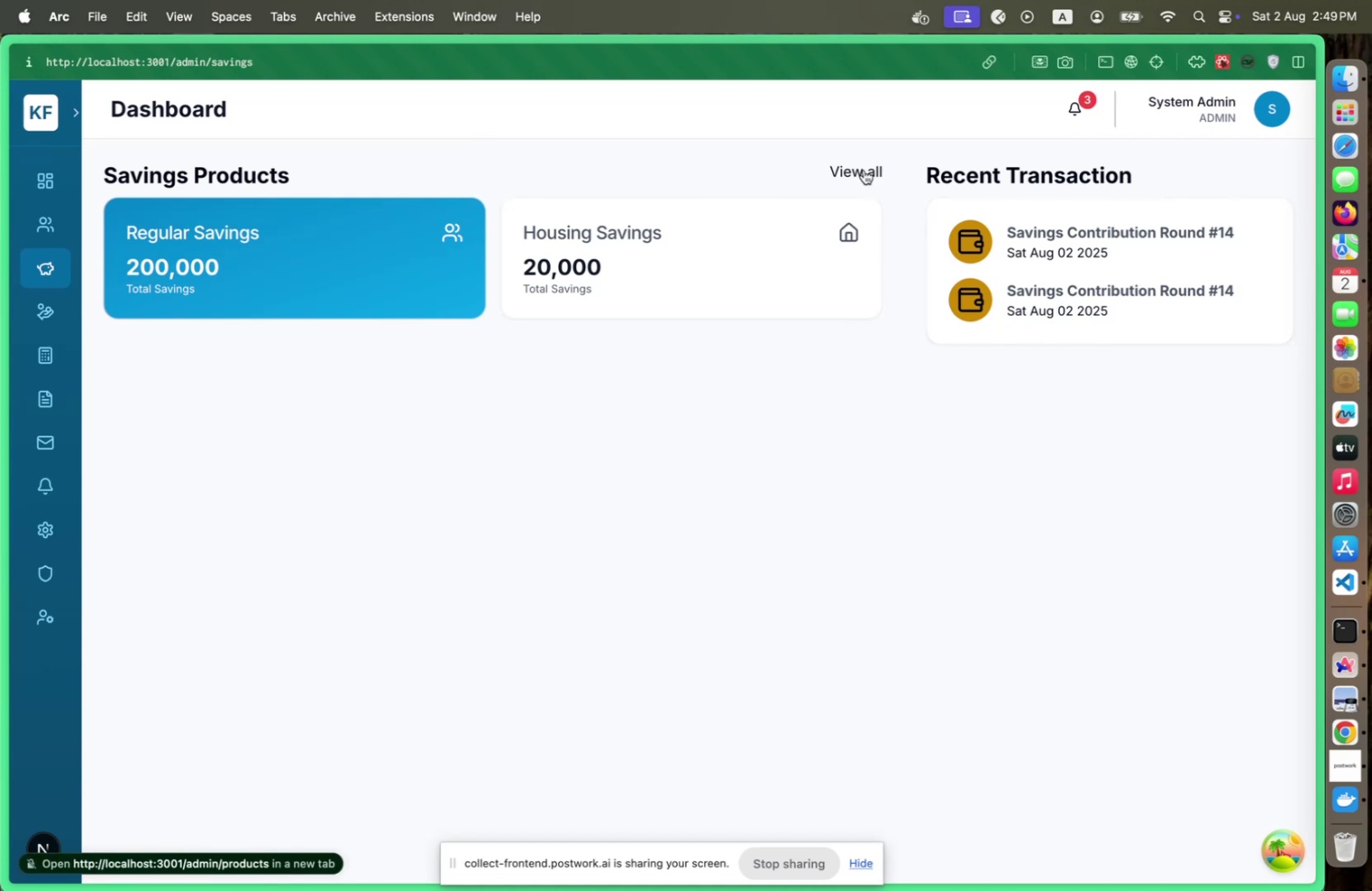 
key(Meta+Tab)
 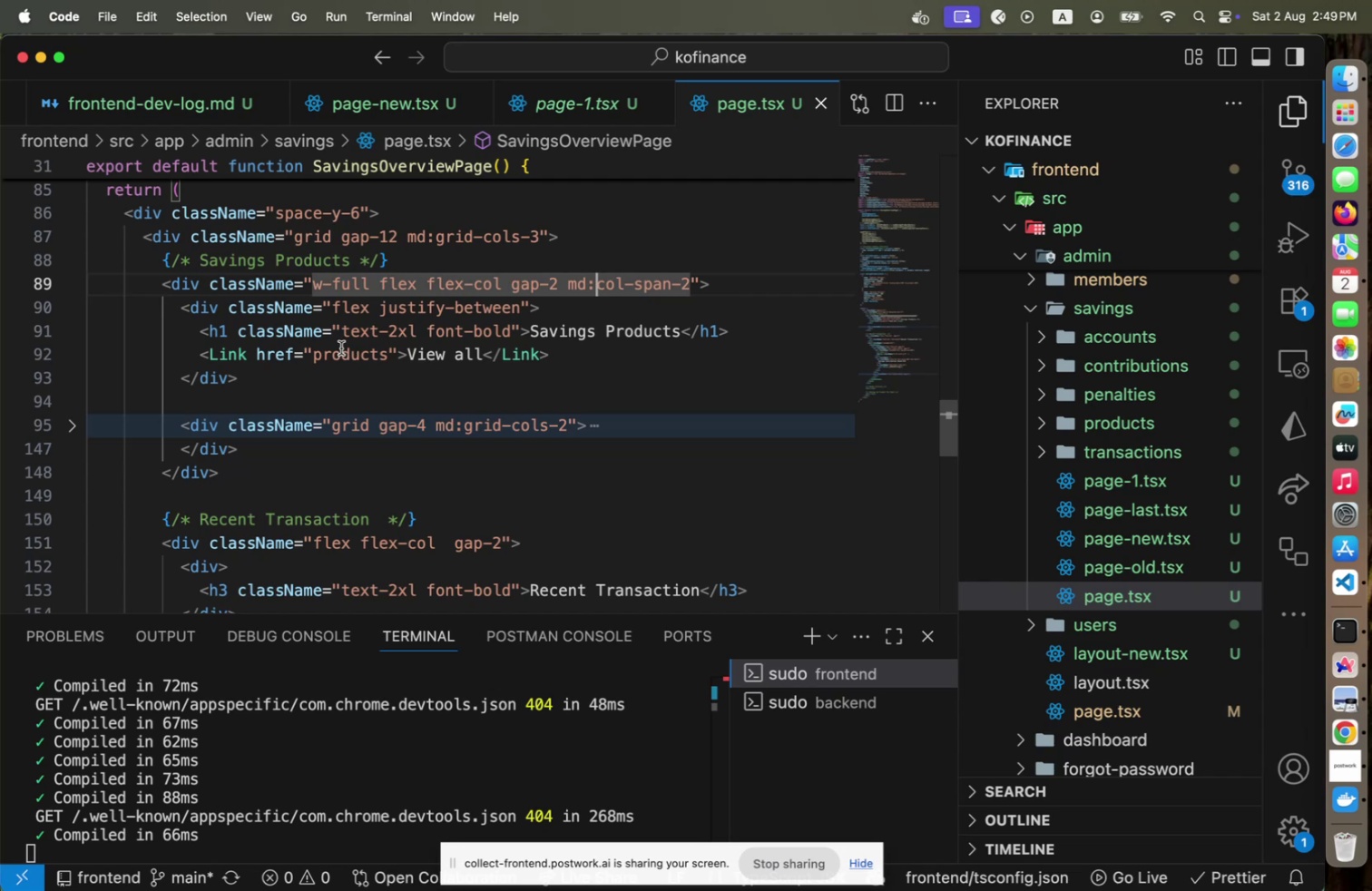 
left_click([315, 348])
 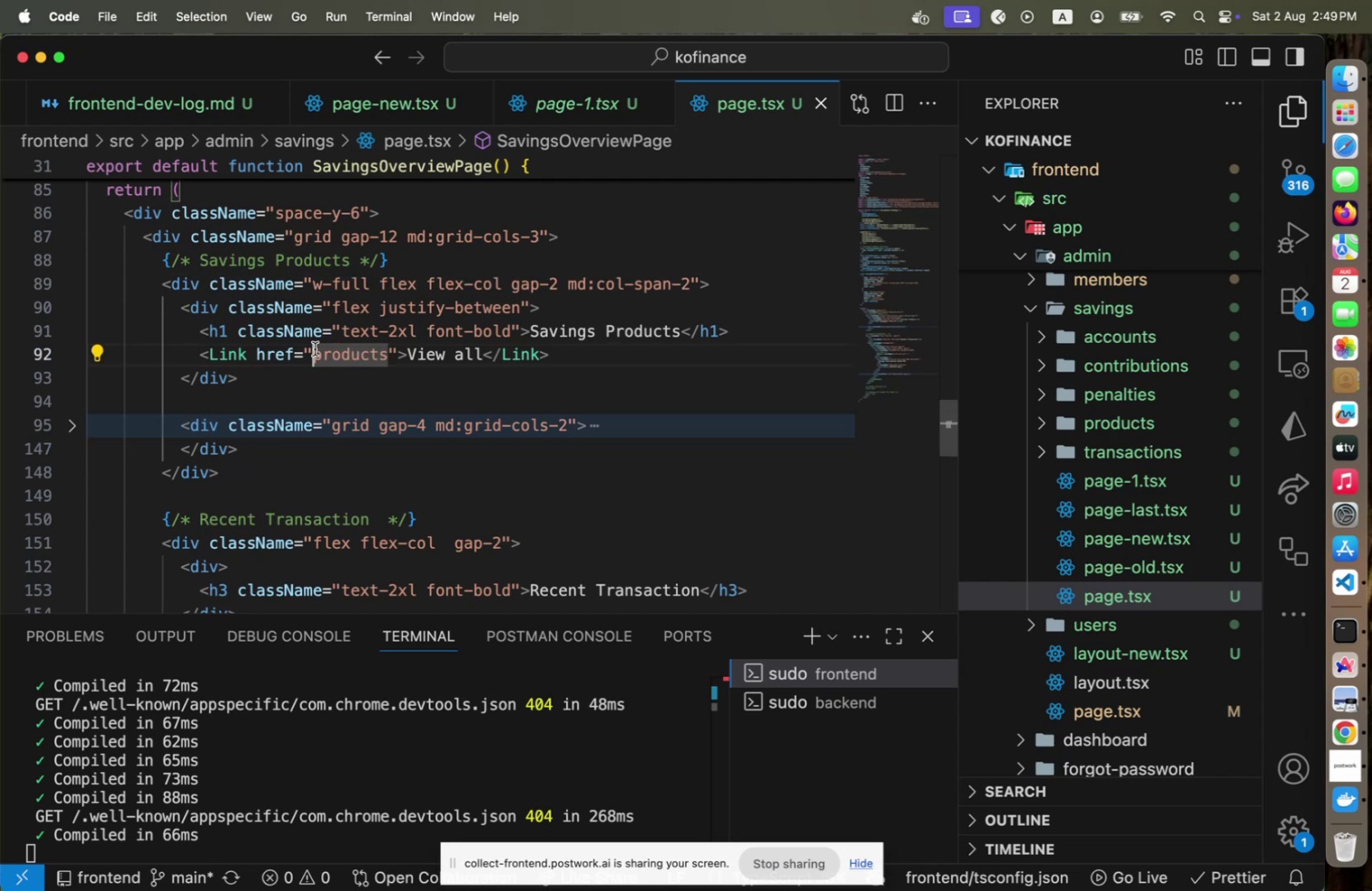 
type(savings/)
 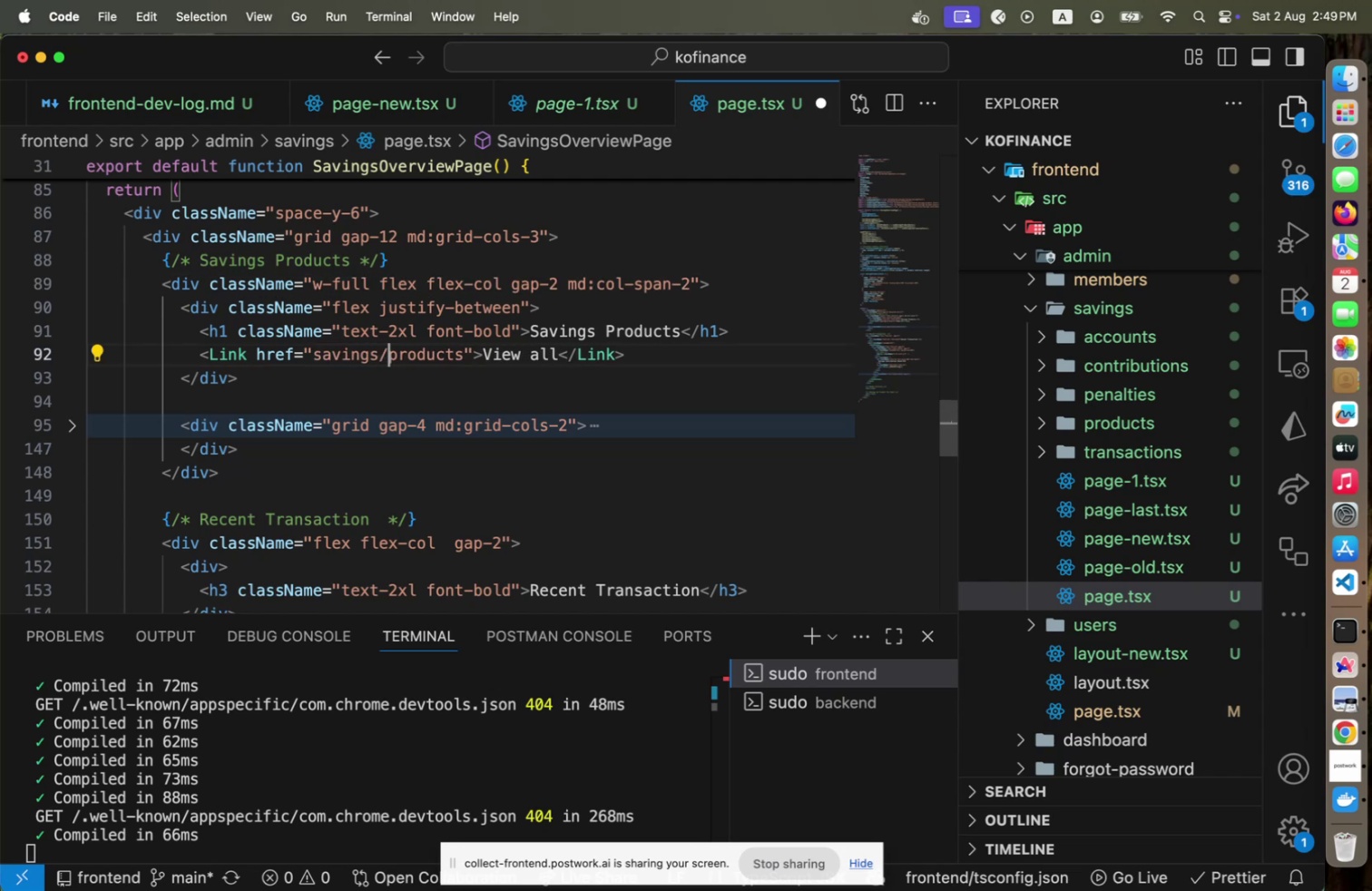 
key(Meta+CommandLeft)
 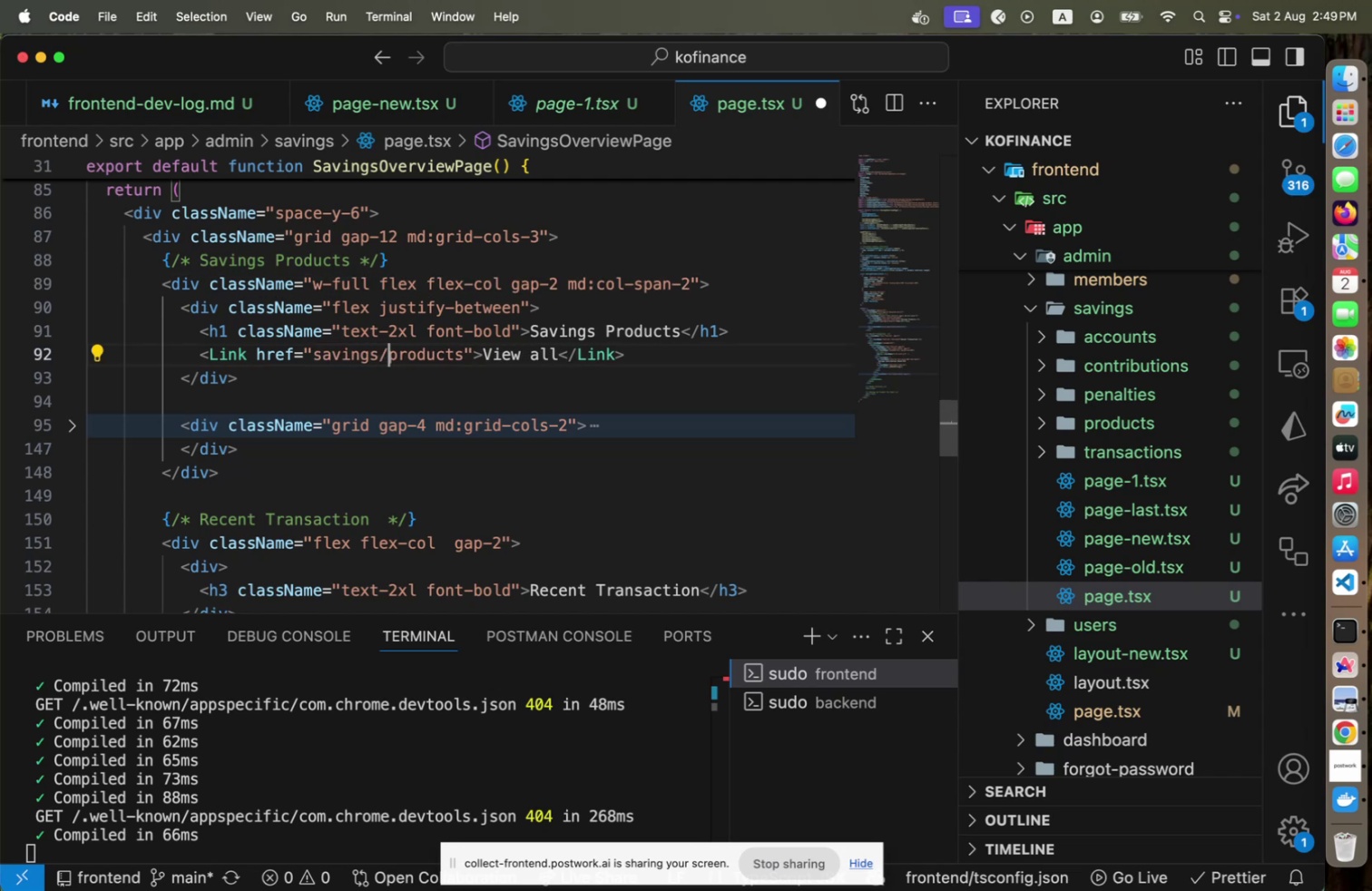 
key(Meta+S)
 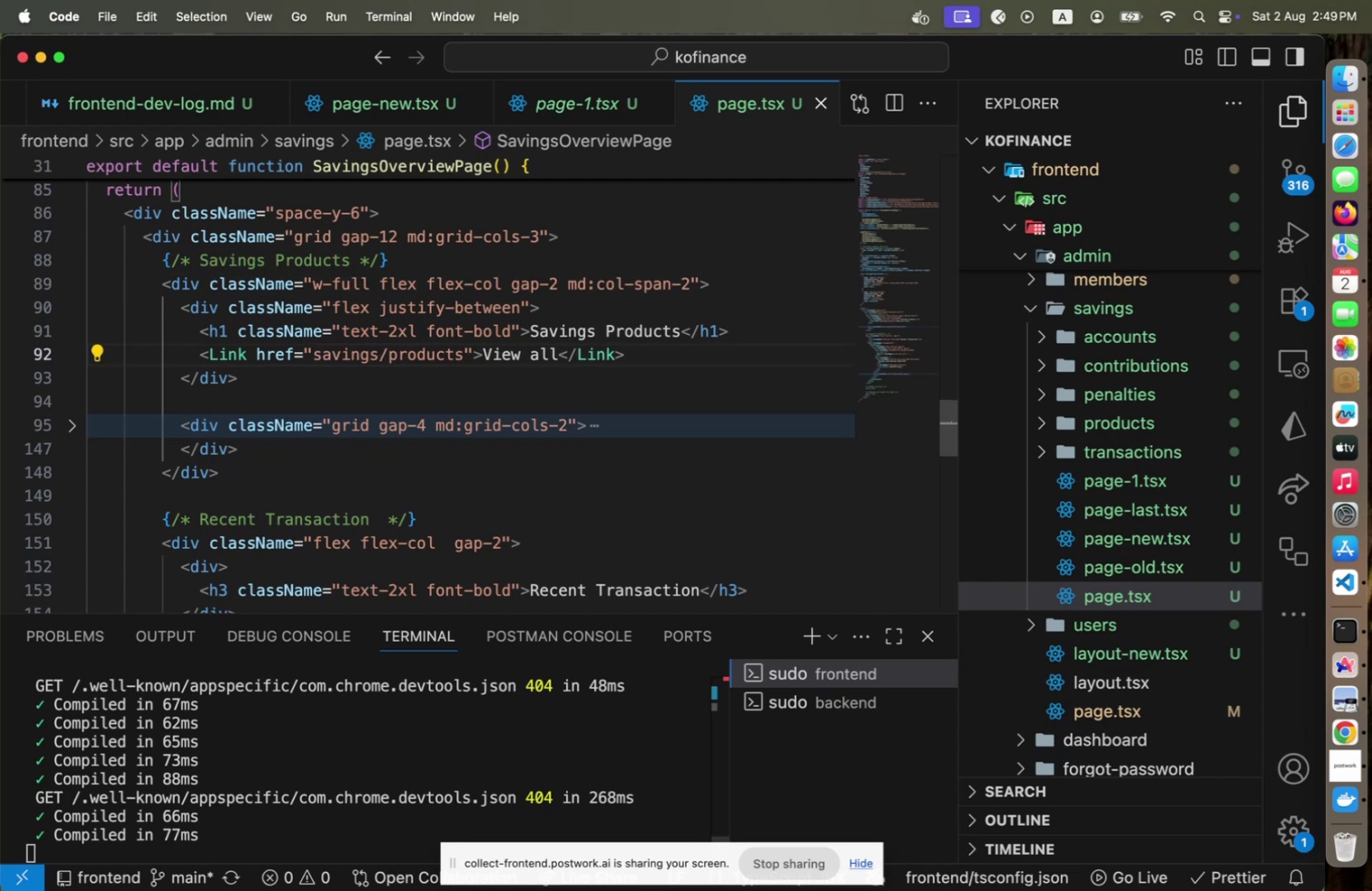 
key(Meta+CommandLeft)
 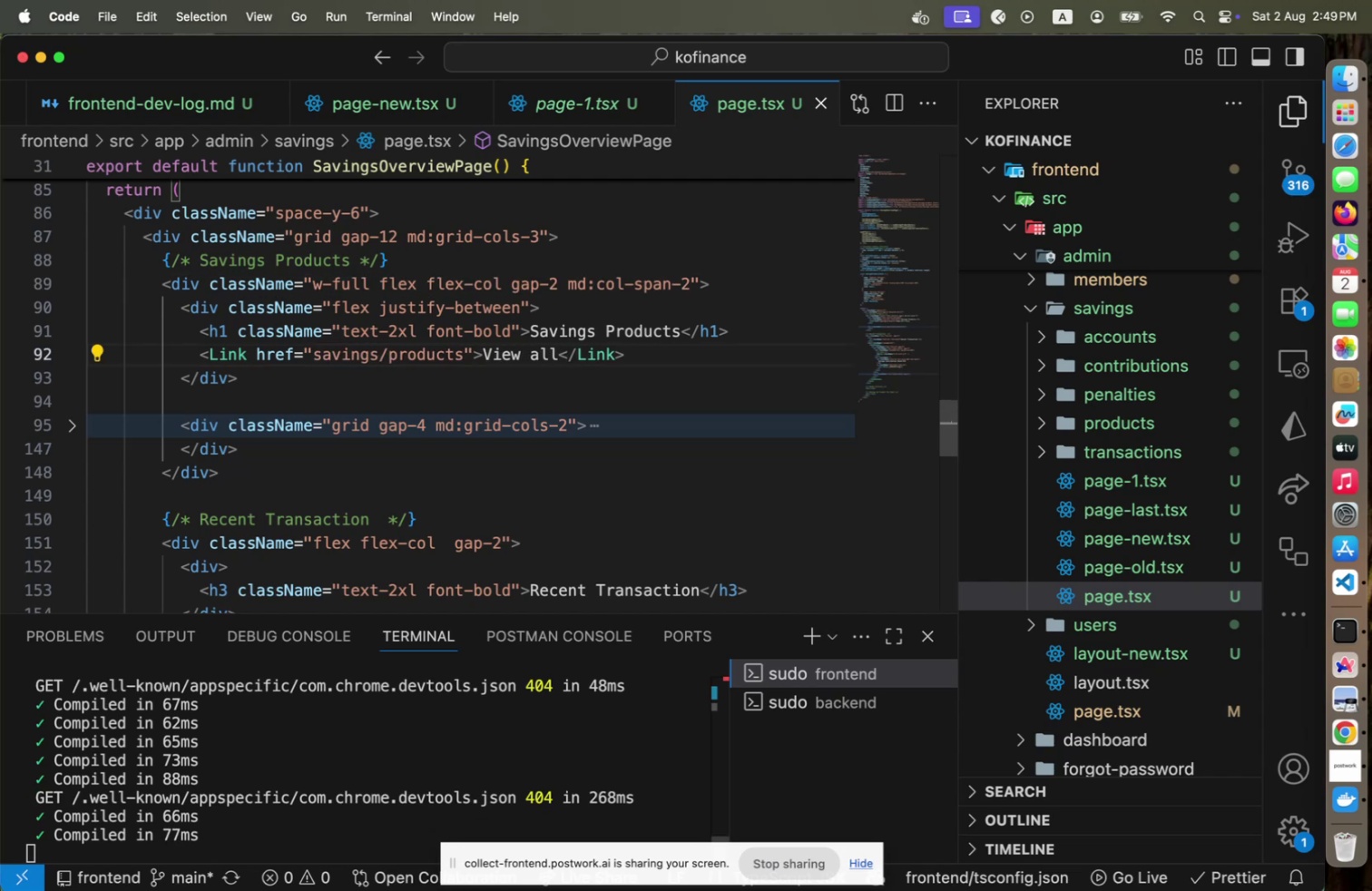 
key(Meta+Tab)
 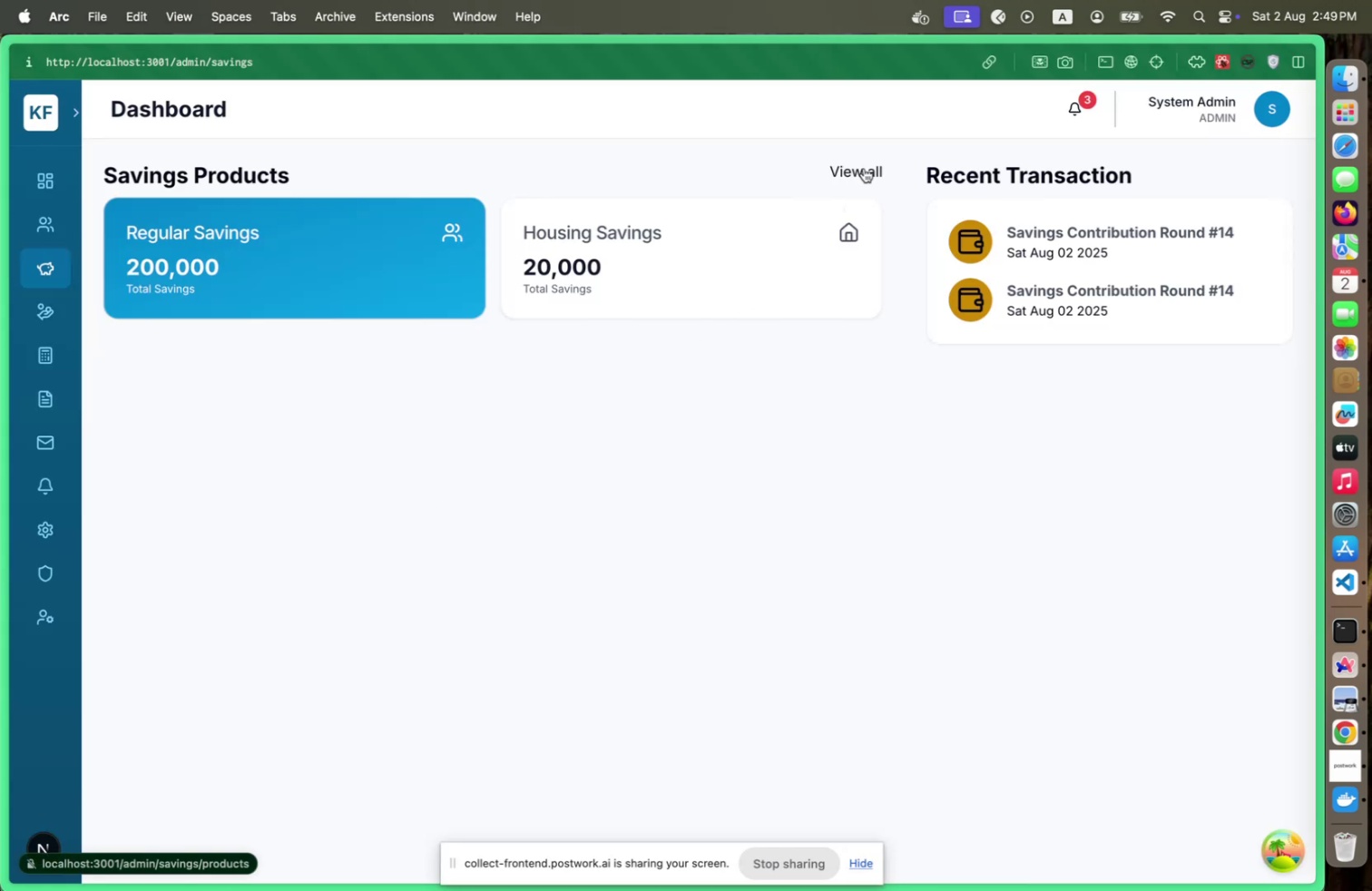 
left_click([864, 168])
 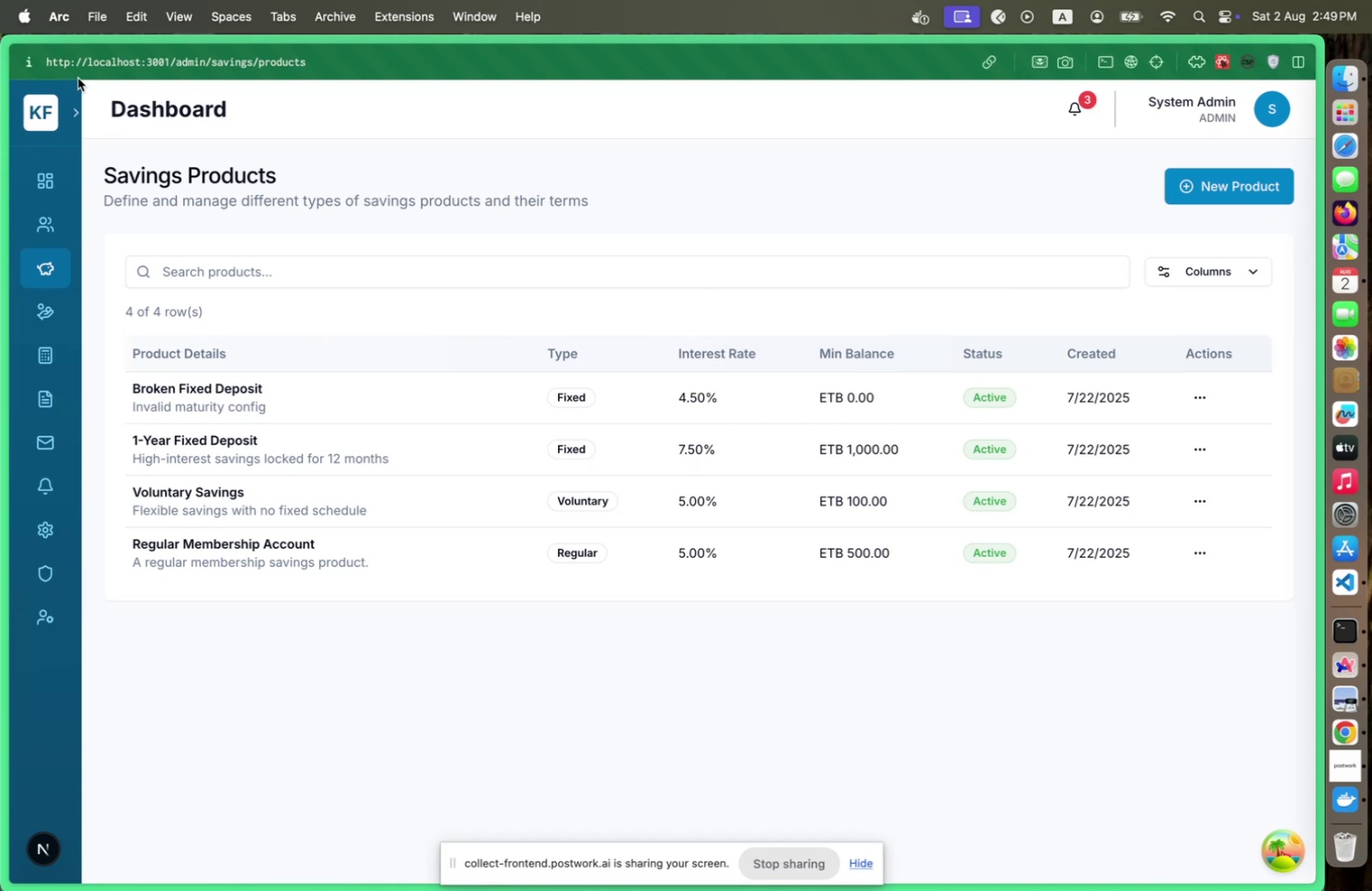 
wait(5.27)
 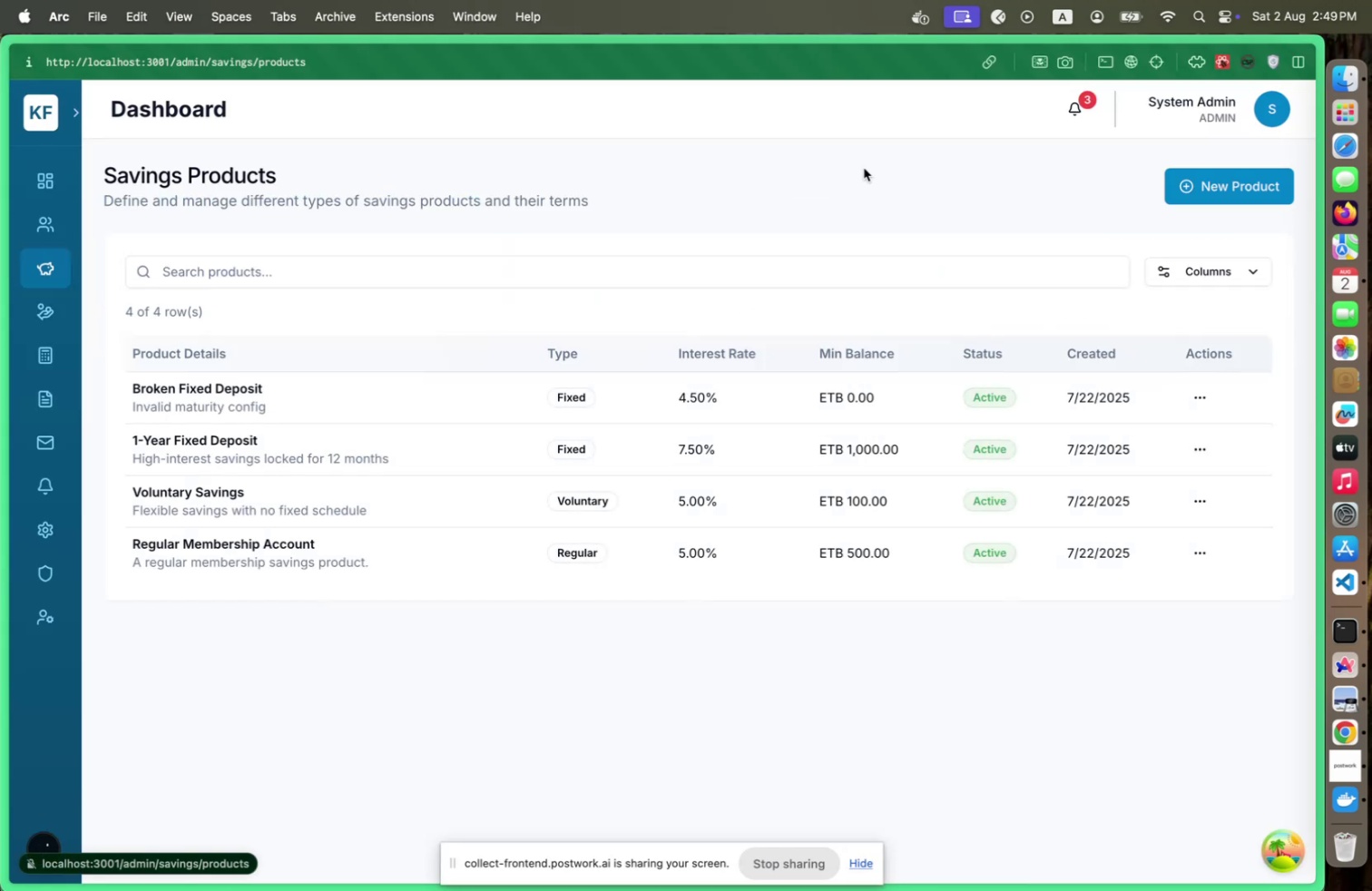 
key(Meta+S)
 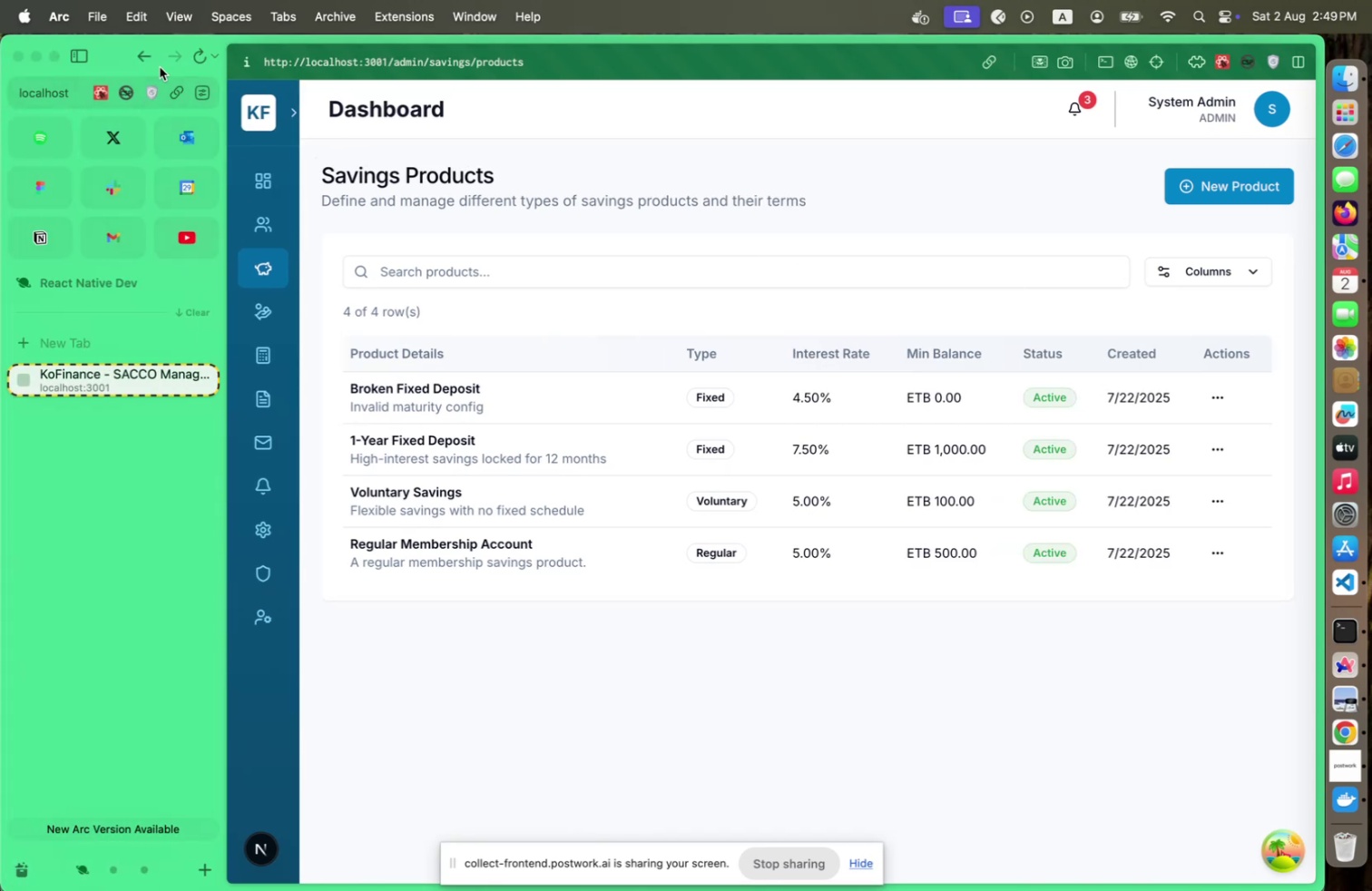 
left_click([146, 59])
 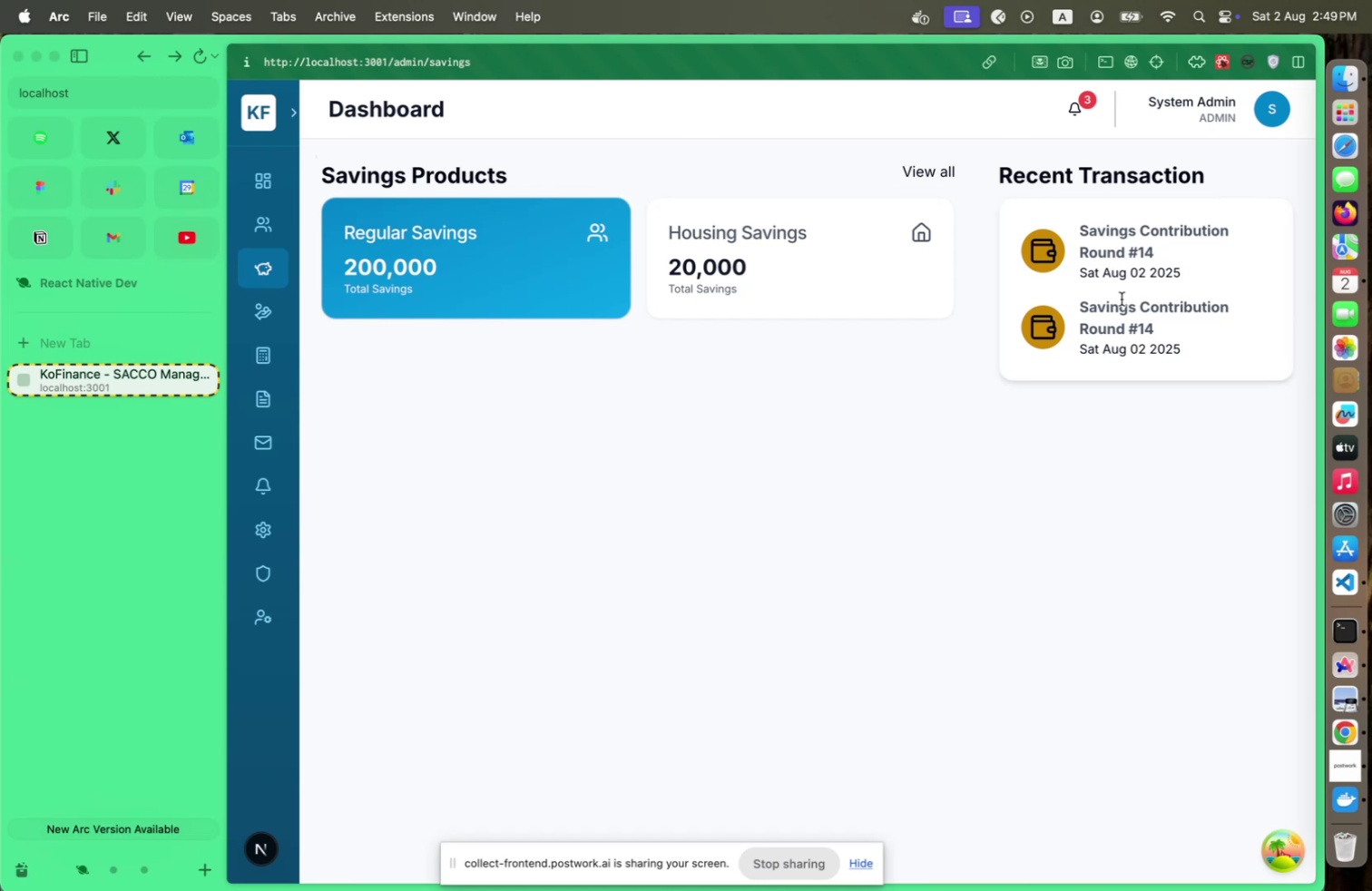 
wait(11.64)
 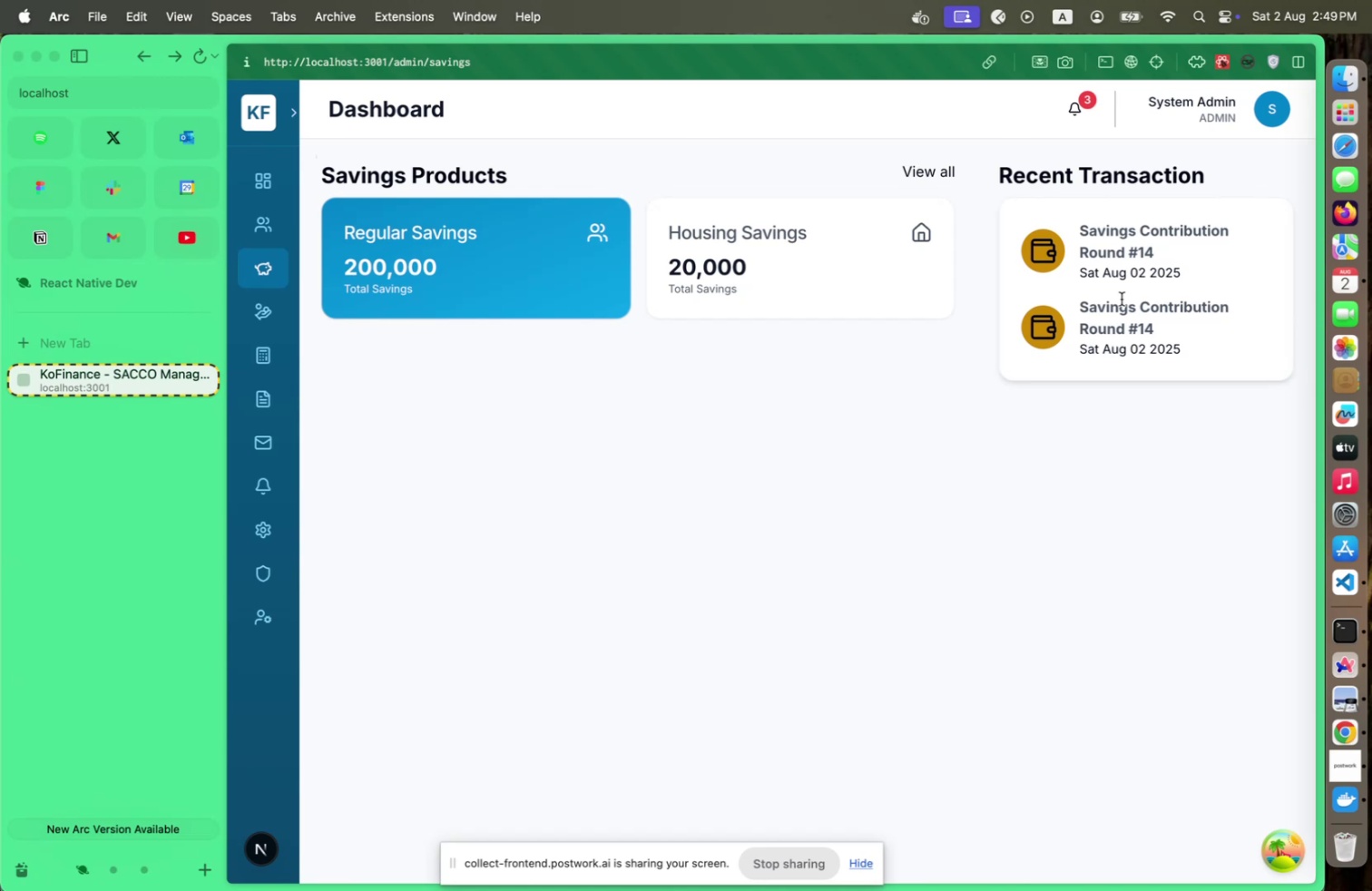 
key(Meta+CommandLeft)
 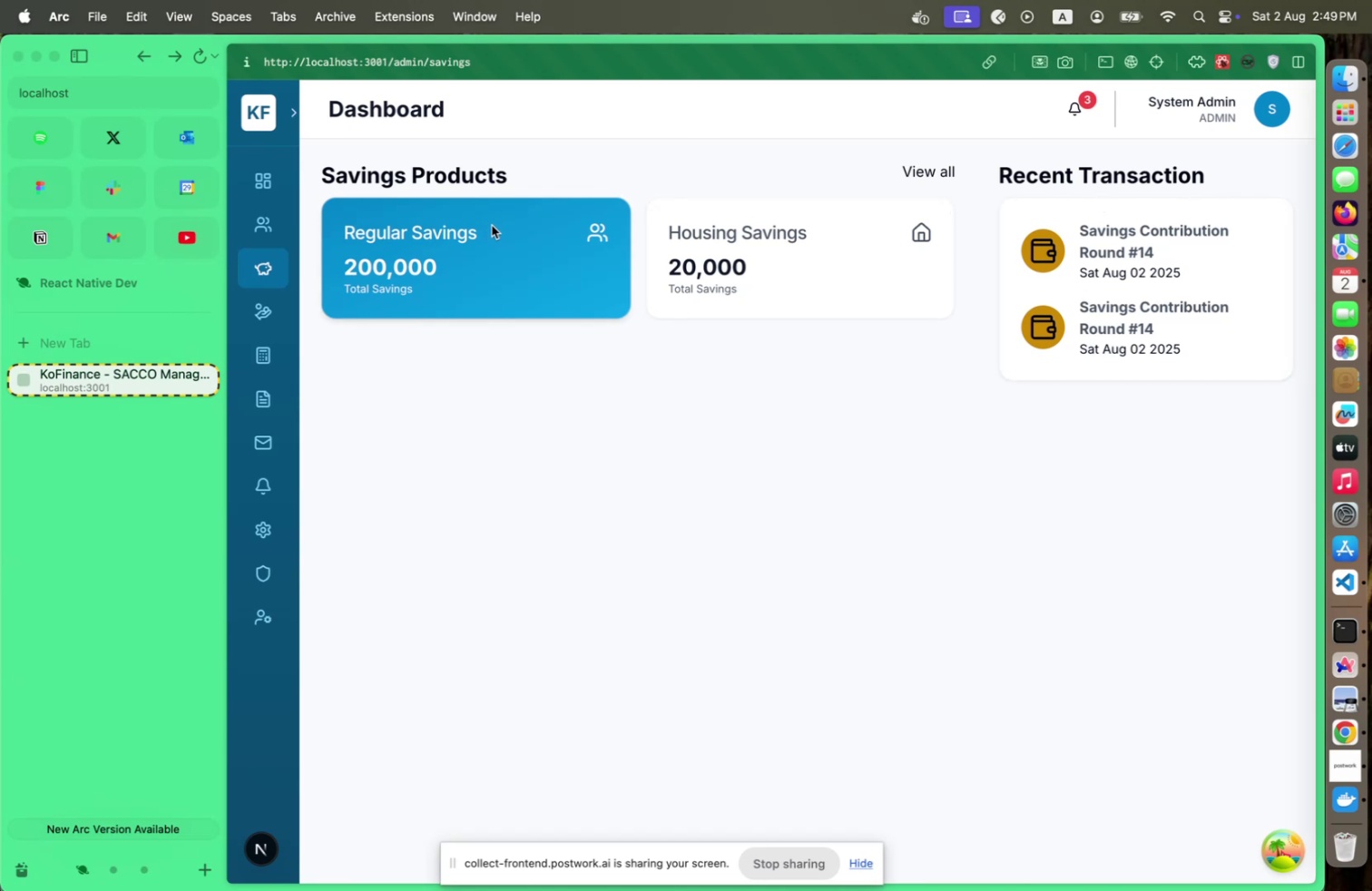 
key(Meta+S)
 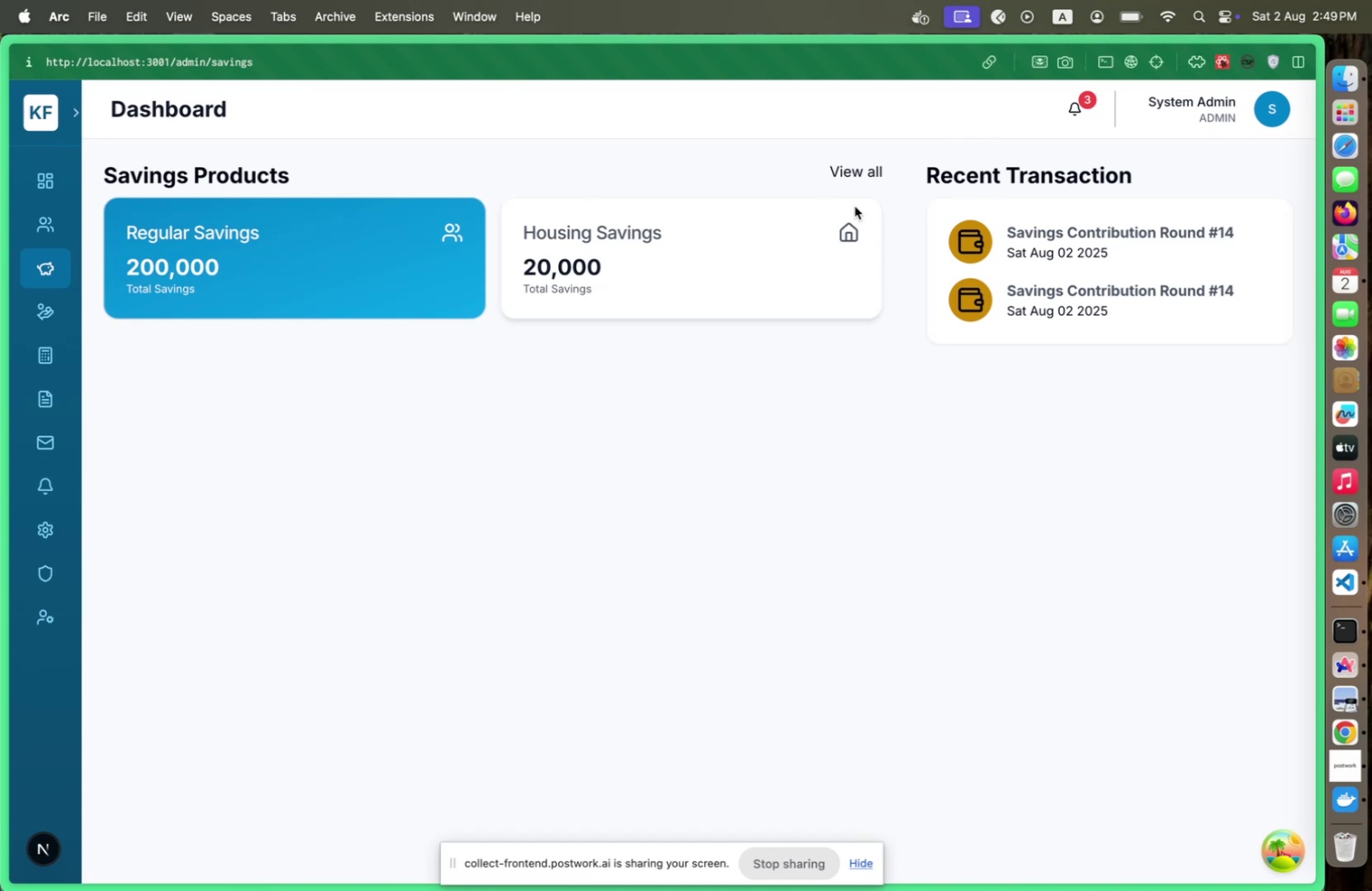 
wait(23.4)
 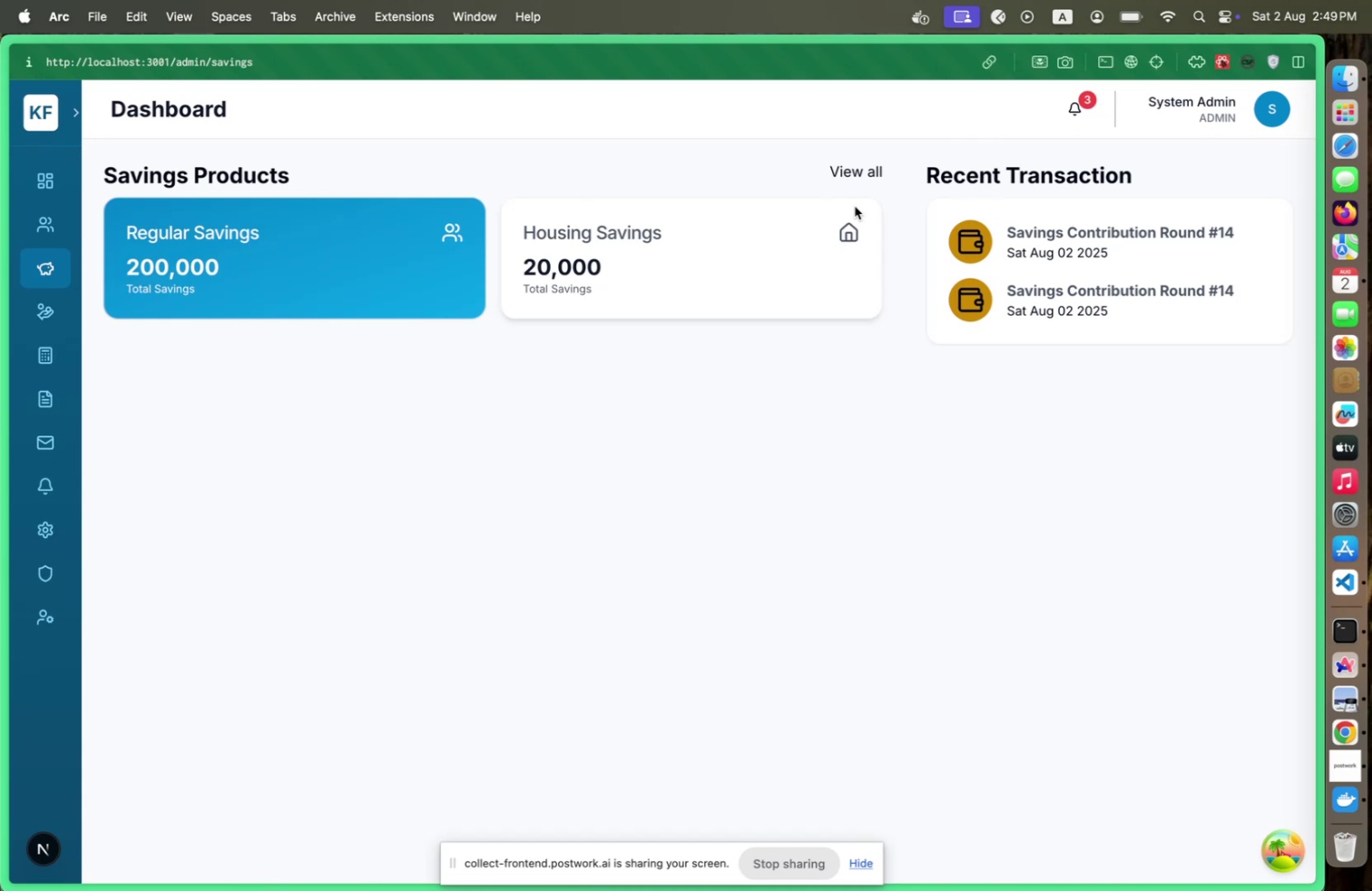 
key(Meta+CommandLeft)
 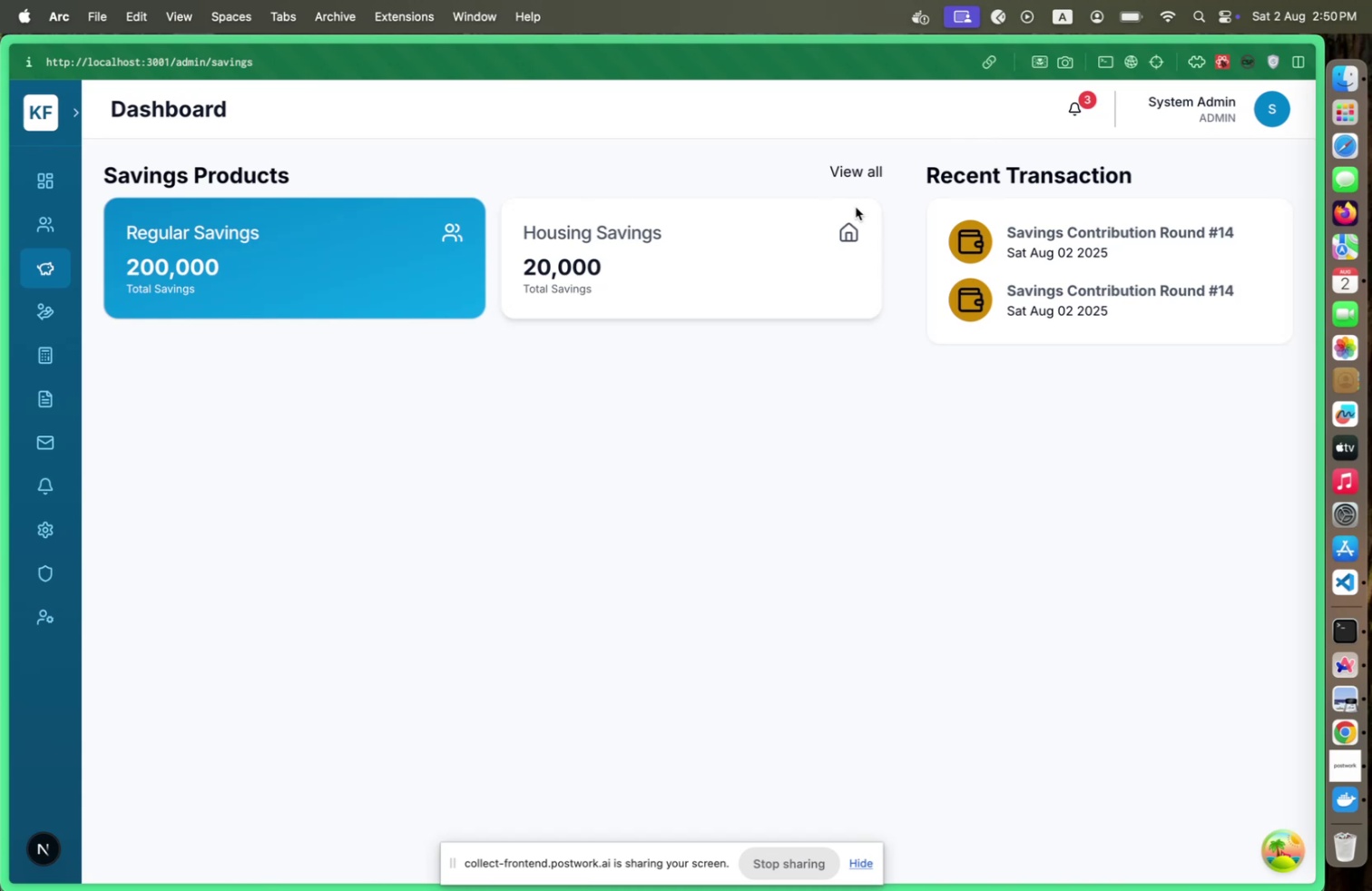 
key(Meta+Tab)
 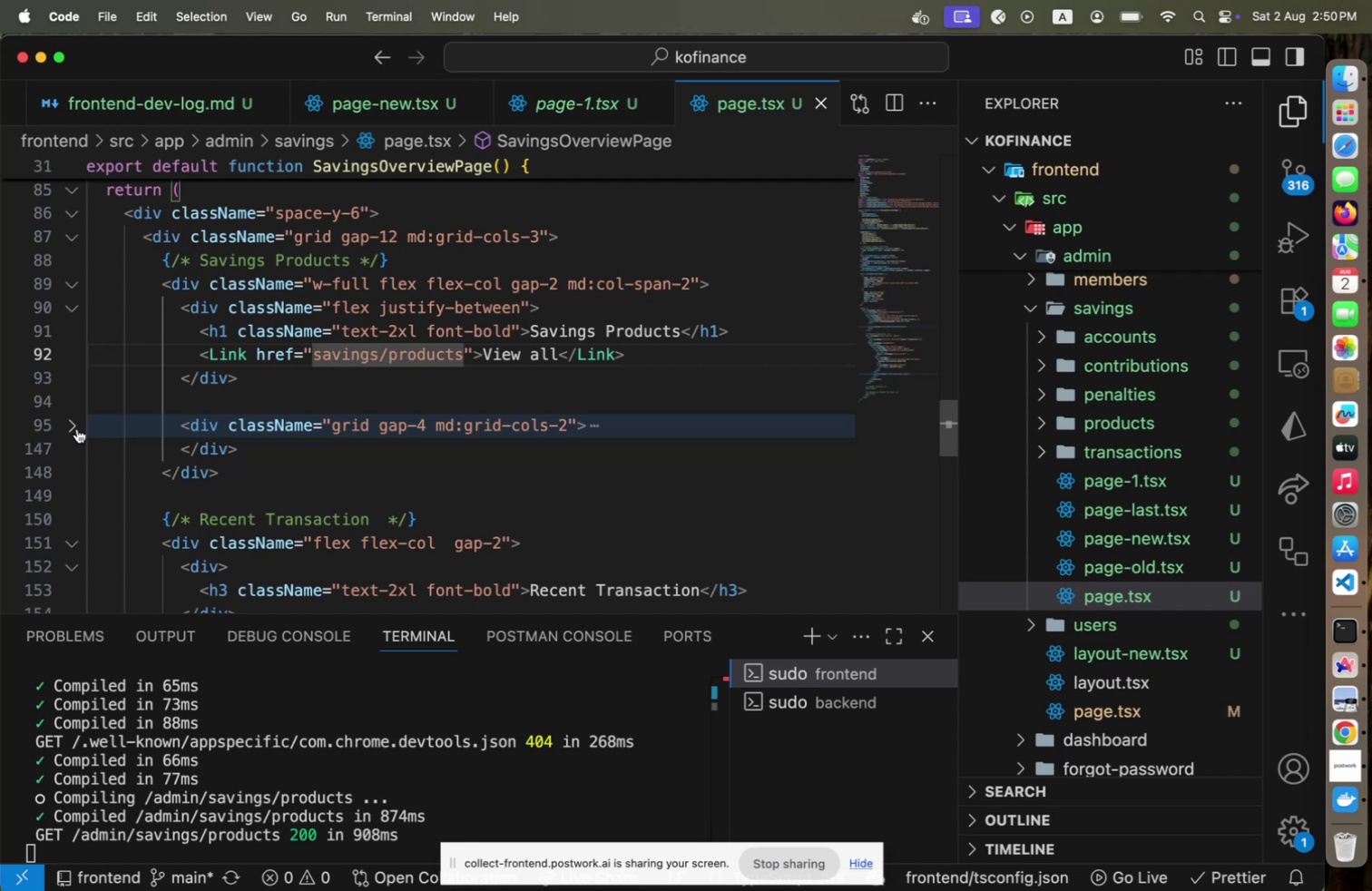 
scroll: coordinate [402, 399], scroll_direction: down, amount: 15.0
 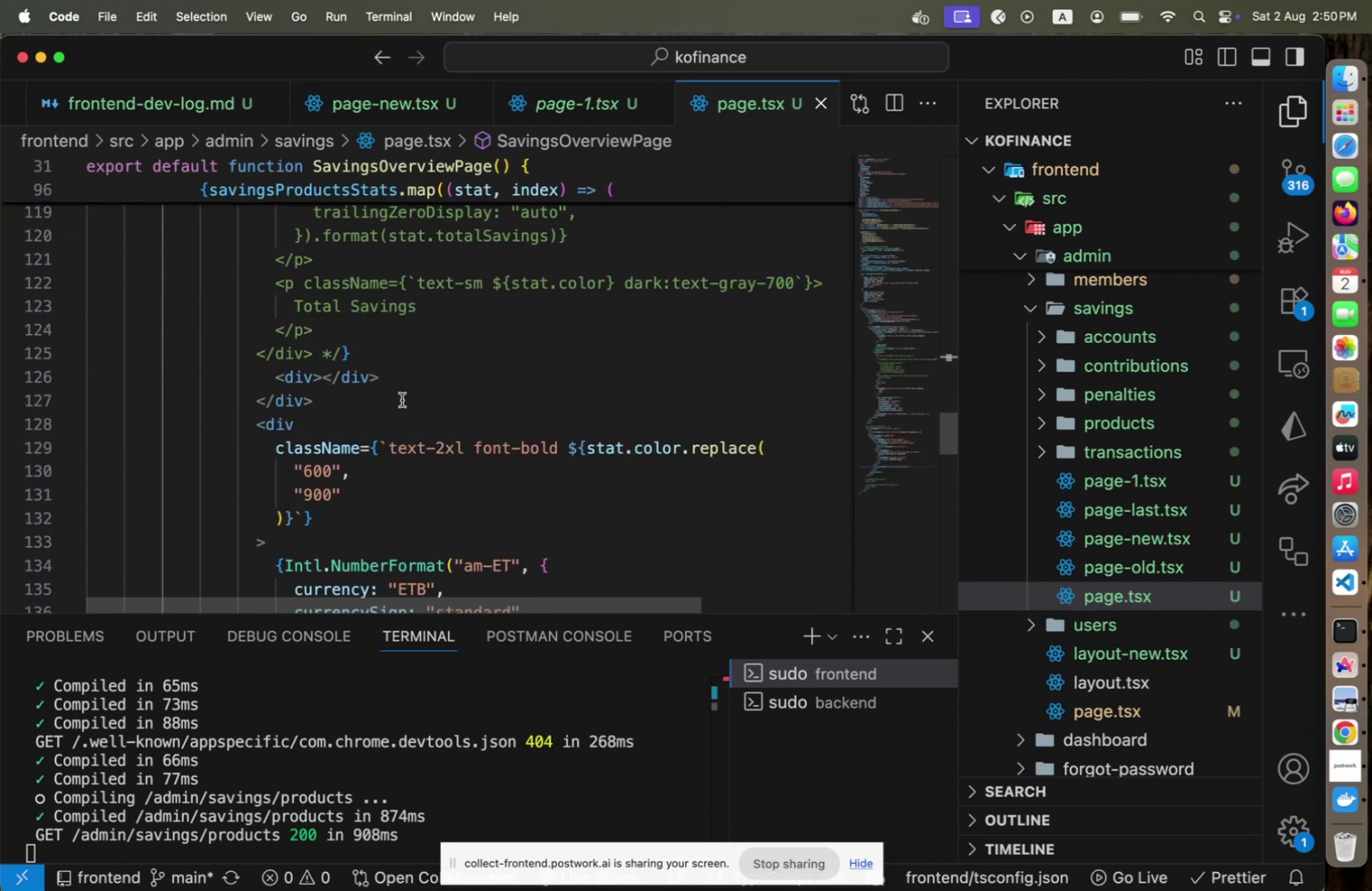 
scroll: coordinate [402, 399], scroll_direction: up, amount: 5.0
 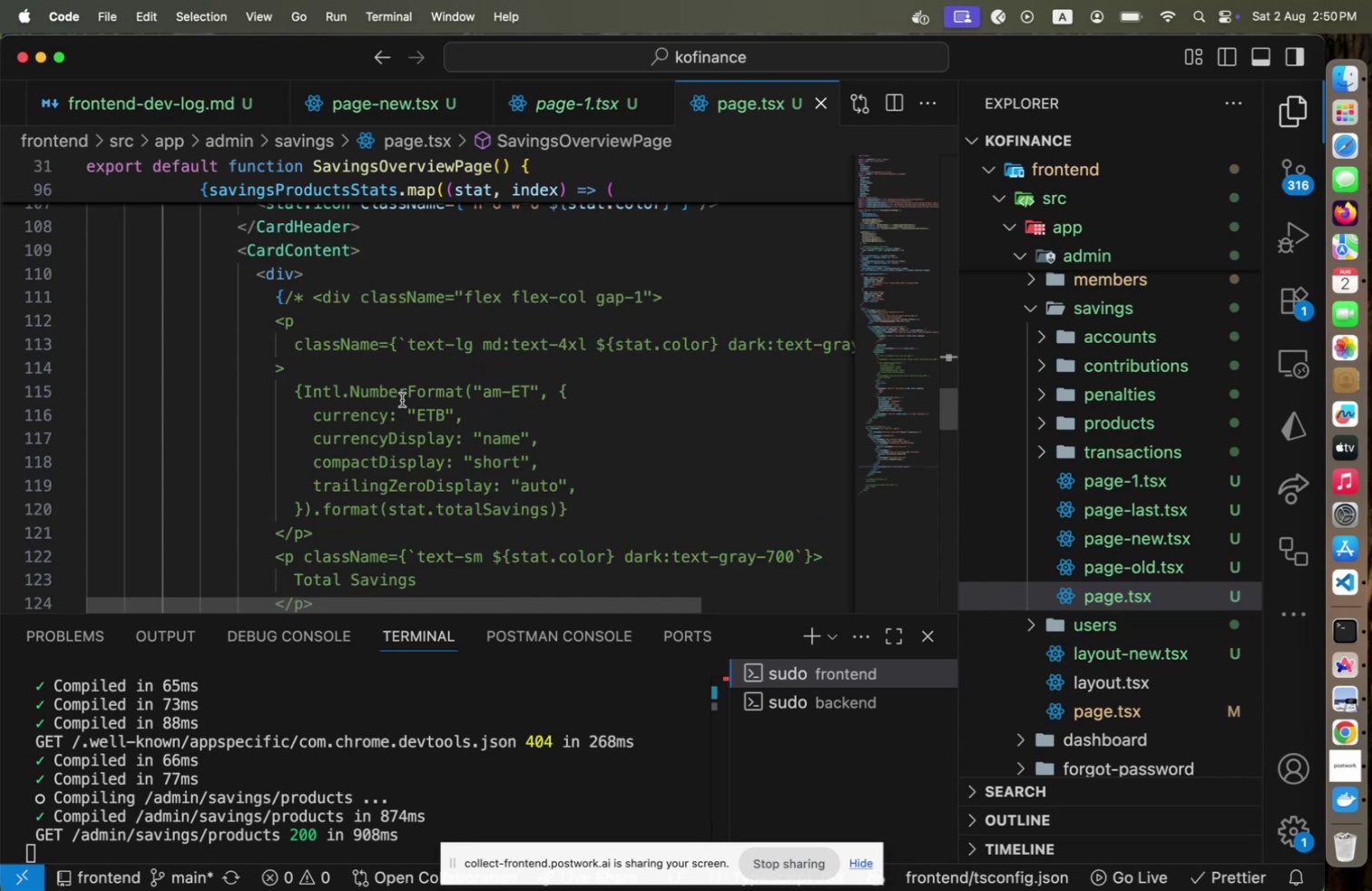 
scroll: coordinate [402, 399], scroll_direction: down, amount: 3.0
 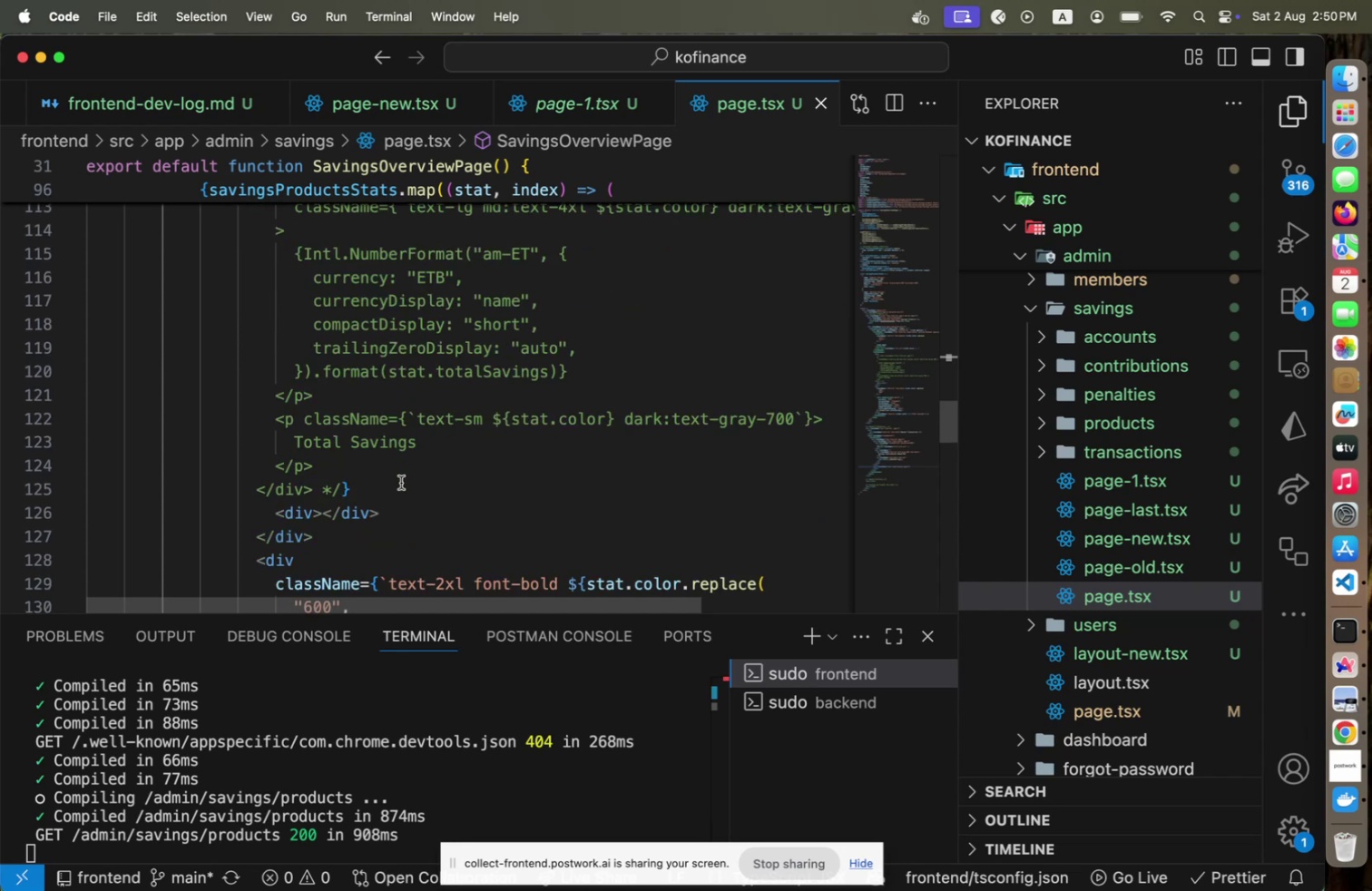 
left_click([393, 514])
 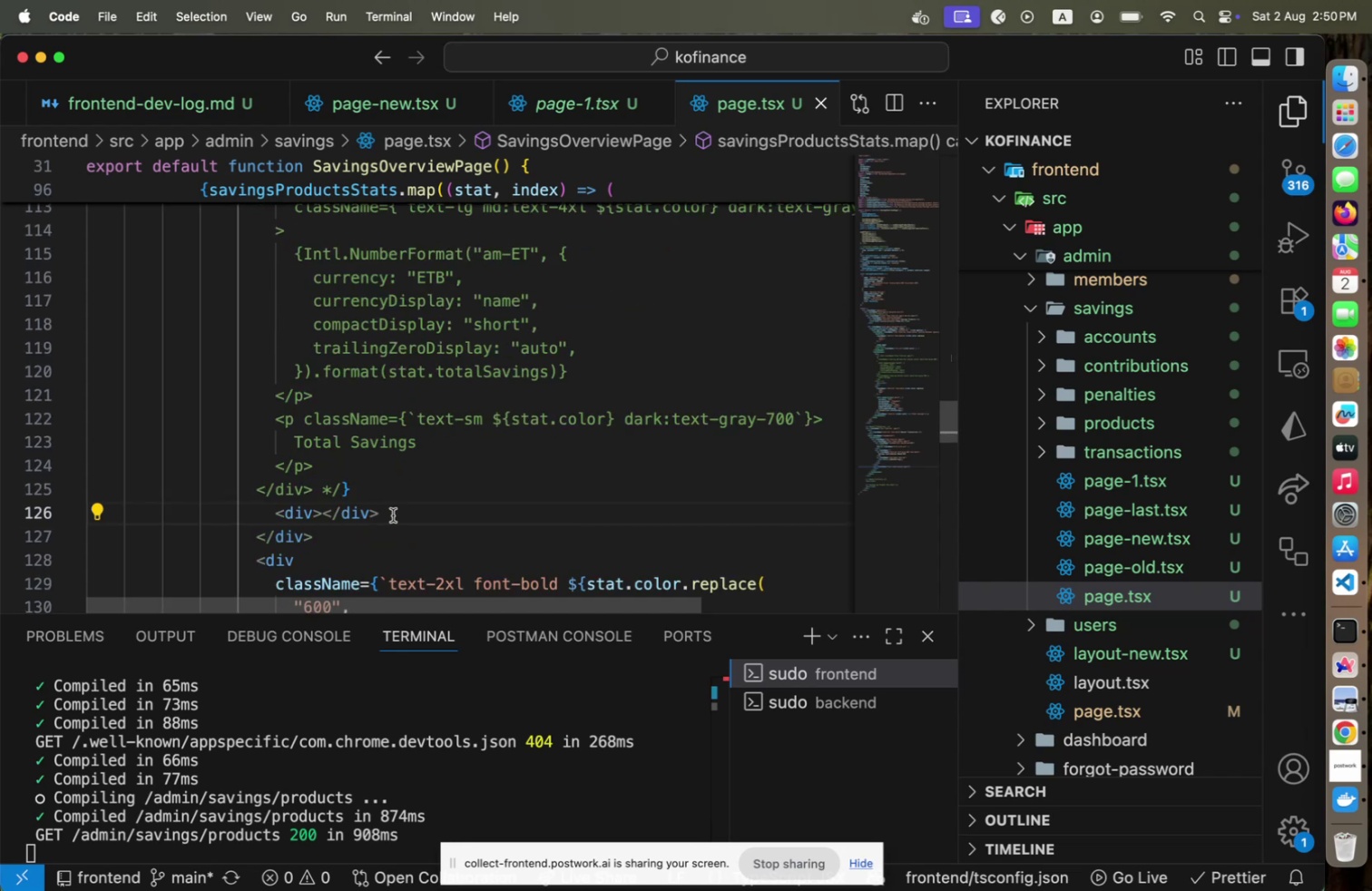 
key(ArrowDown)
 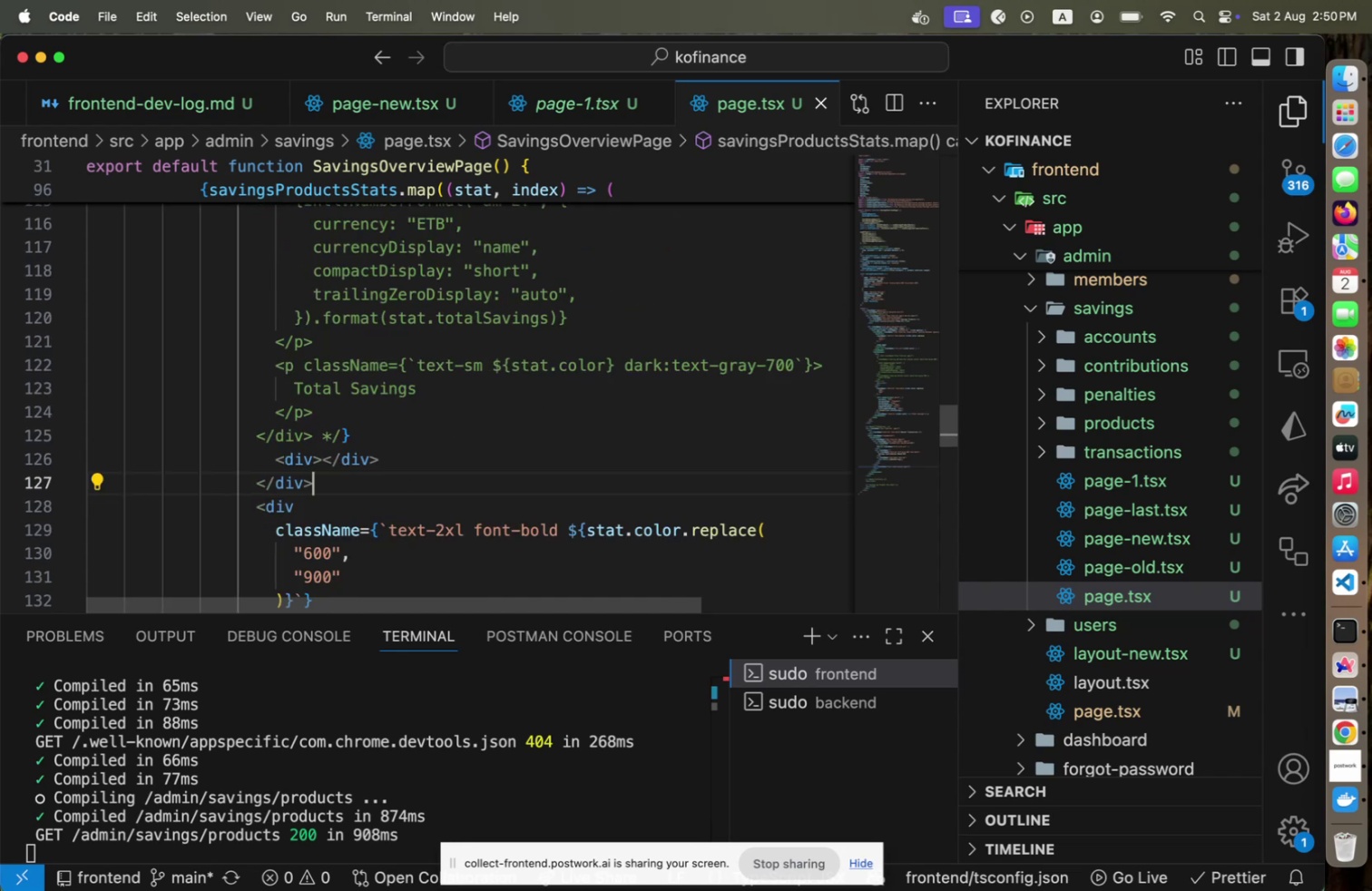 
key(Shift+ShiftLeft)
 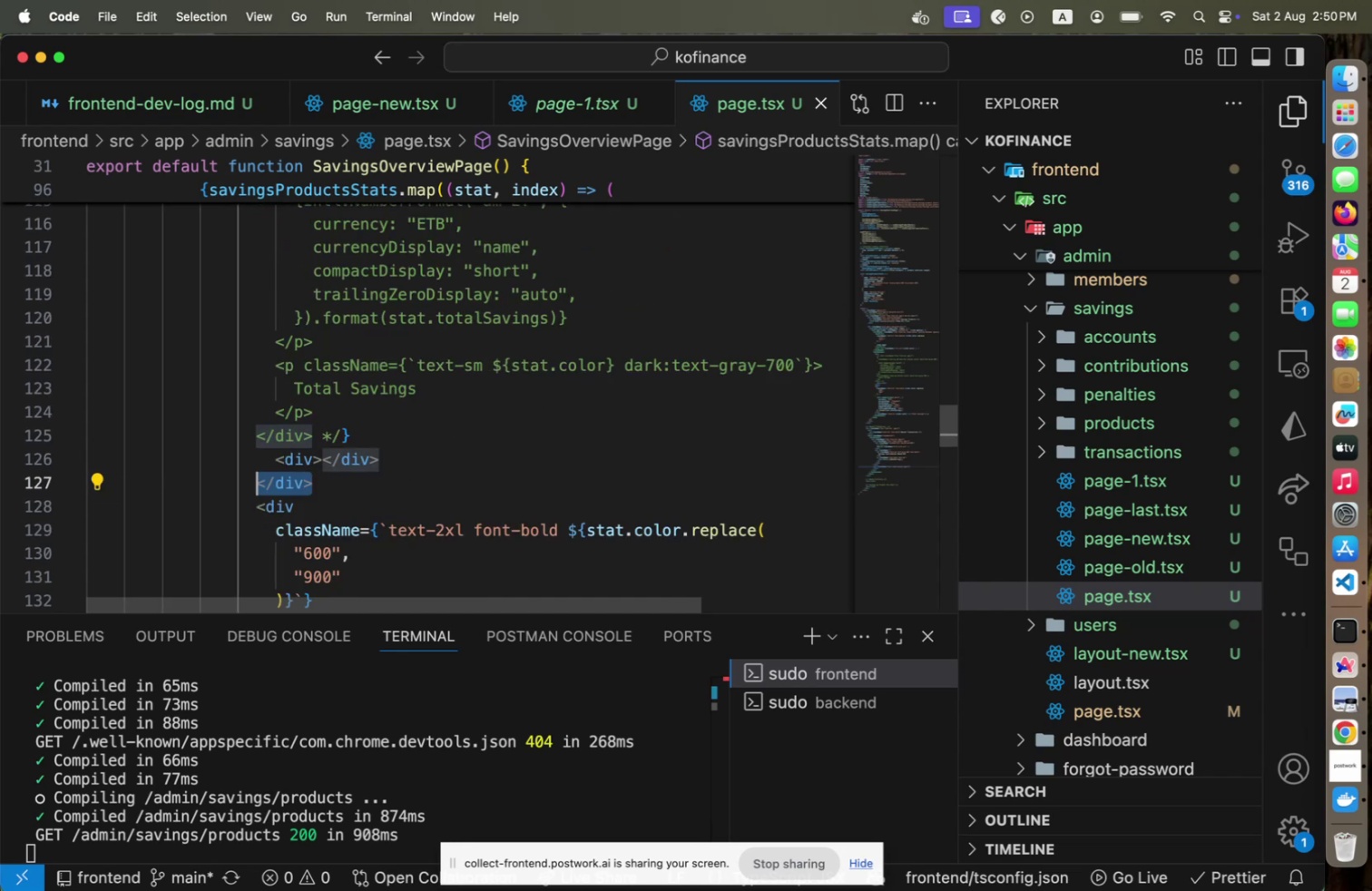 
key(Shift+Home)
 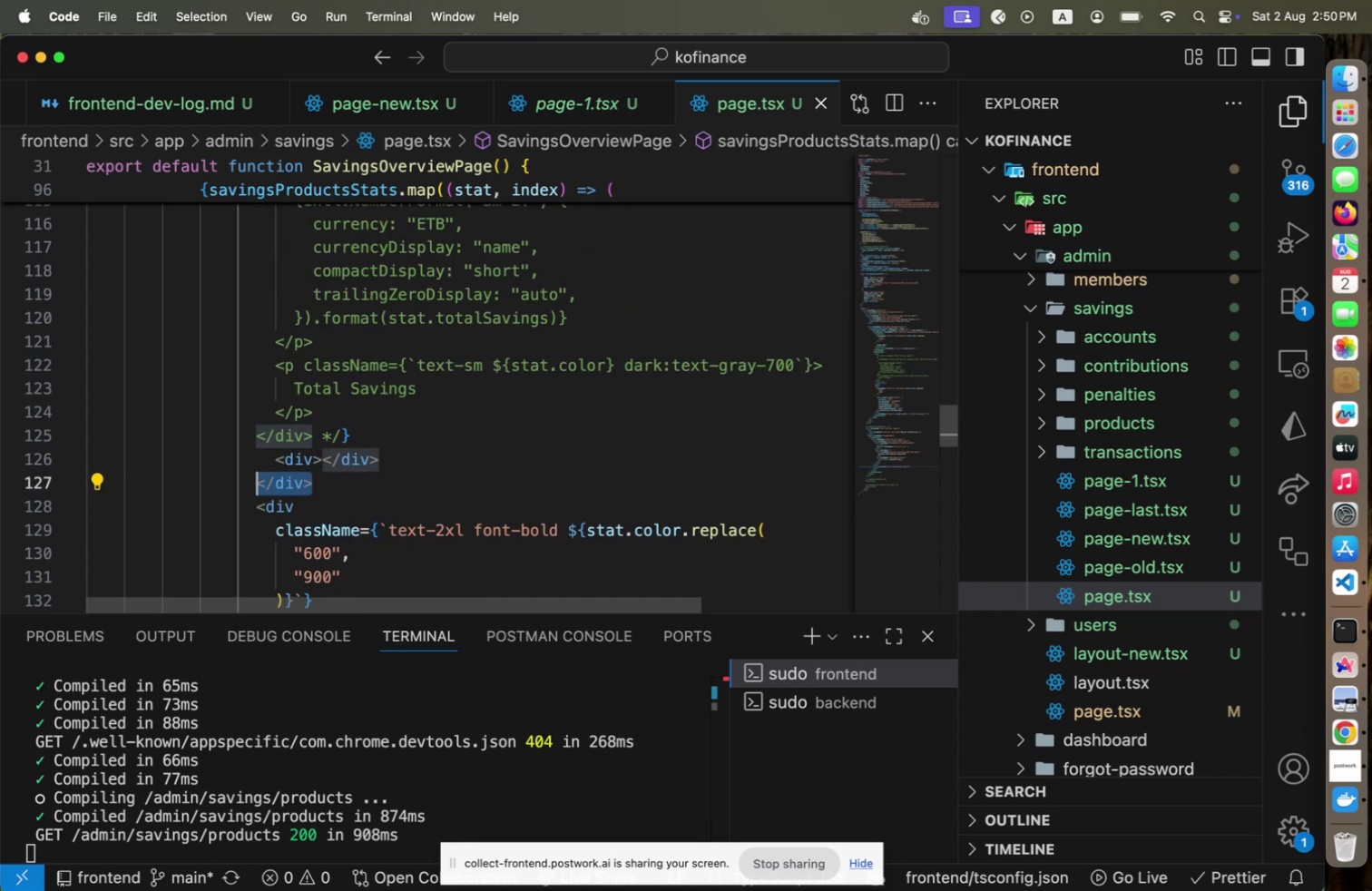 
key(Backspace)
 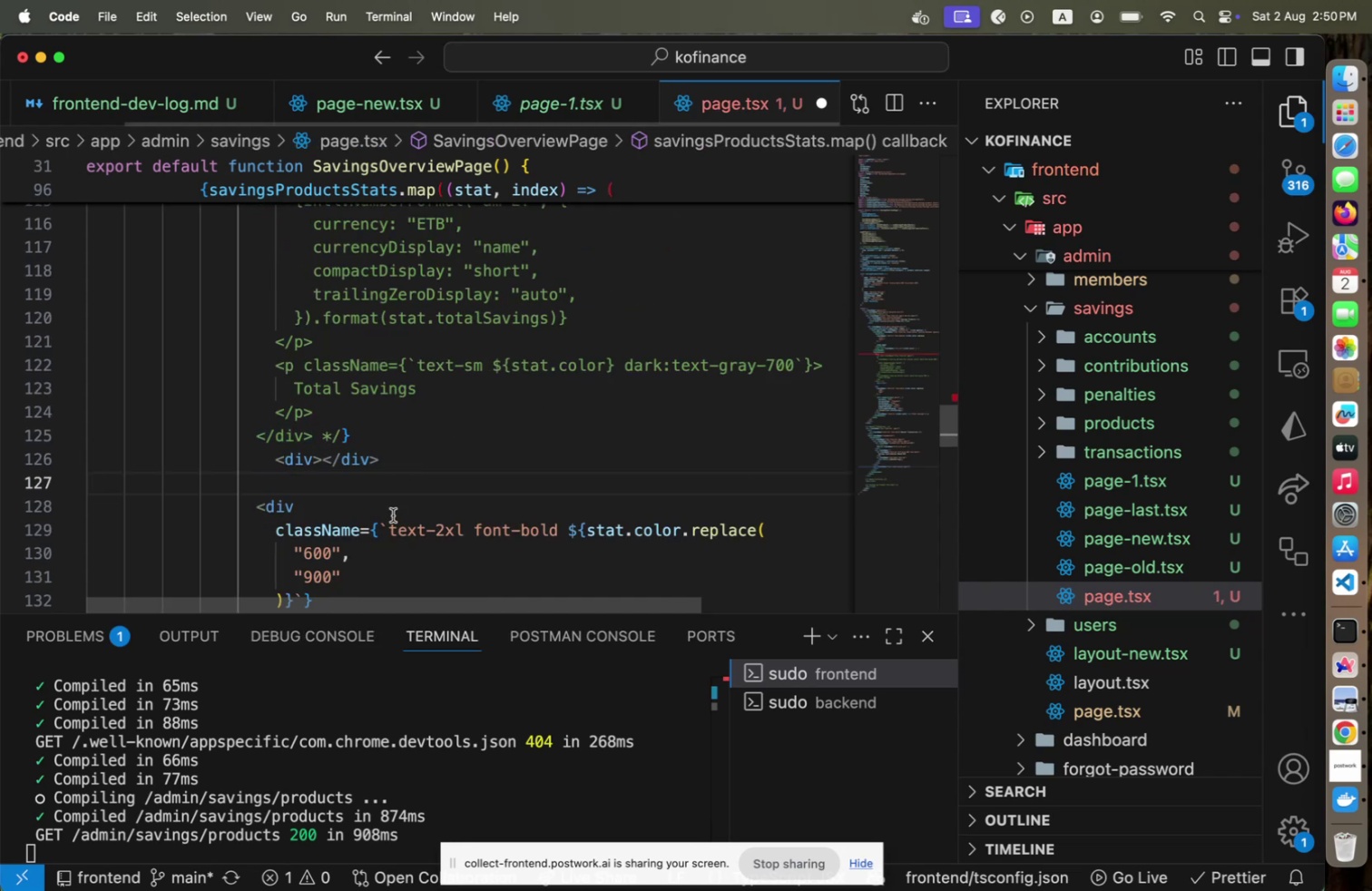 
scroll: coordinate [393, 514], scroll_direction: down, amount: 7.0
 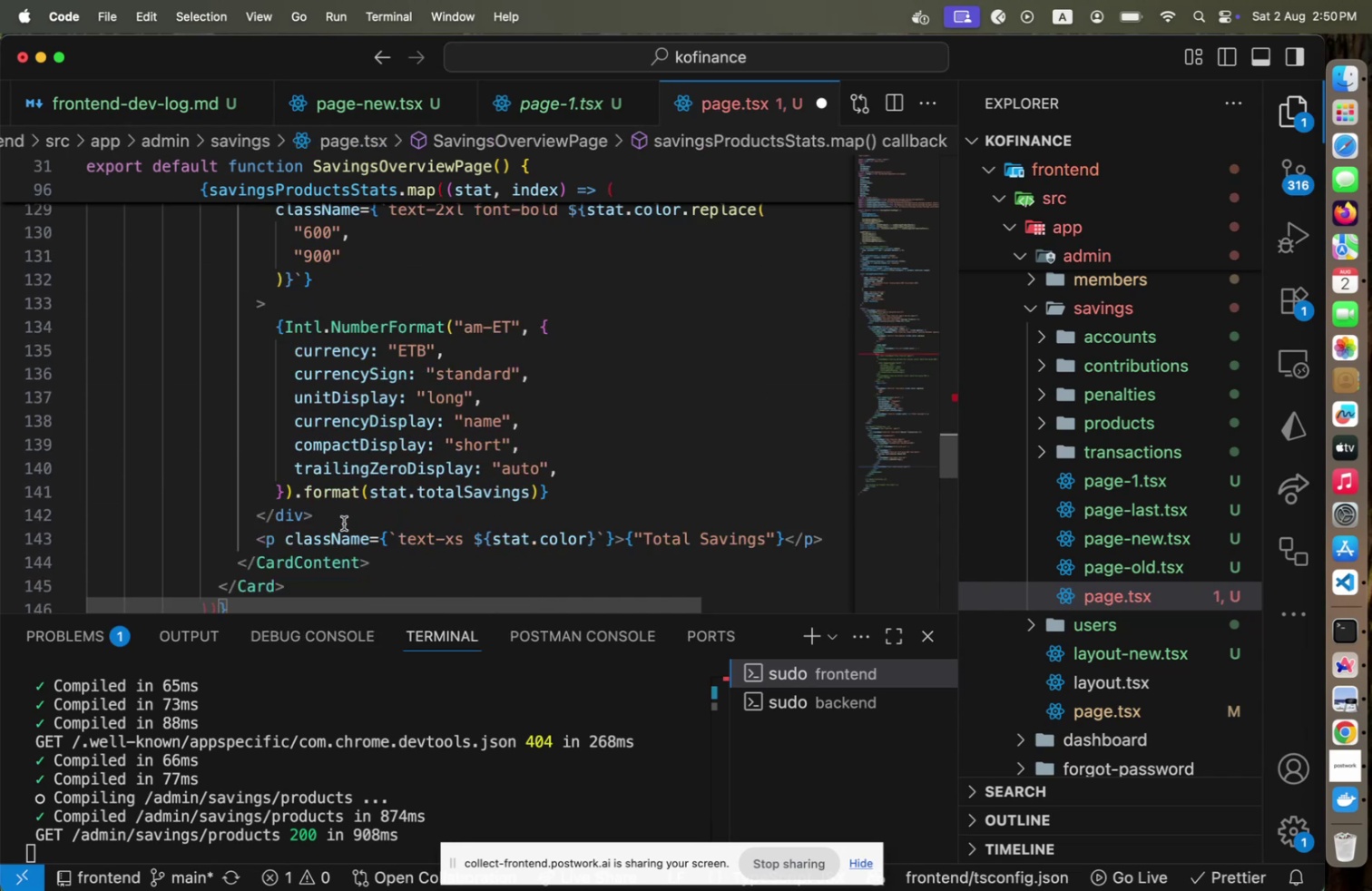 
left_click([345, 521])
 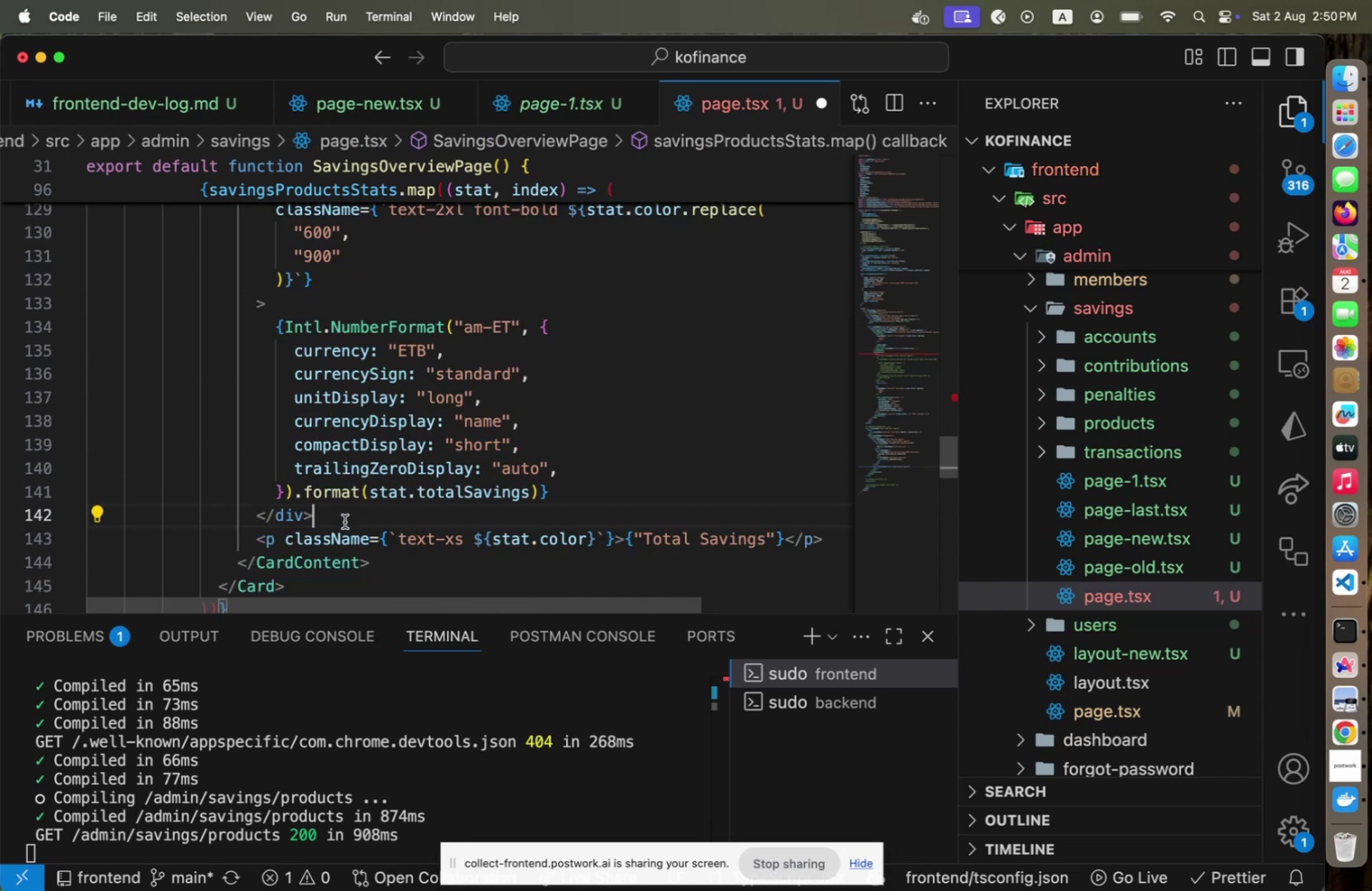 
key(ArrowDown)
 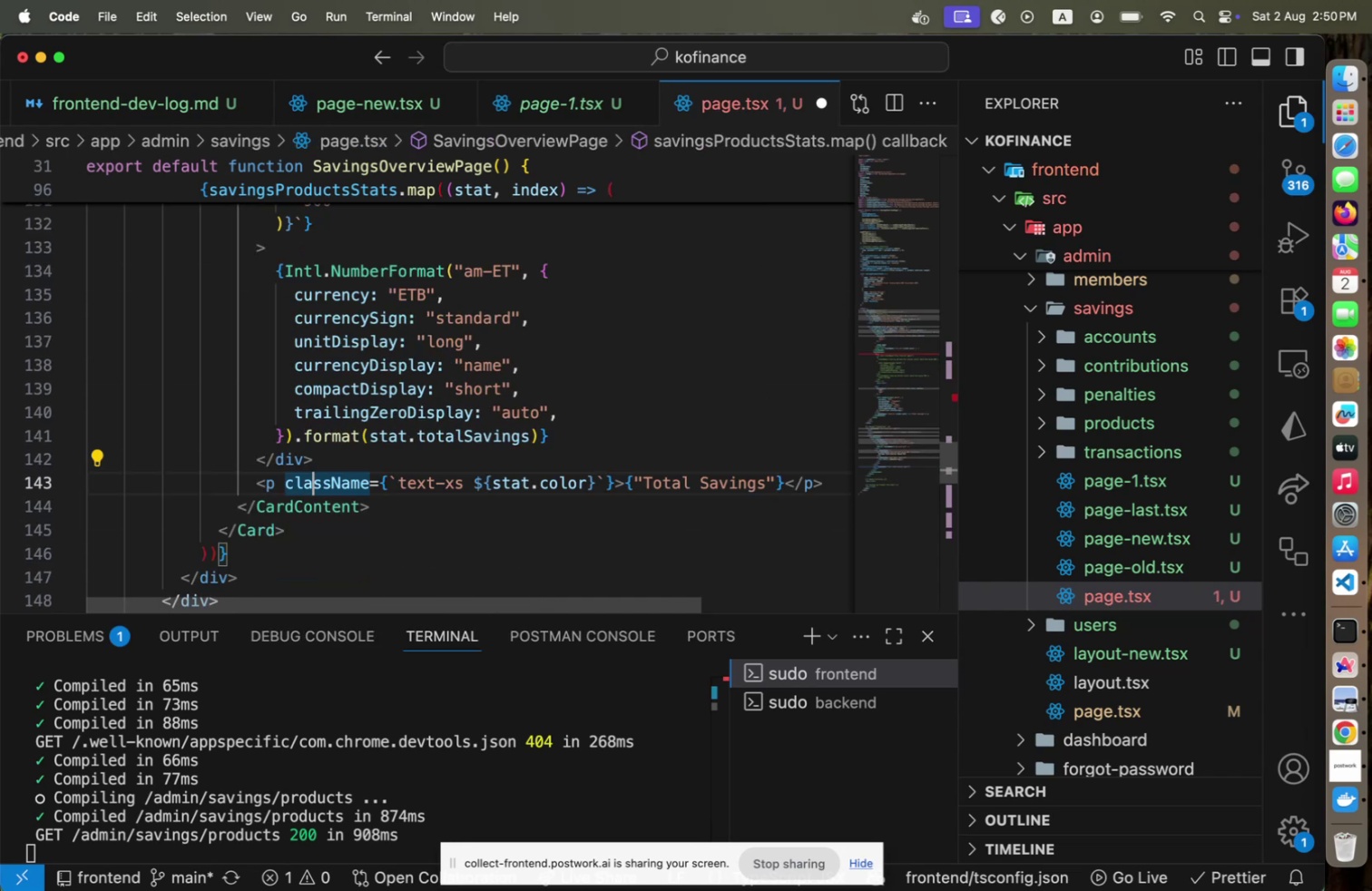 
key(End)
 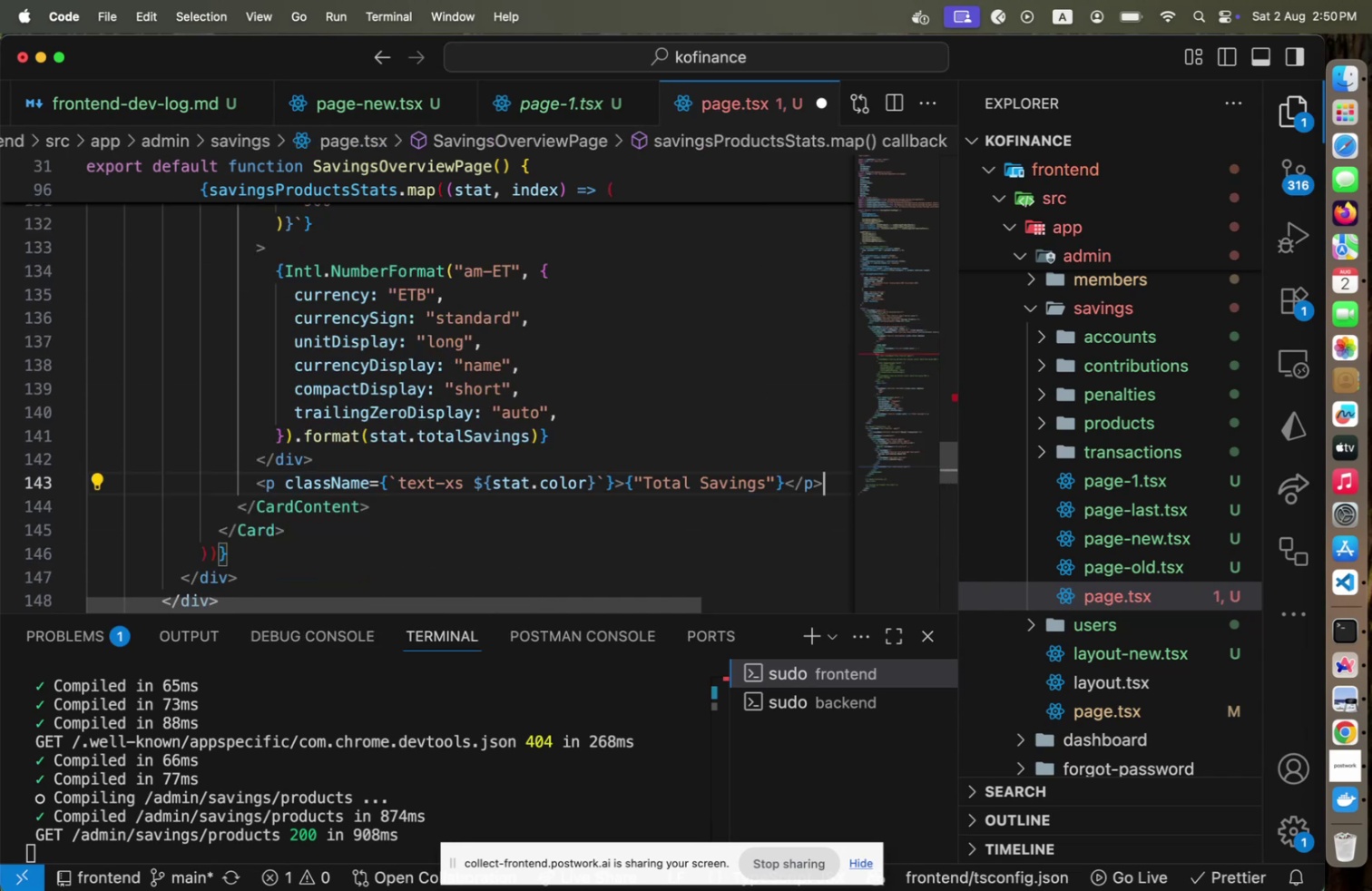 
key(Enter)
 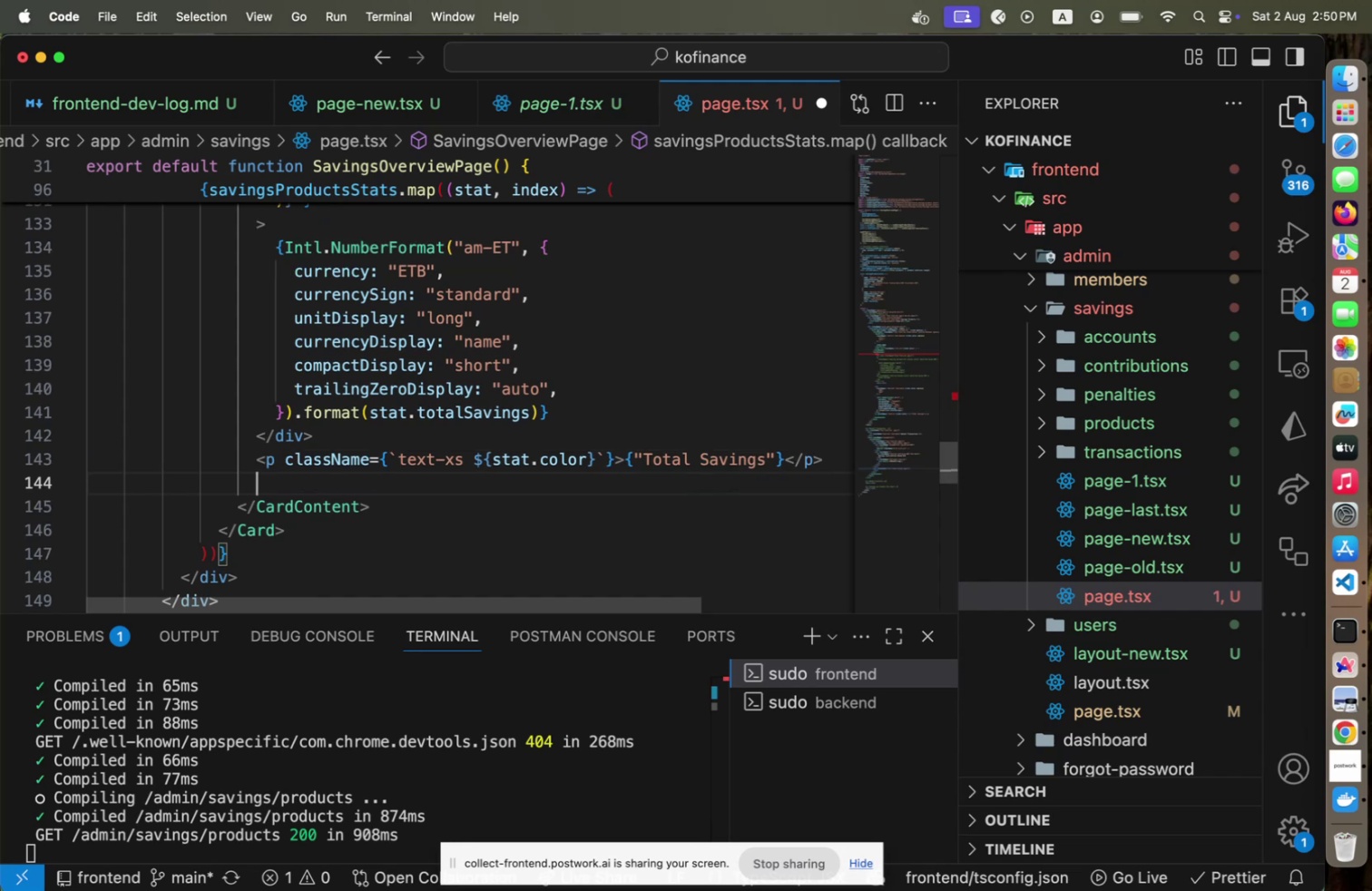 
key(Shift+Comma)
 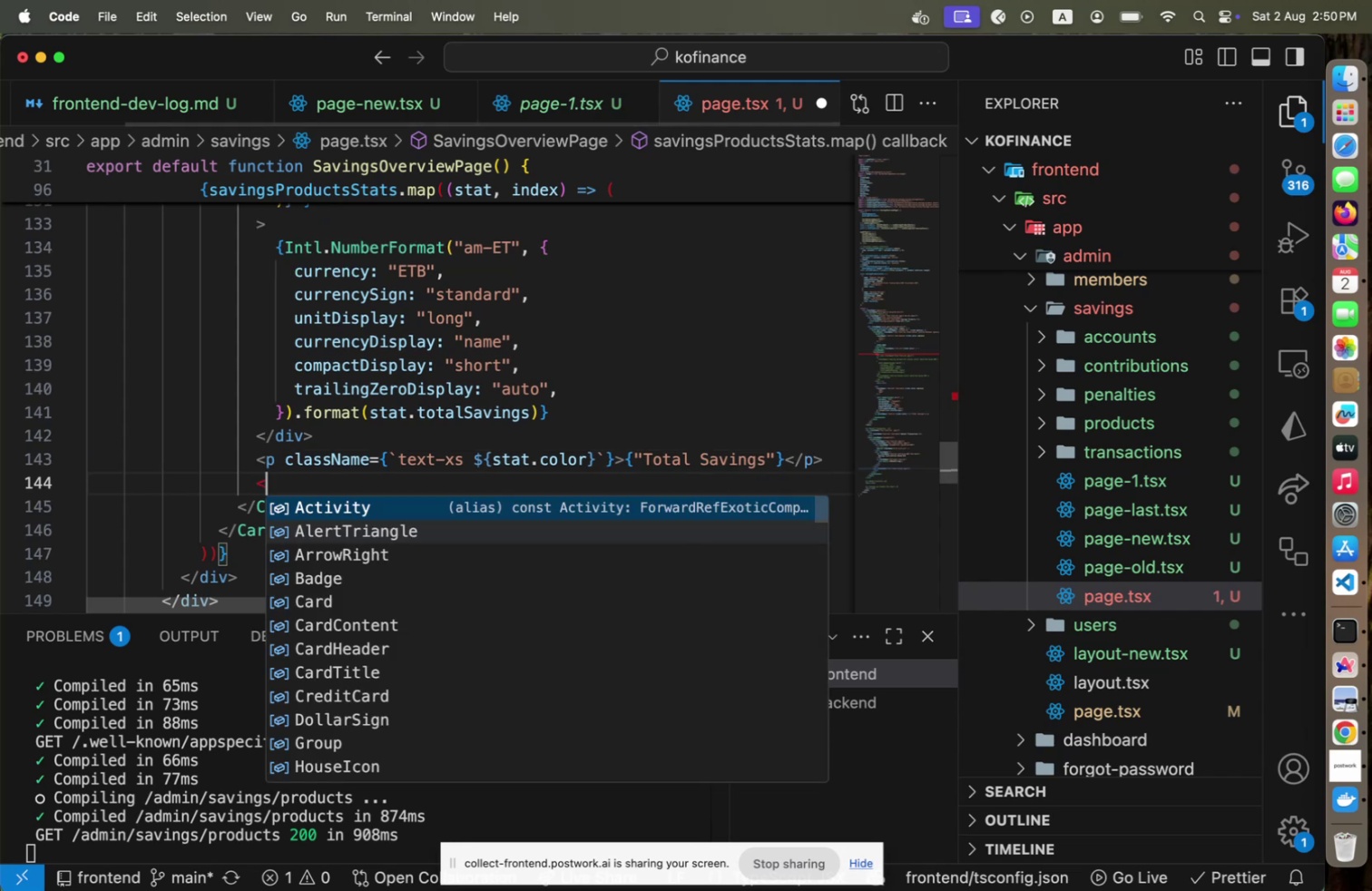 
key(Slash)
 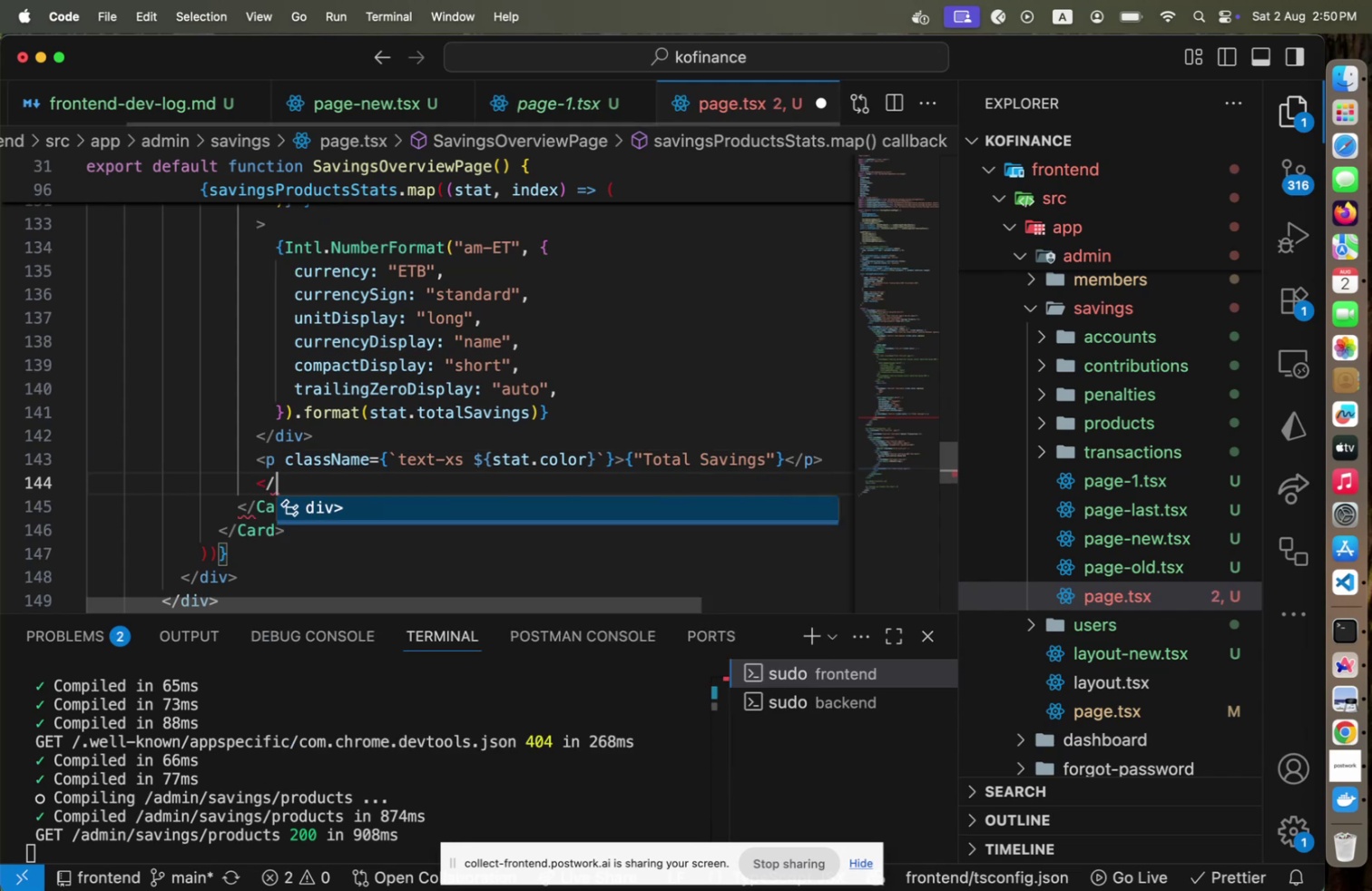 
key(Enter)
 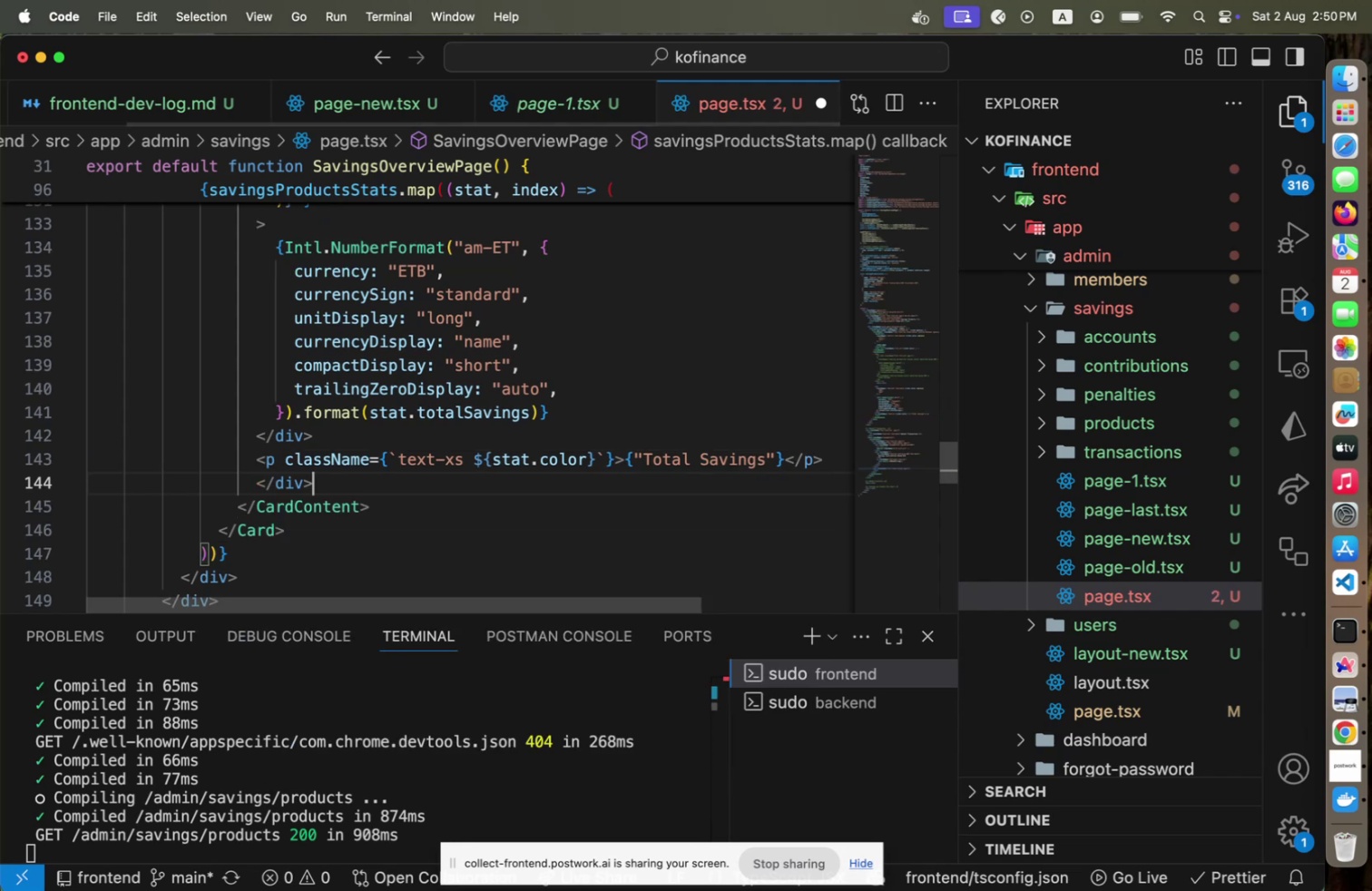 
key(ArrowUp)
 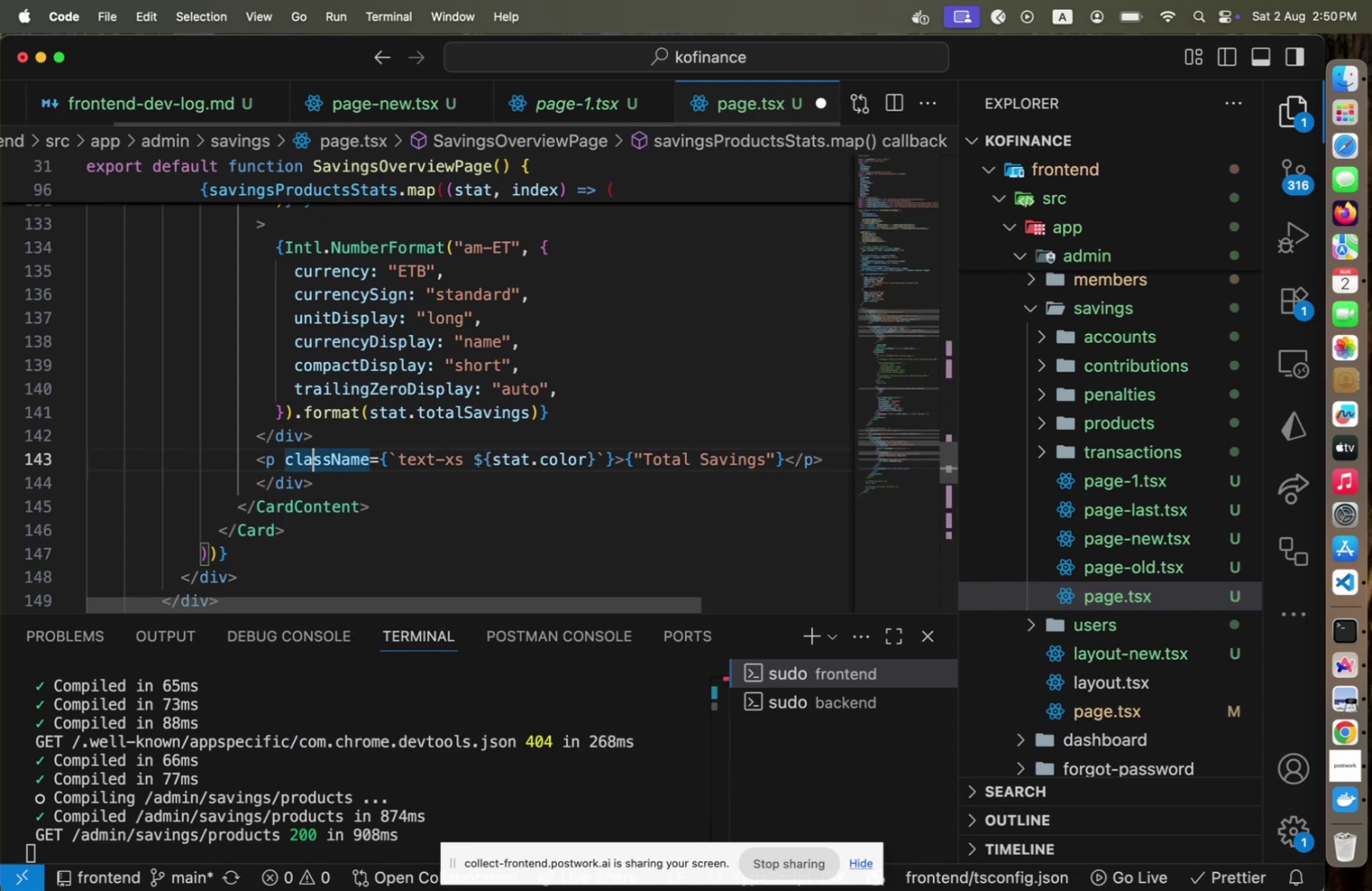 
key(Alt+Shift+F)
 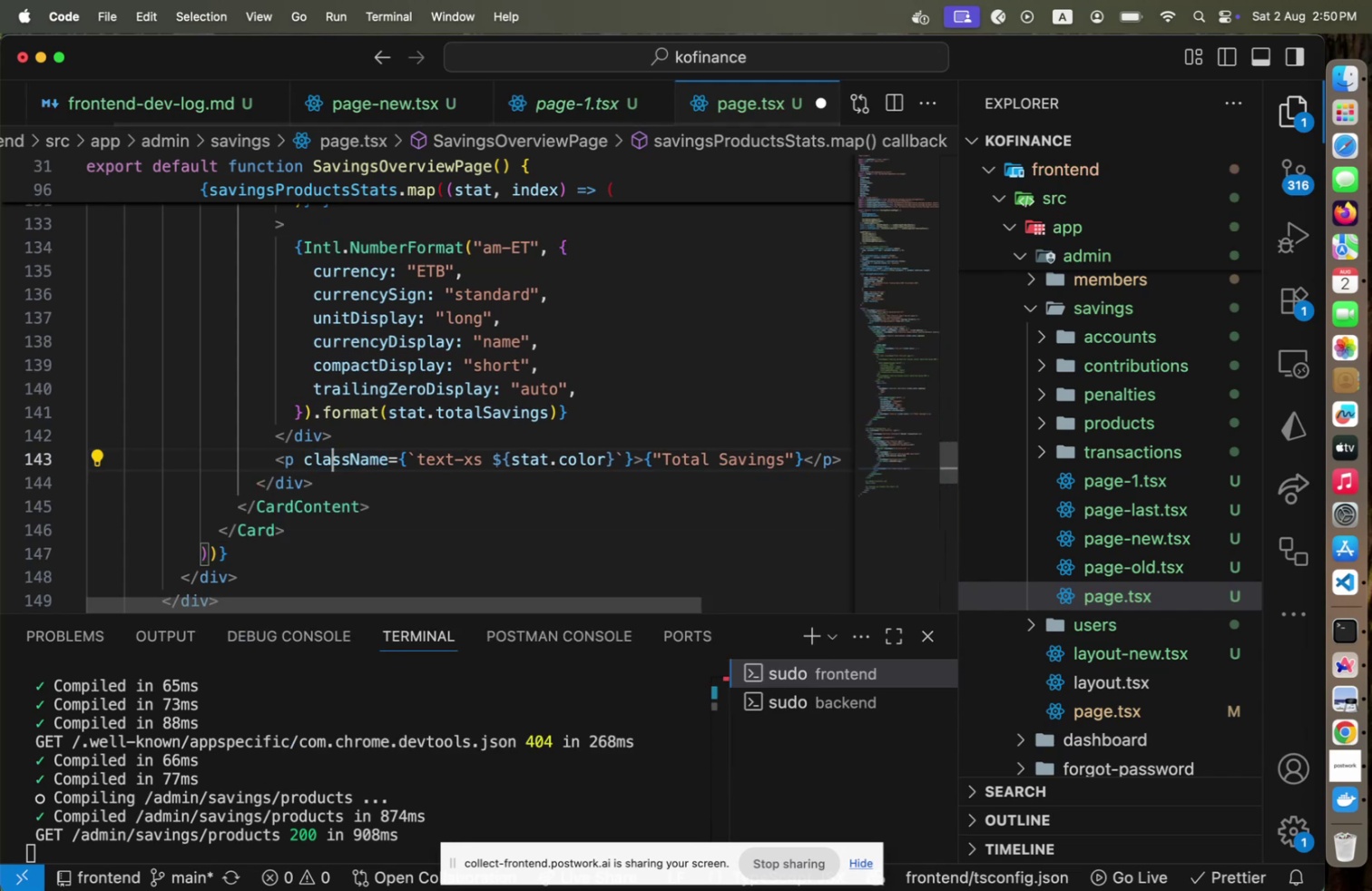 
key(Meta+CommandLeft)
 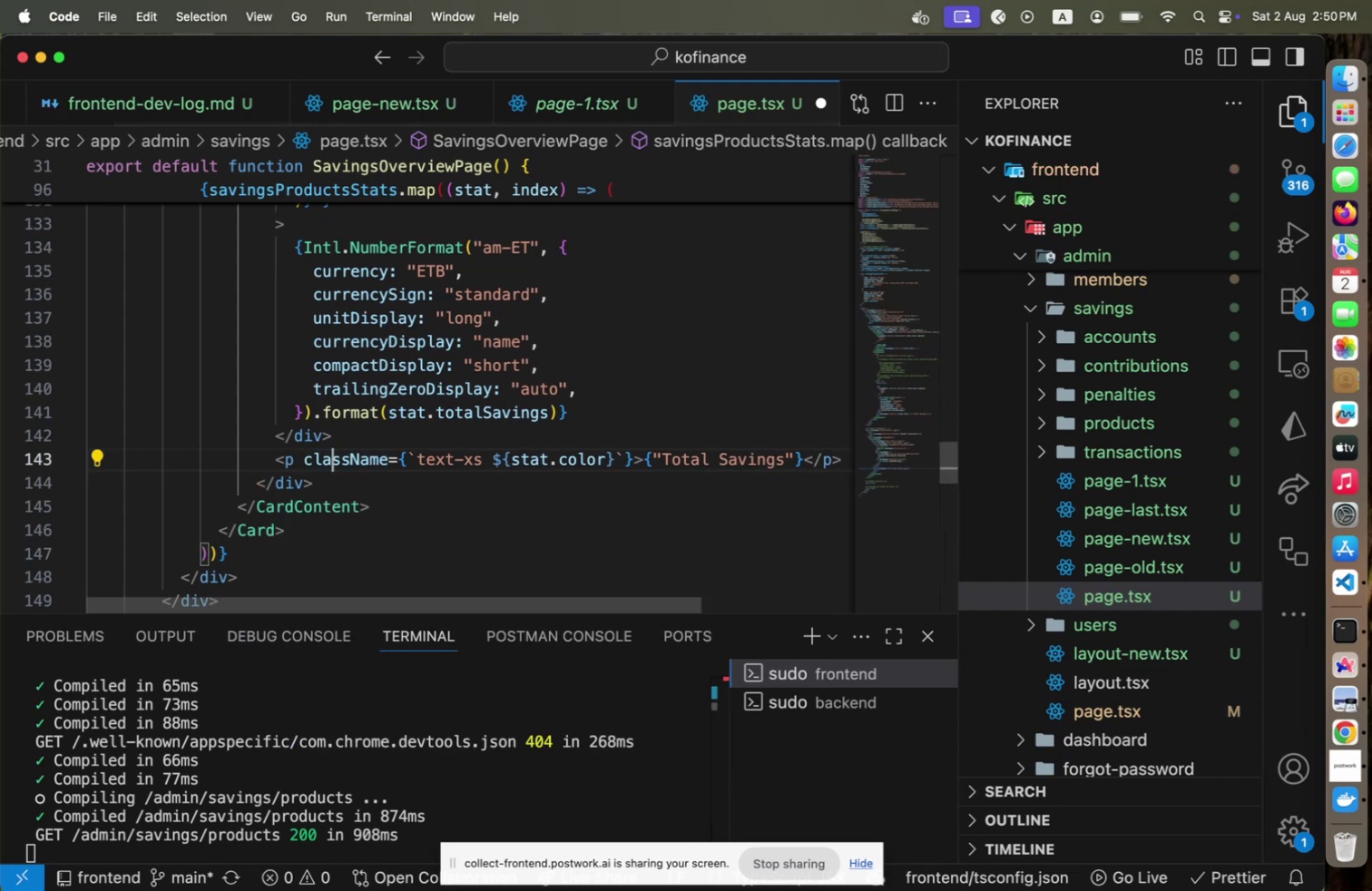 
key(Meta+S)
 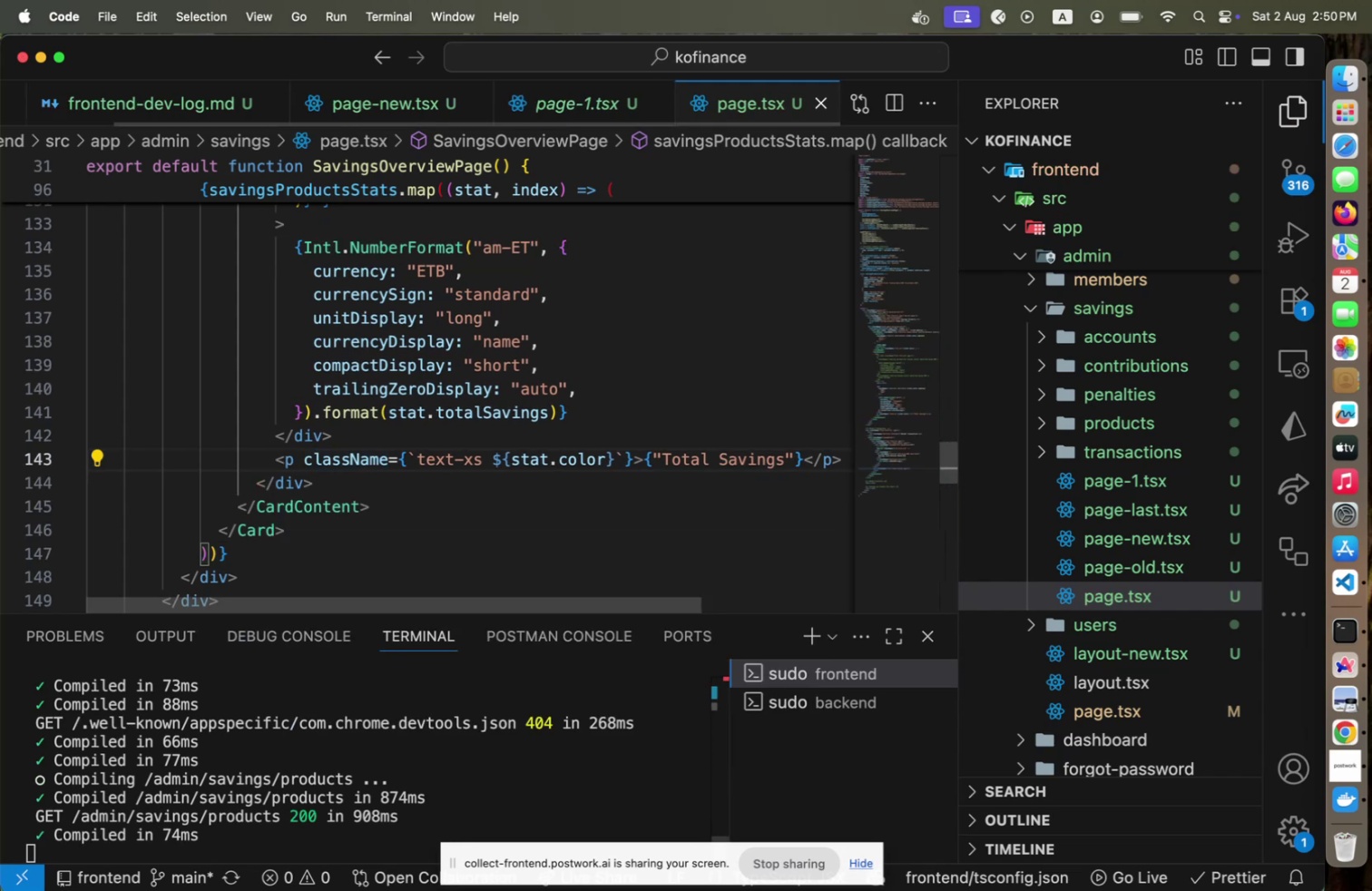 
key(Meta+CommandLeft)
 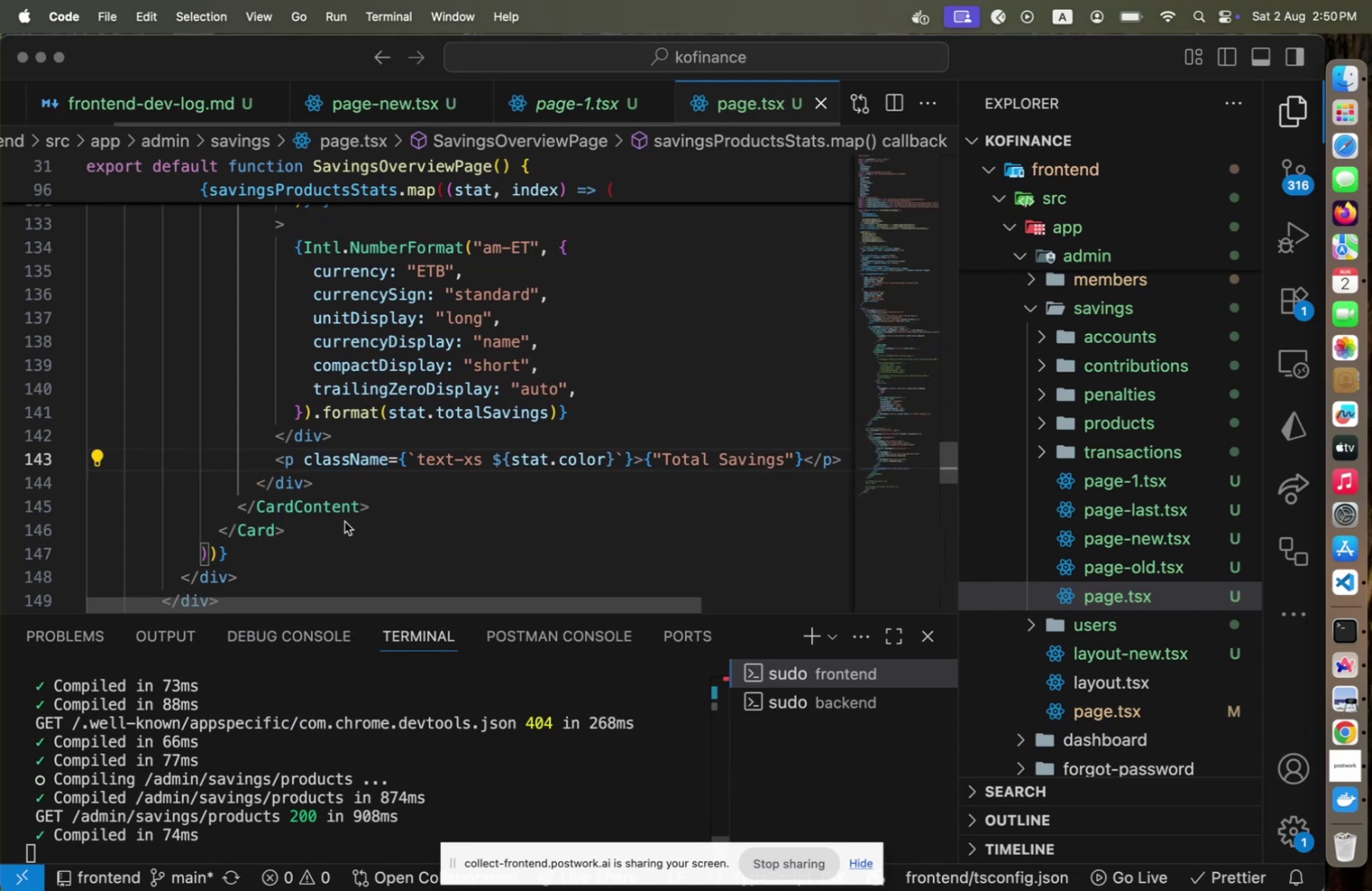 
key(Meta+Tab)
 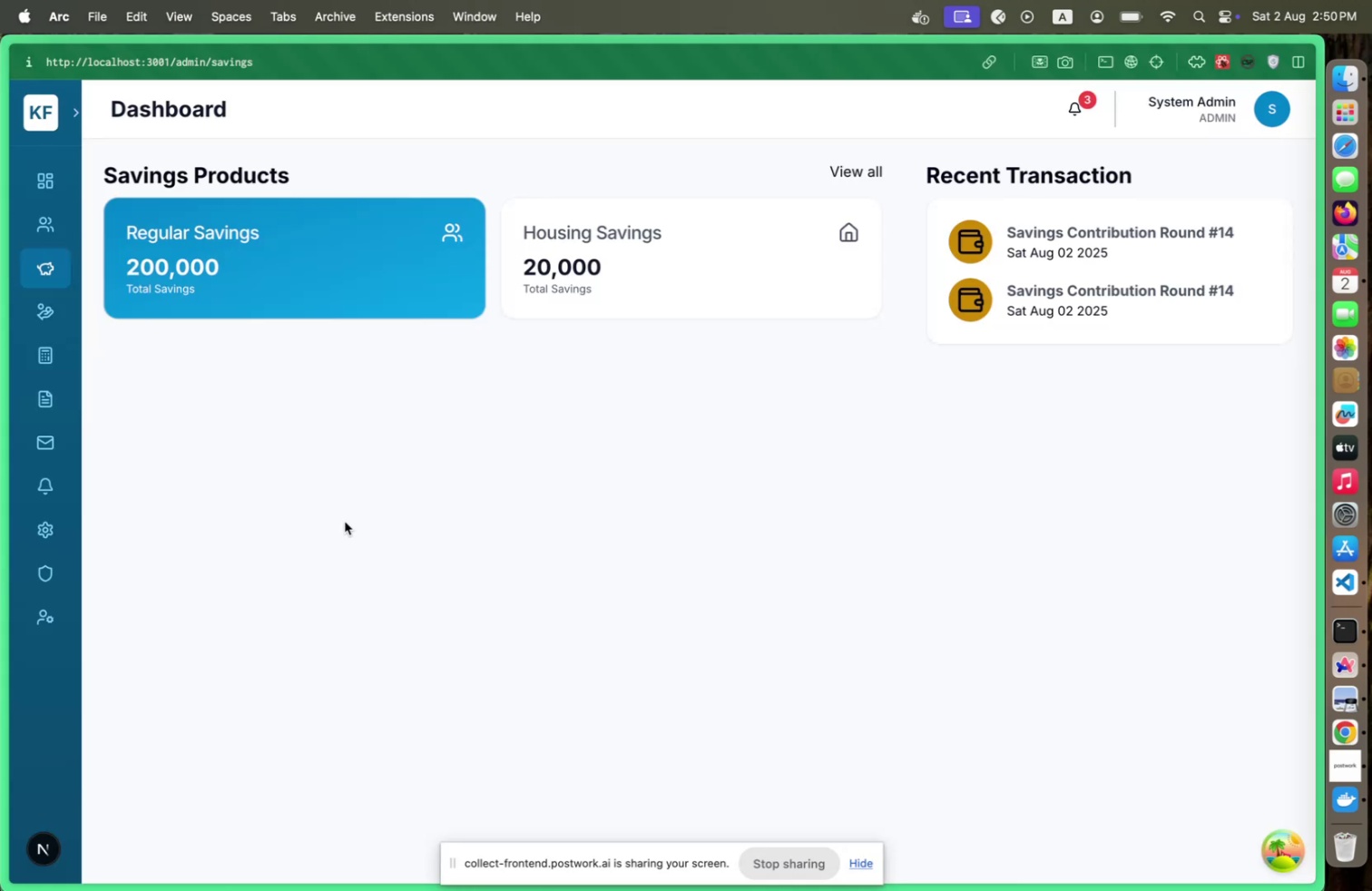 
key(Meta+CommandLeft)
 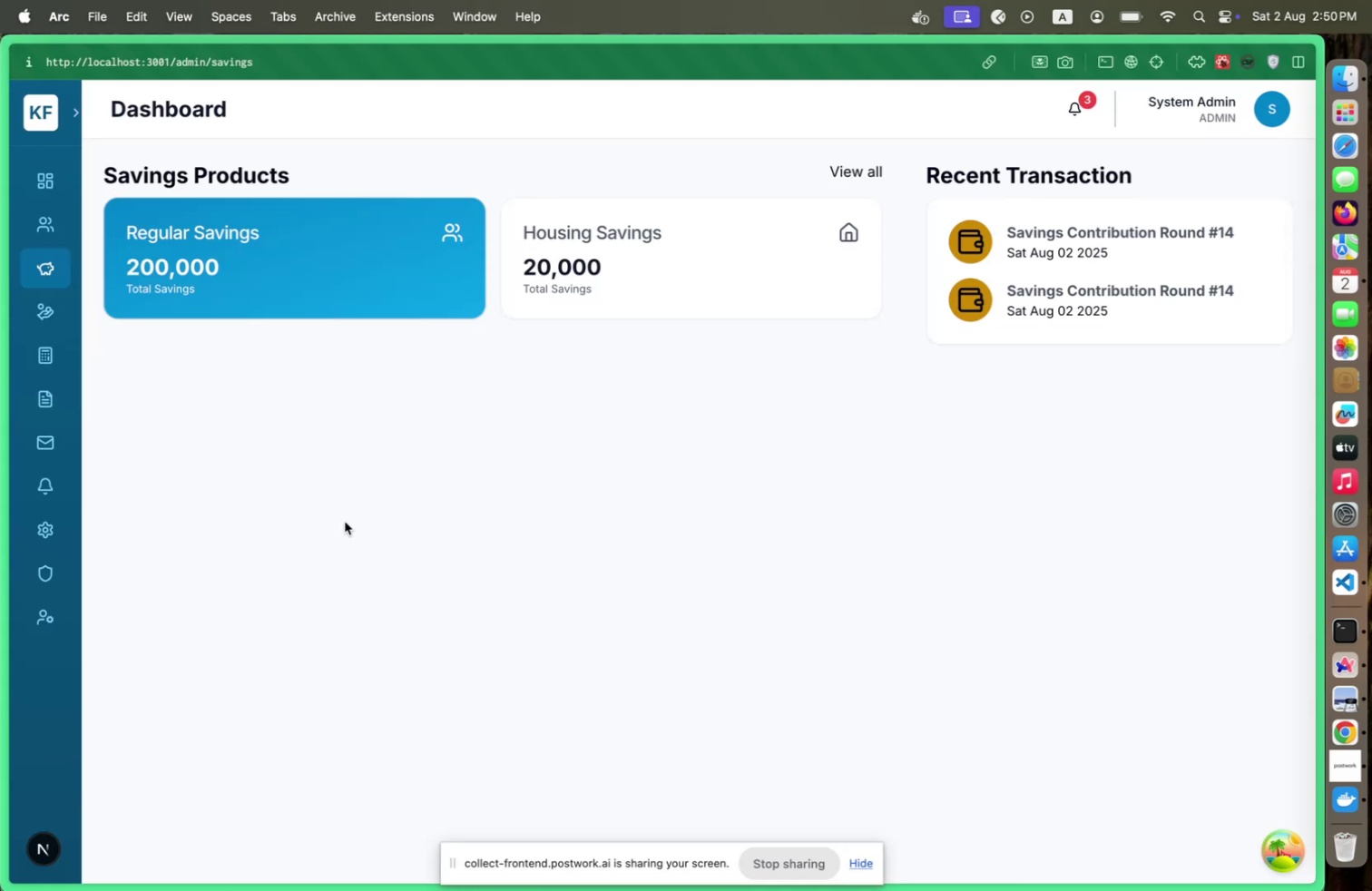 
key(Meta+Tab)
 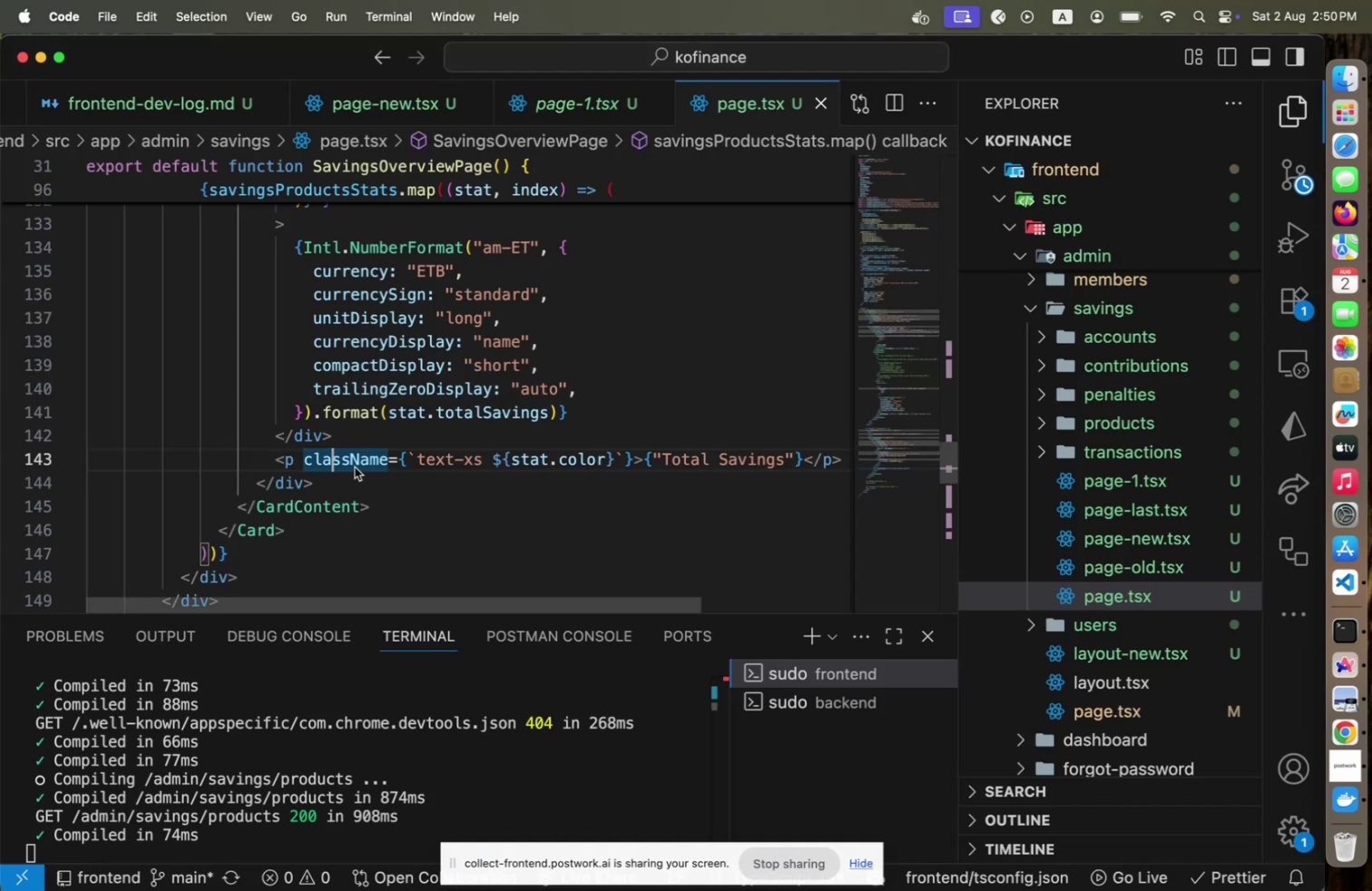 
scroll: coordinate [355, 466], scroll_direction: up, amount: 1.0
 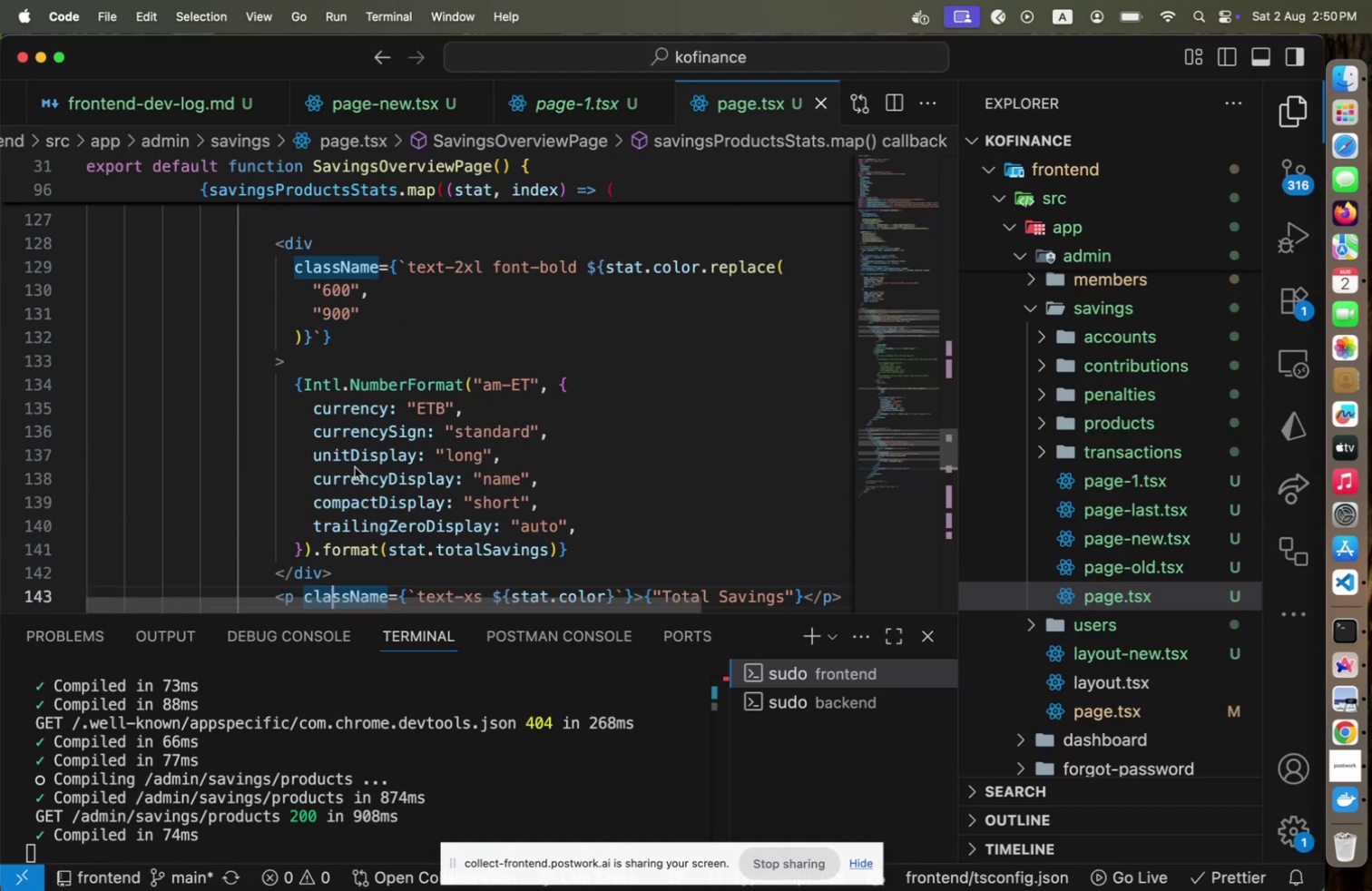 
scroll: coordinate [355, 466], scroll_direction: down, amount: 2.0
 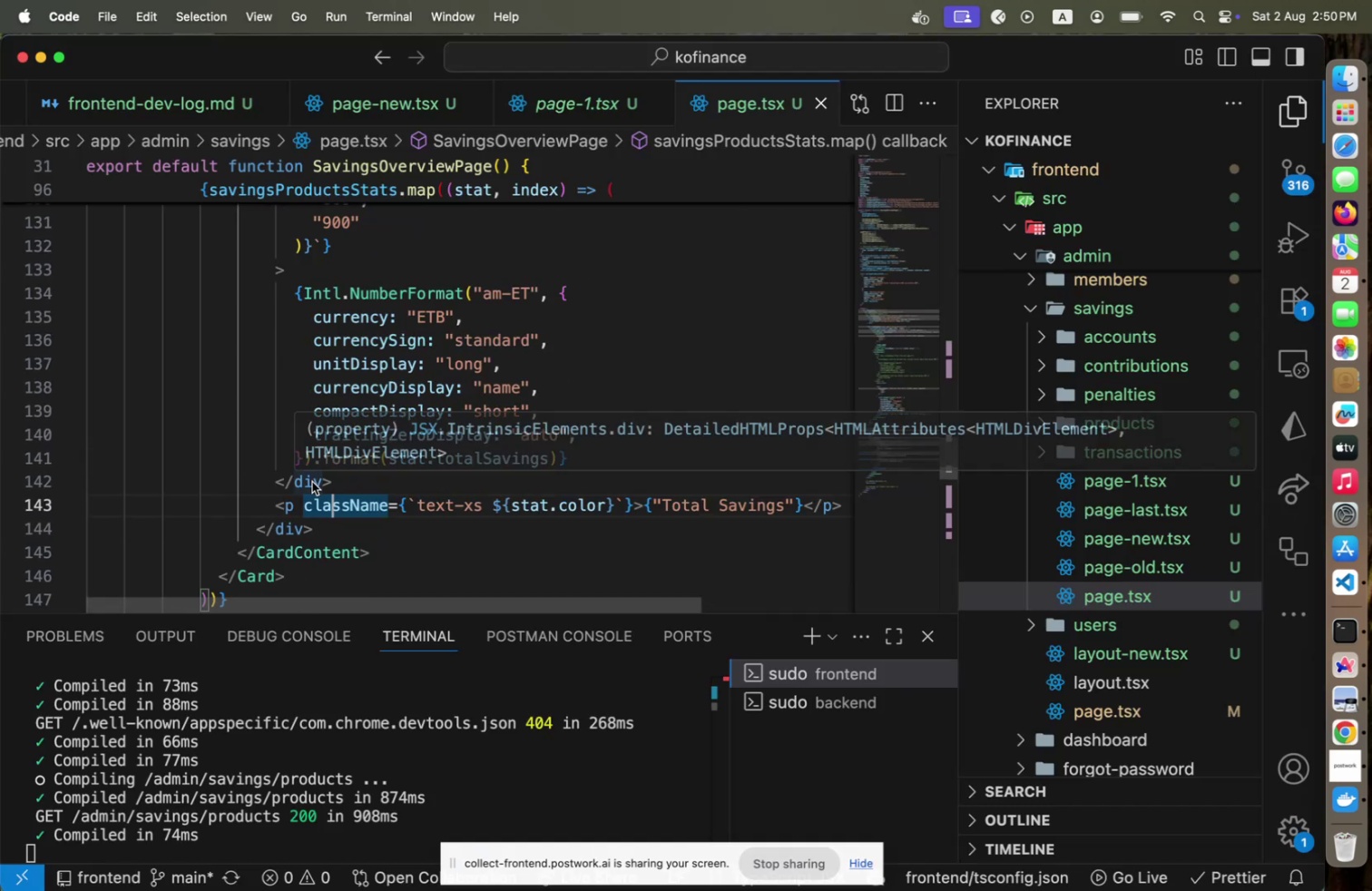 
left_click([312, 481])
 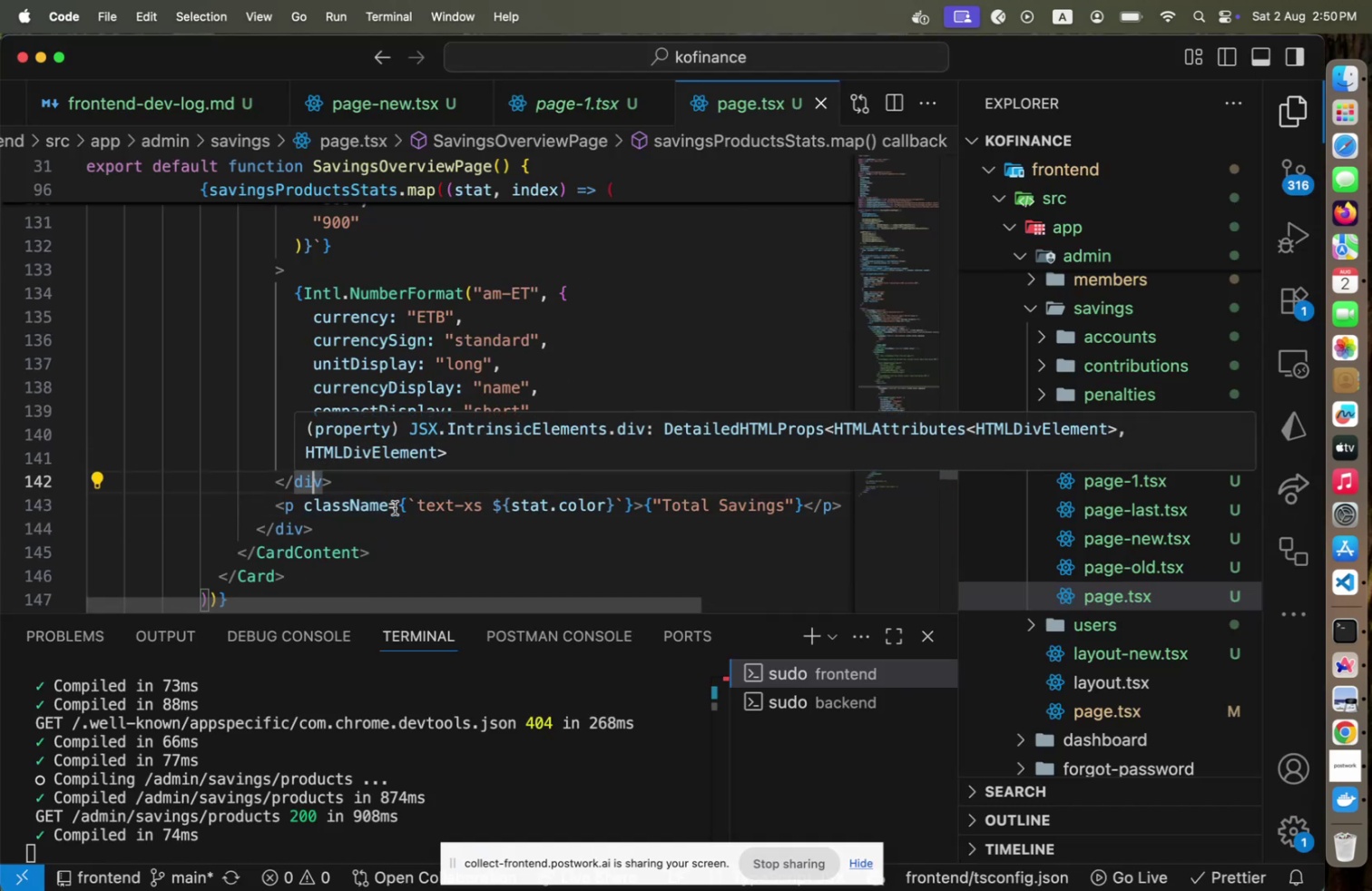 
left_click([389, 509])
 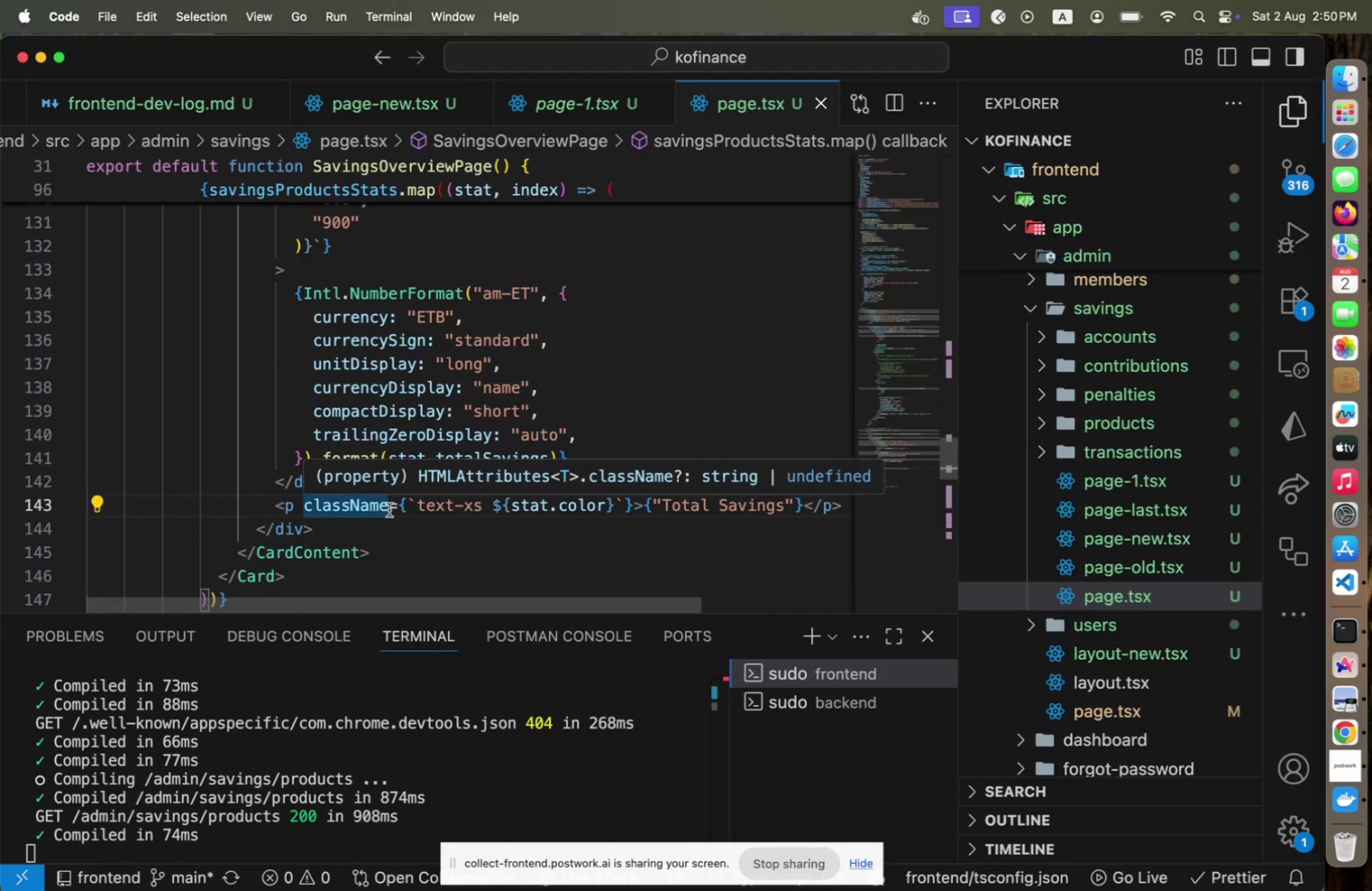 
key(Alt+ArrowUp)
 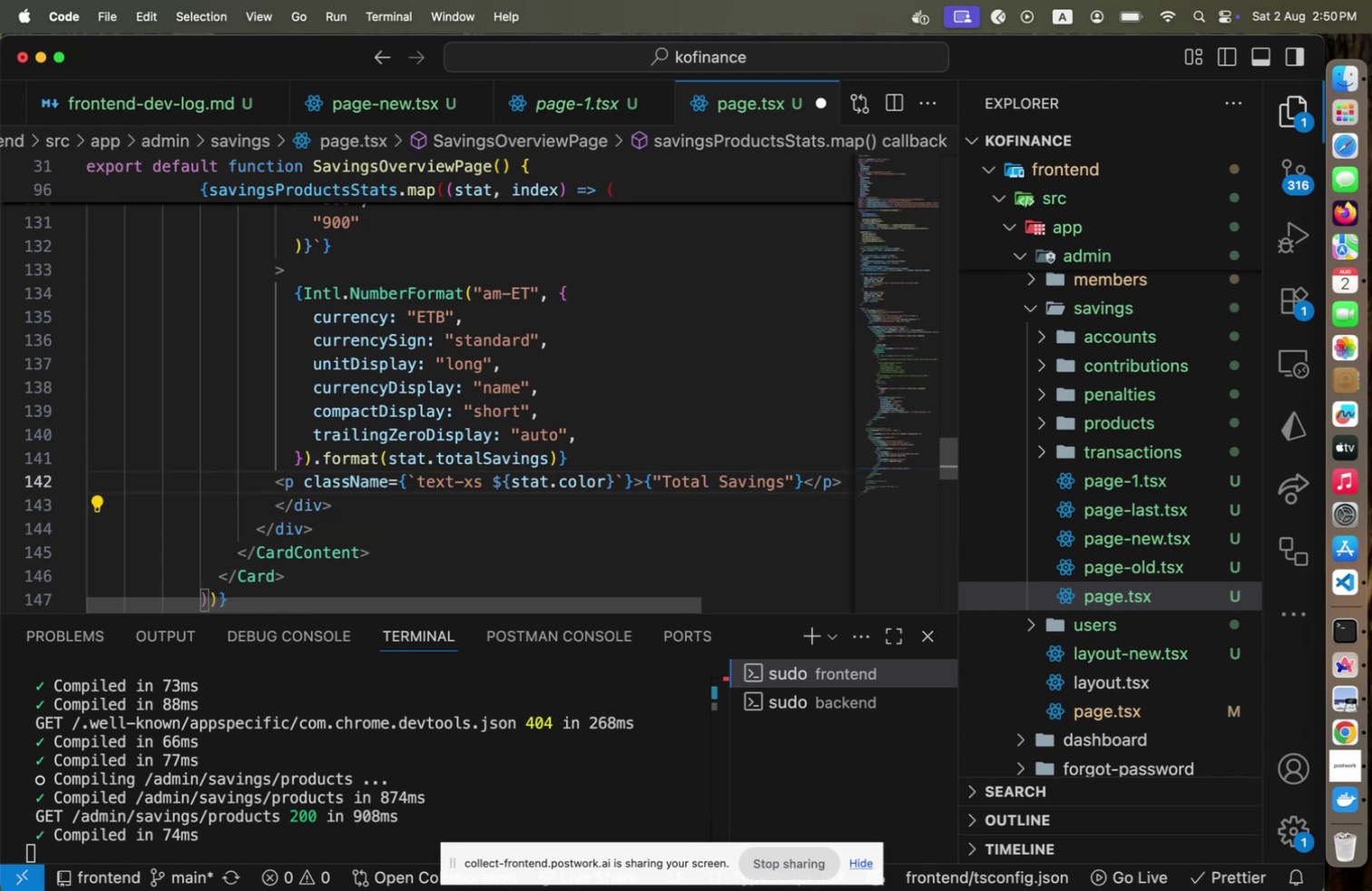 
key(Alt+Shift+F)
 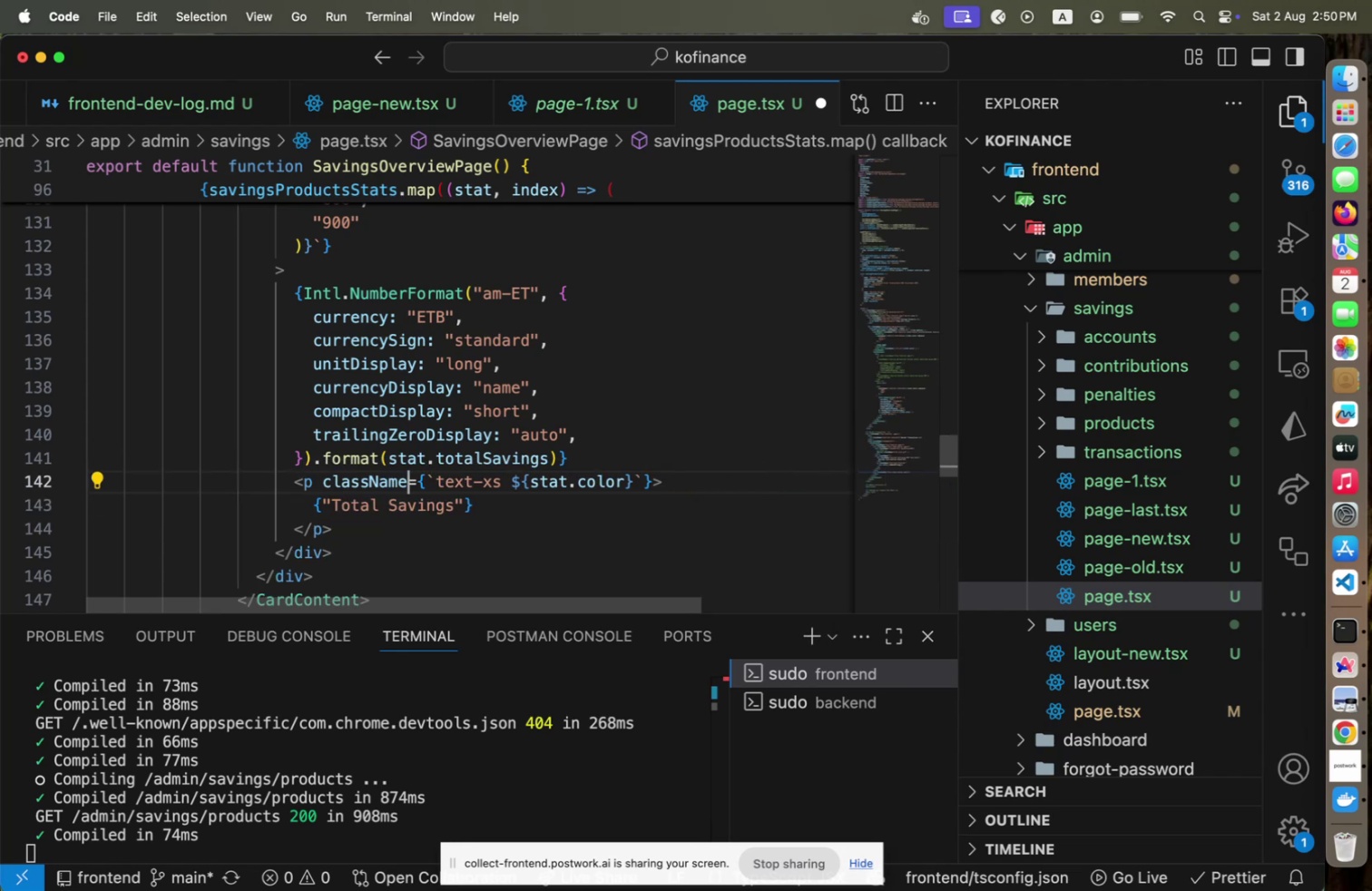 
key(Meta+CommandLeft)
 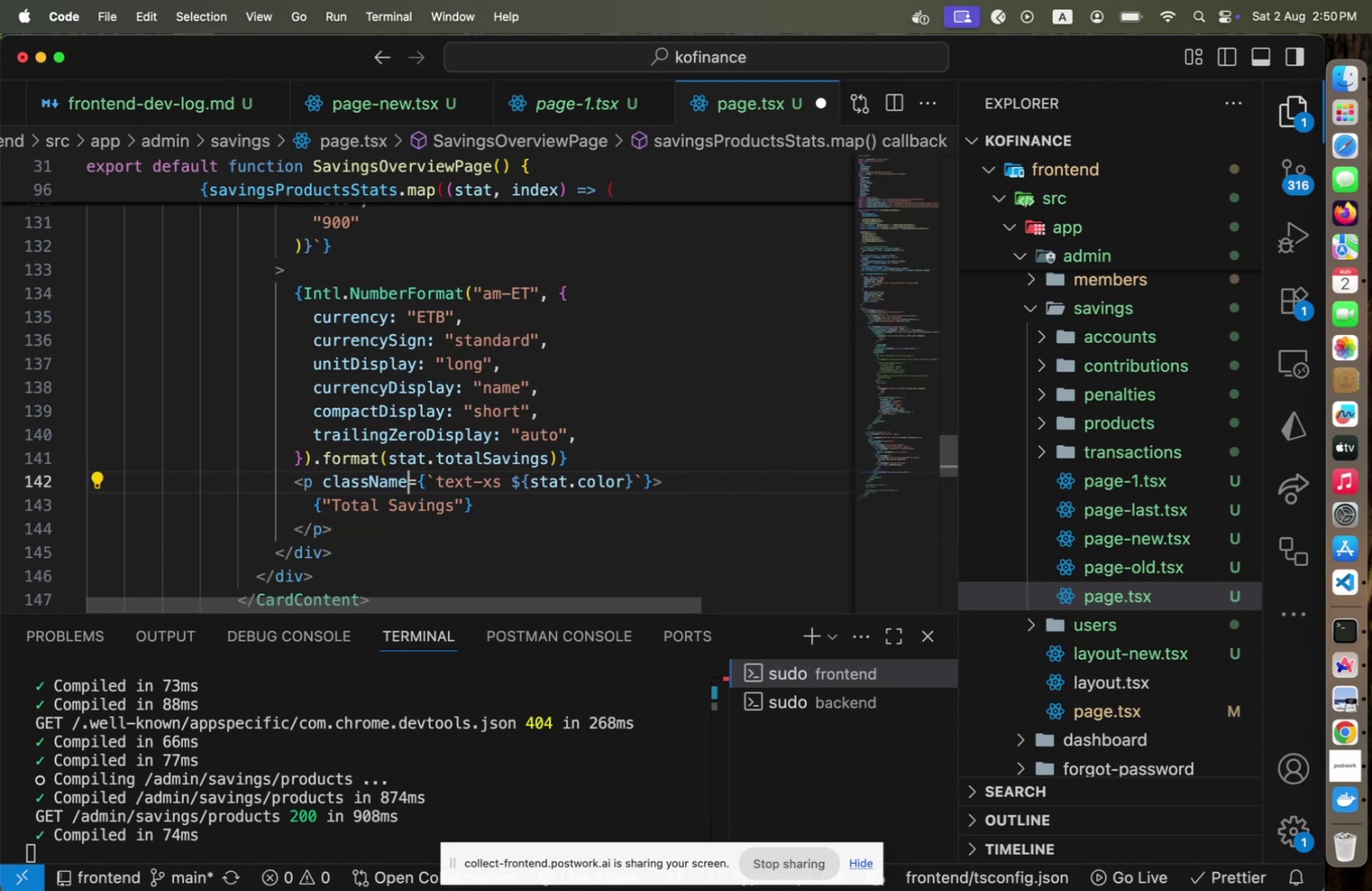 
key(Meta+S)
 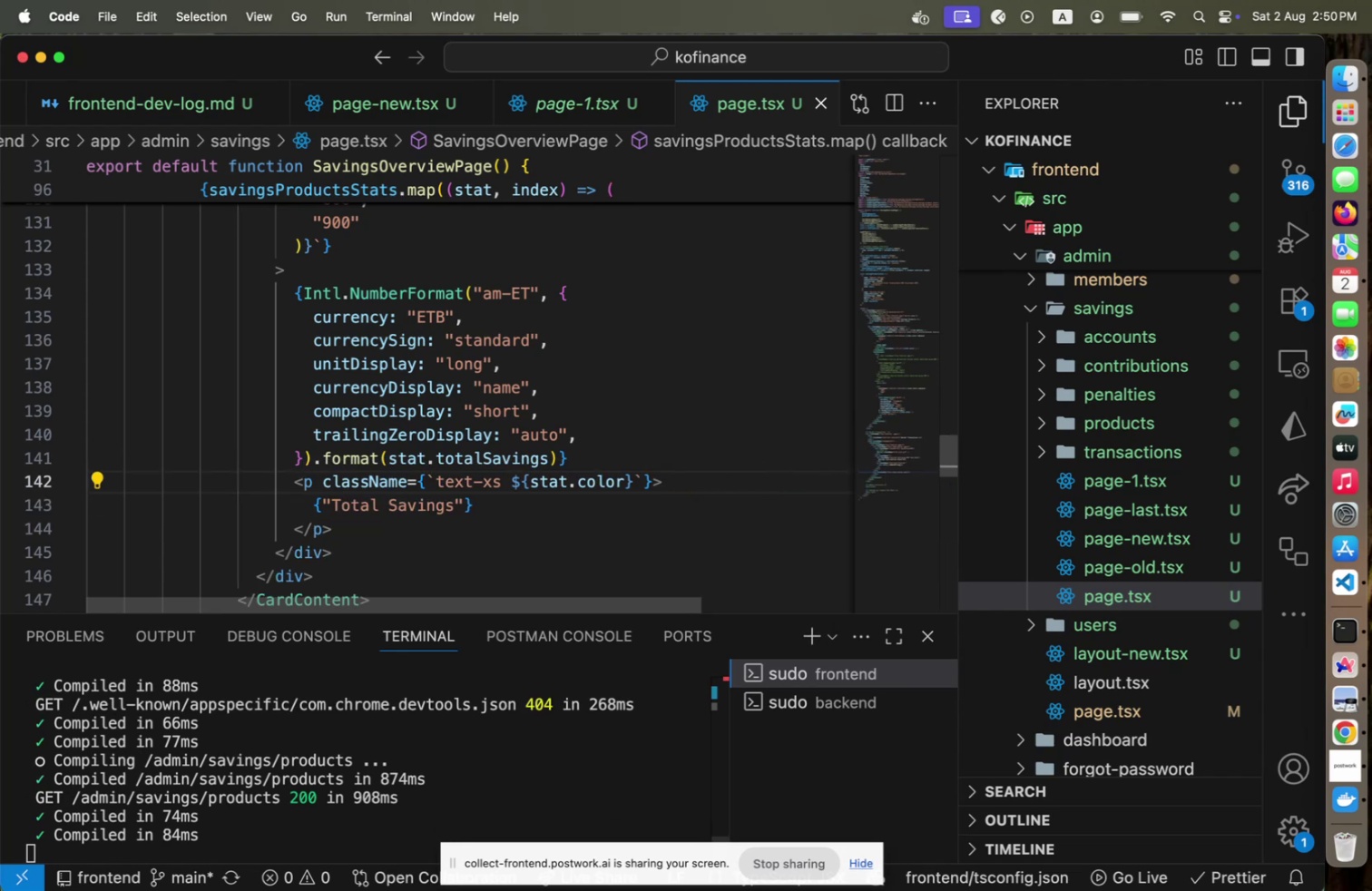 
key(Meta+CommandLeft)
 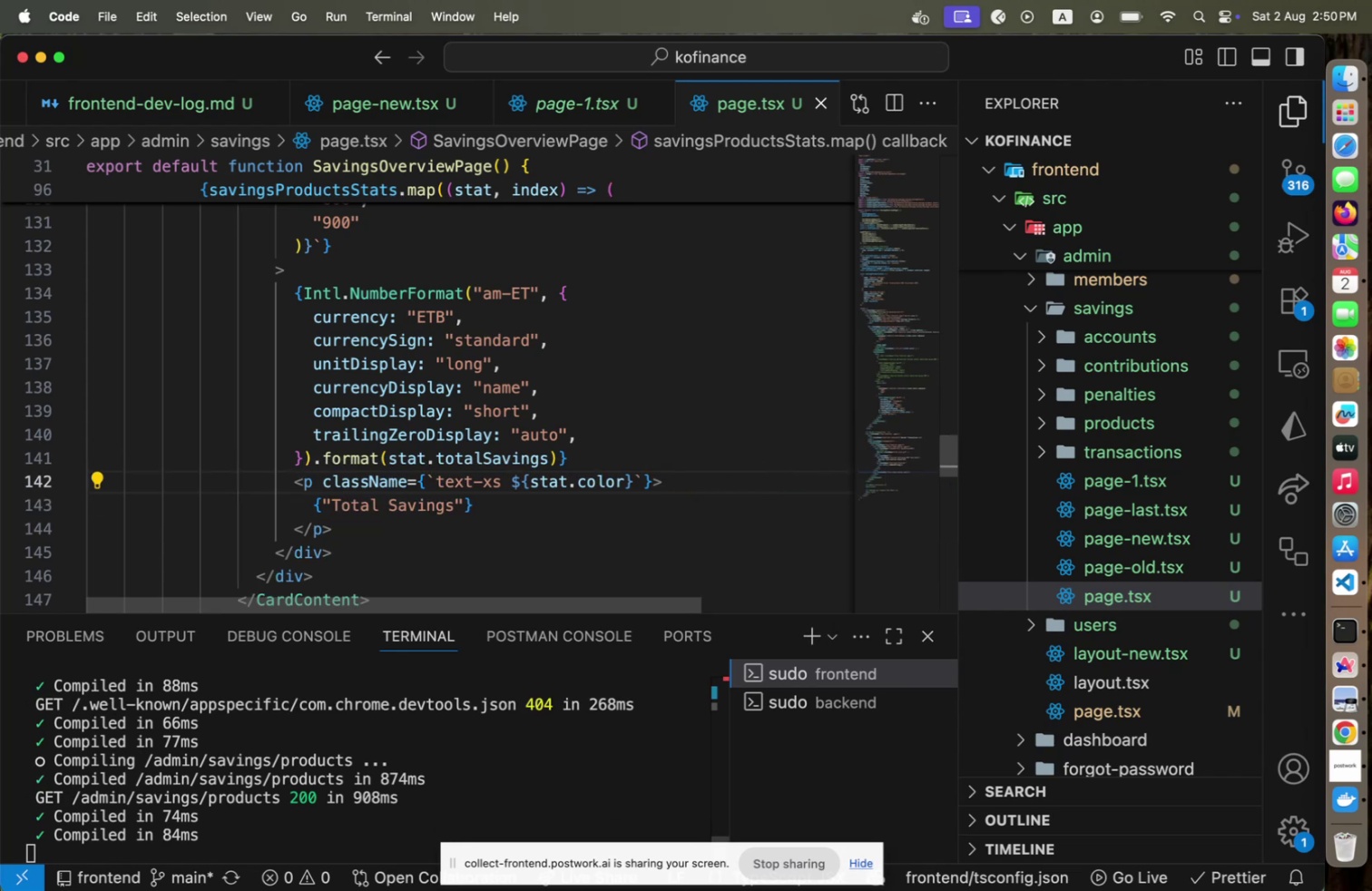 
key(Meta+Tab)
 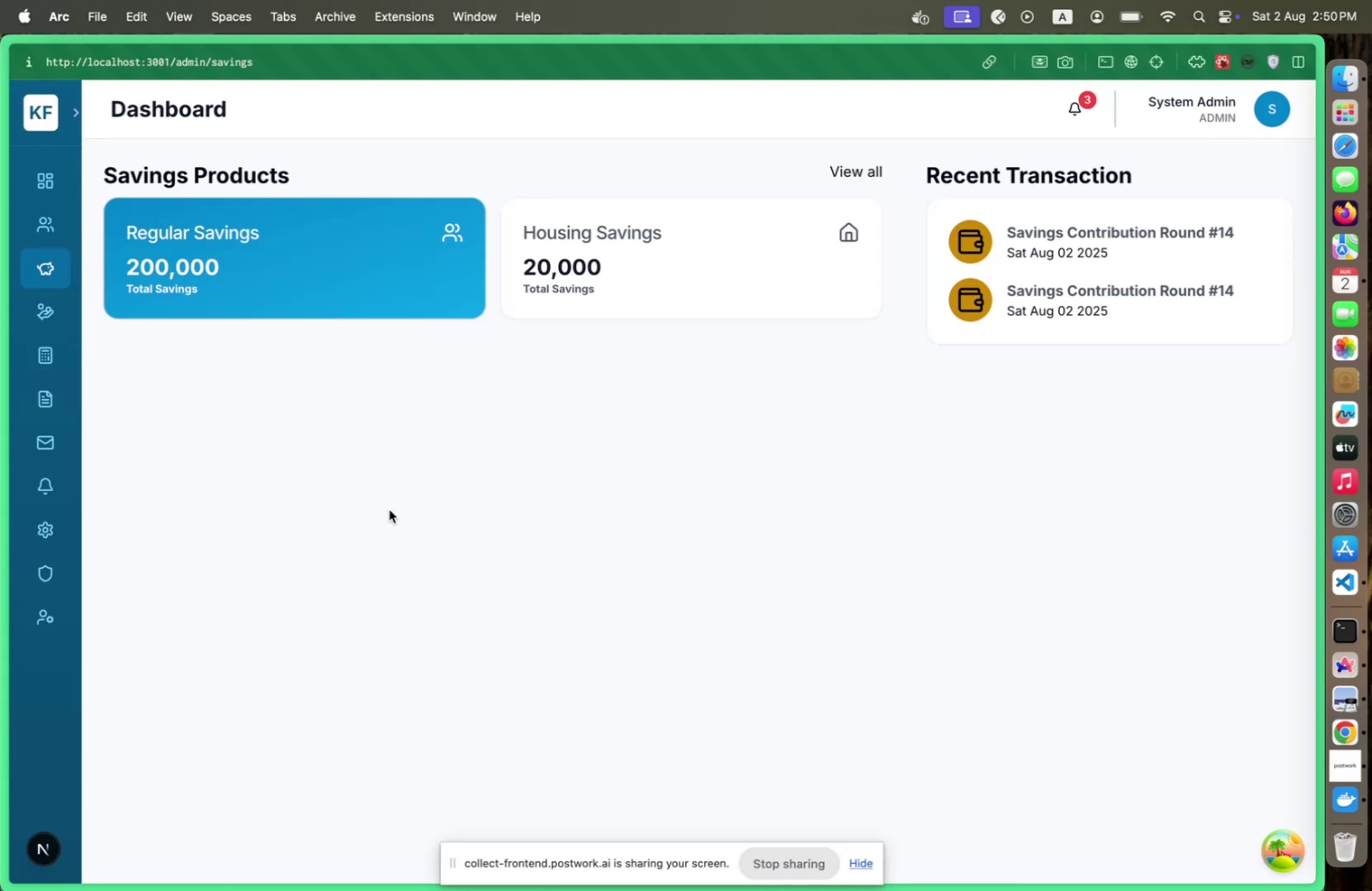 
key(Meta+CommandLeft)
 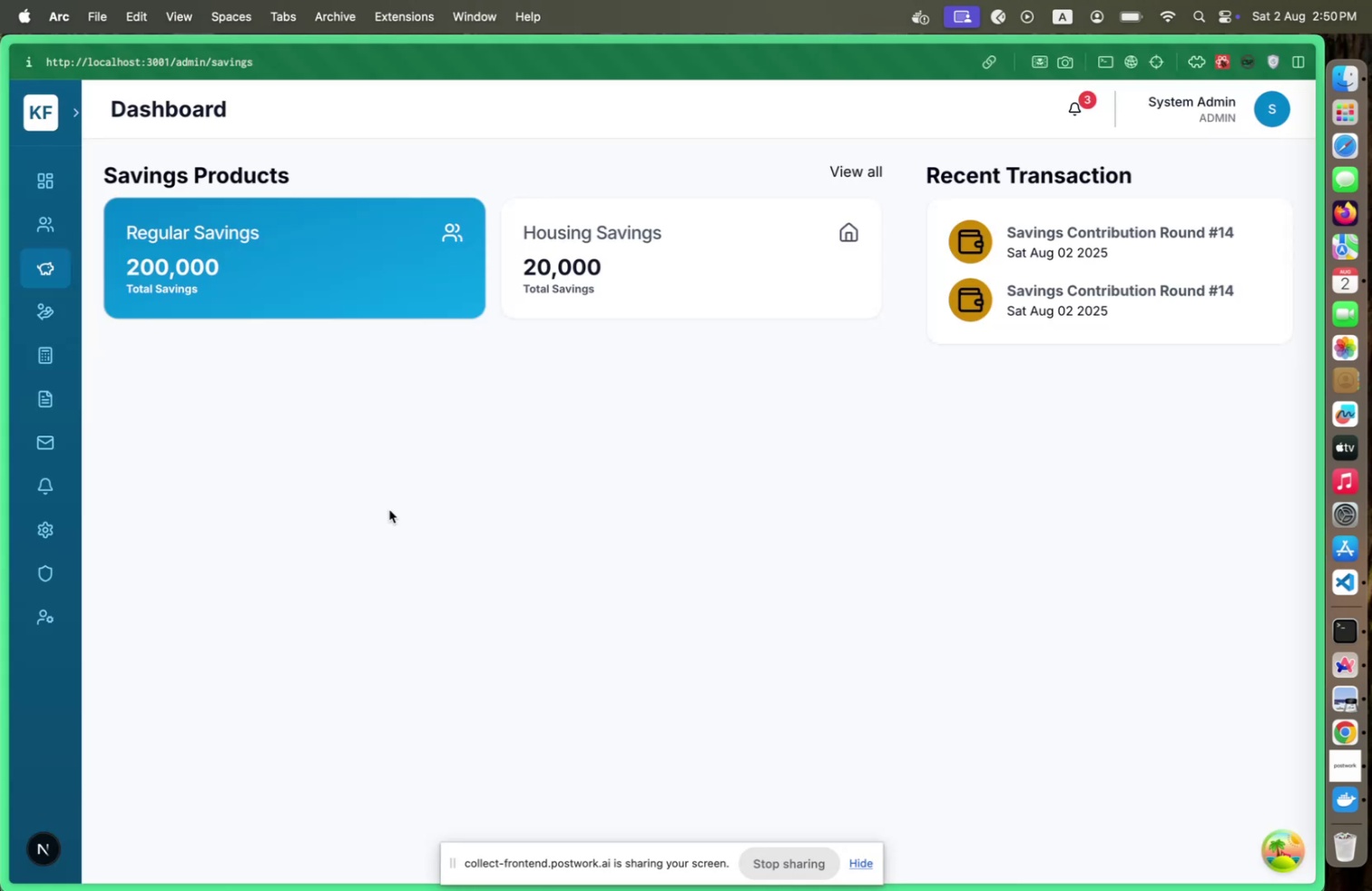 
key(Meta+Tab)
 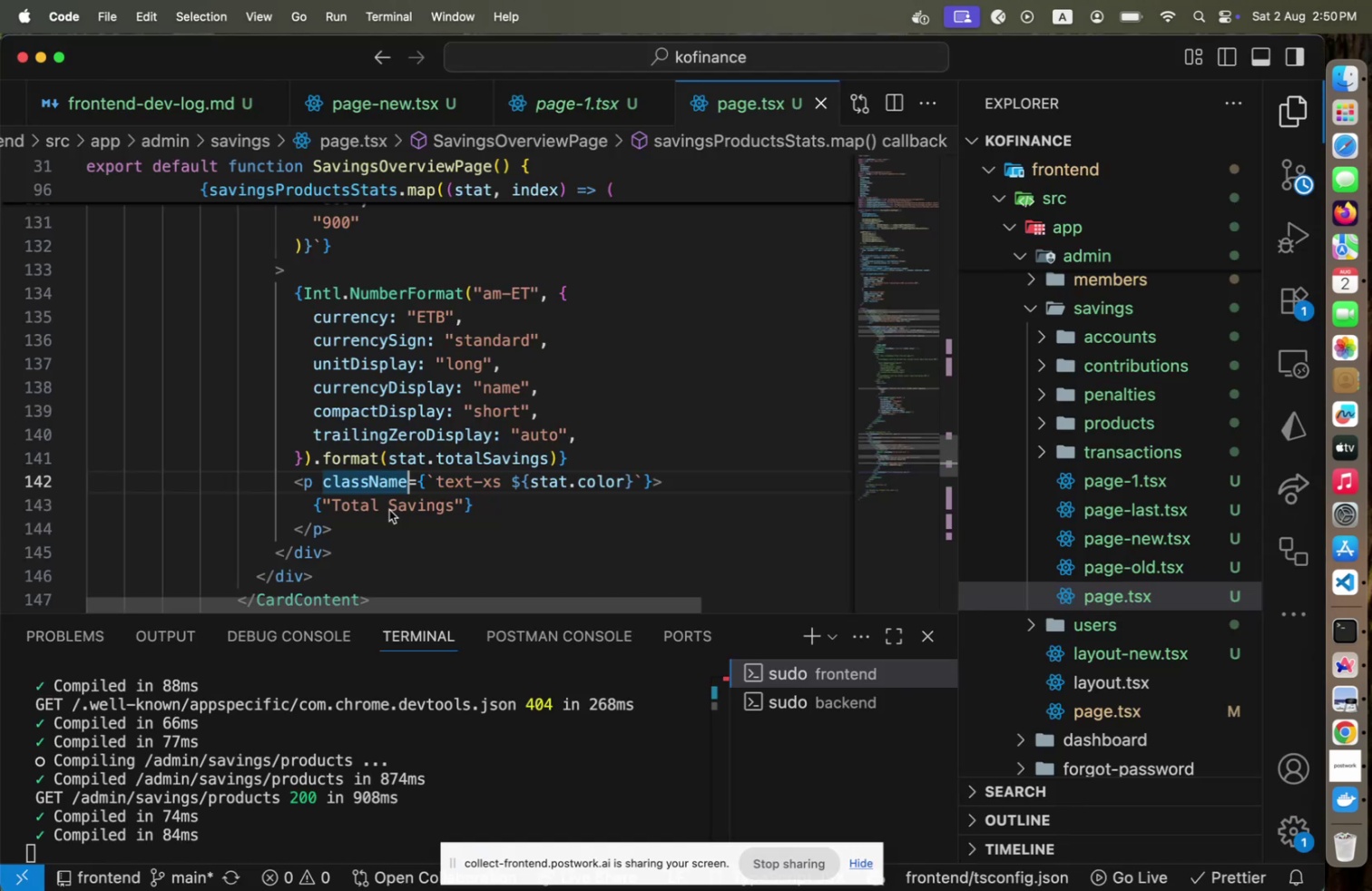 
key(Meta+CommandLeft)
 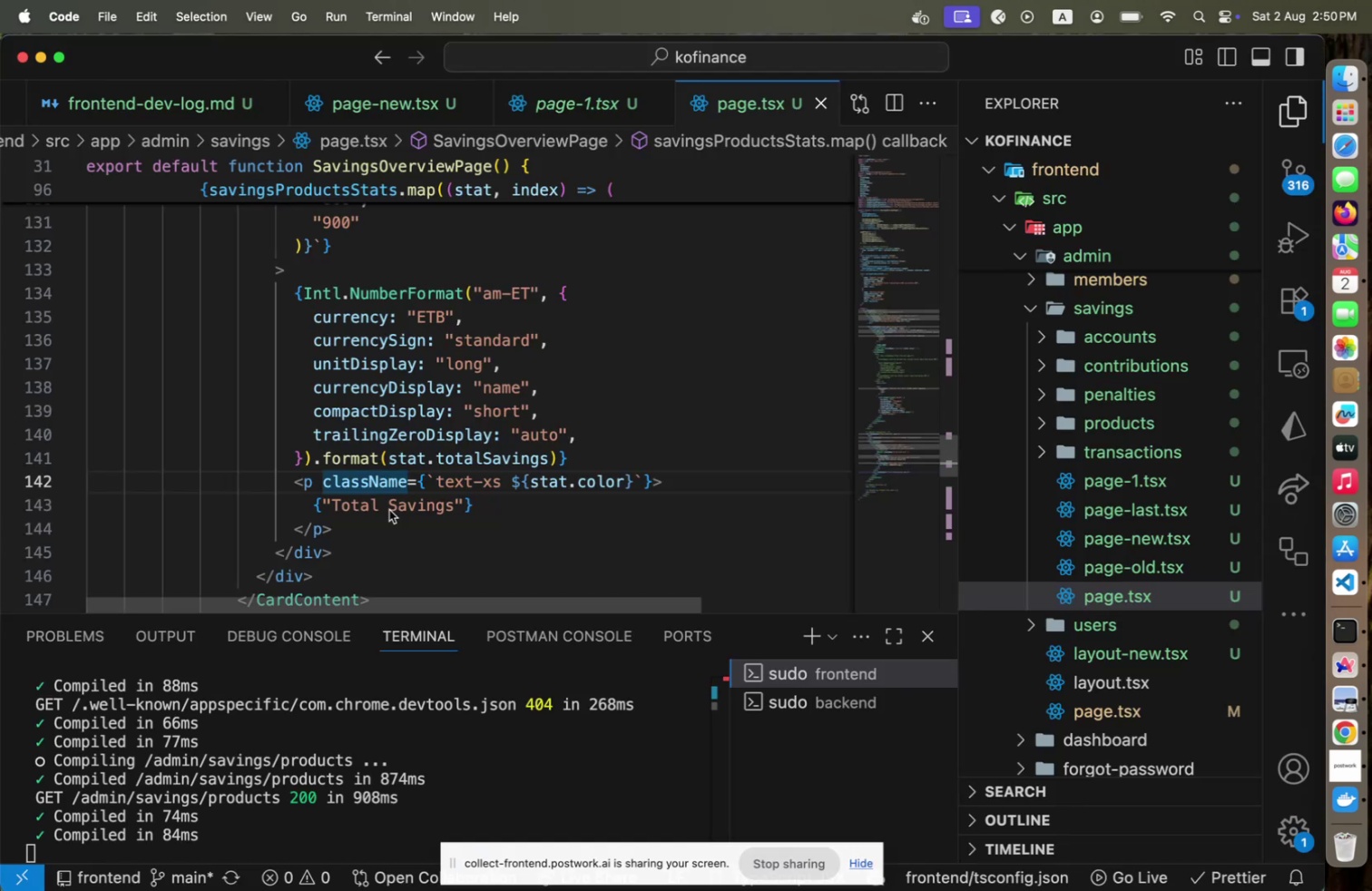 
key(Meta+Tab)
 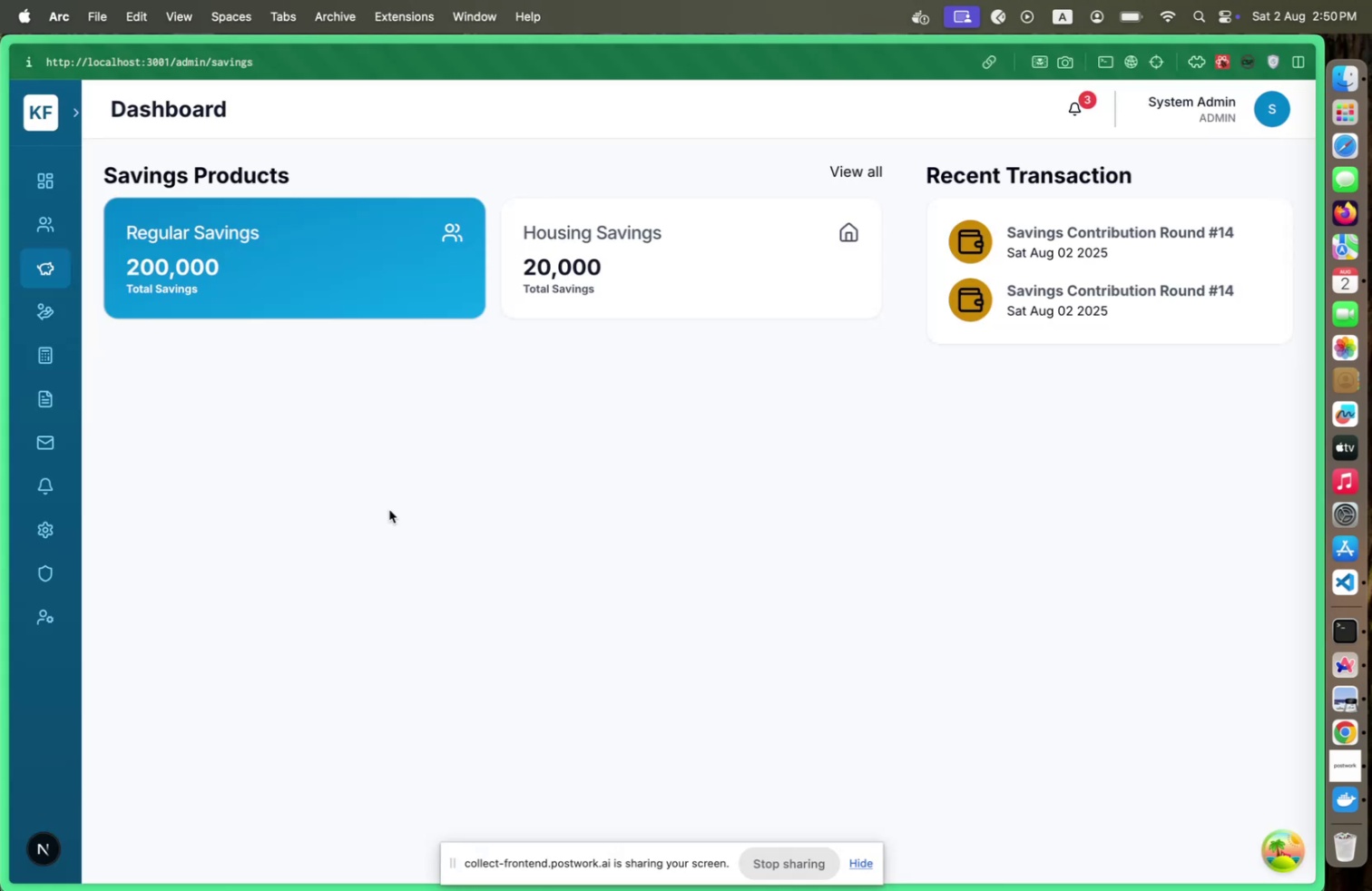 
key(Meta+CommandLeft)
 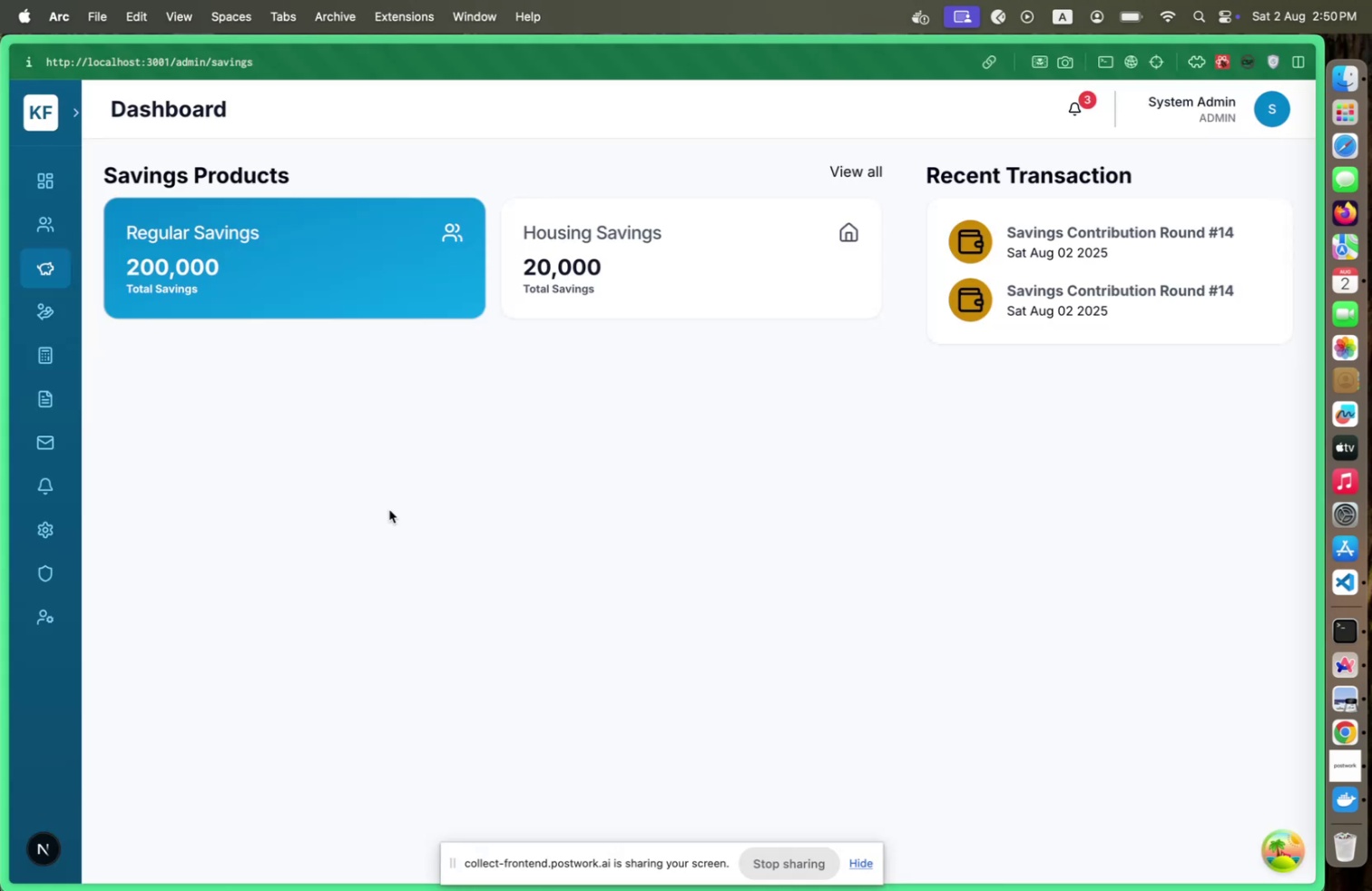 
key(Meta+Tab)
 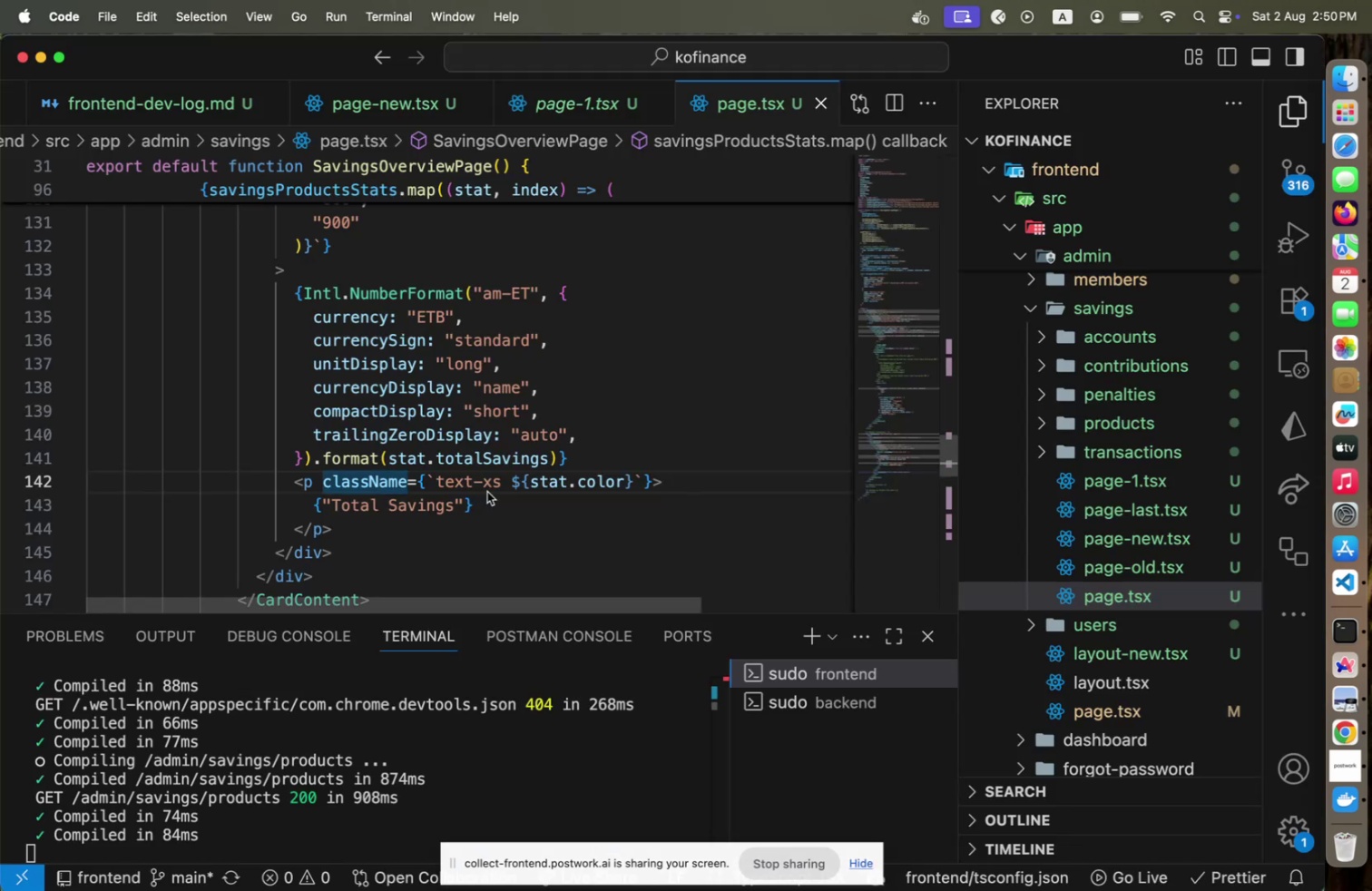 
key(Meta+CommandLeft)
 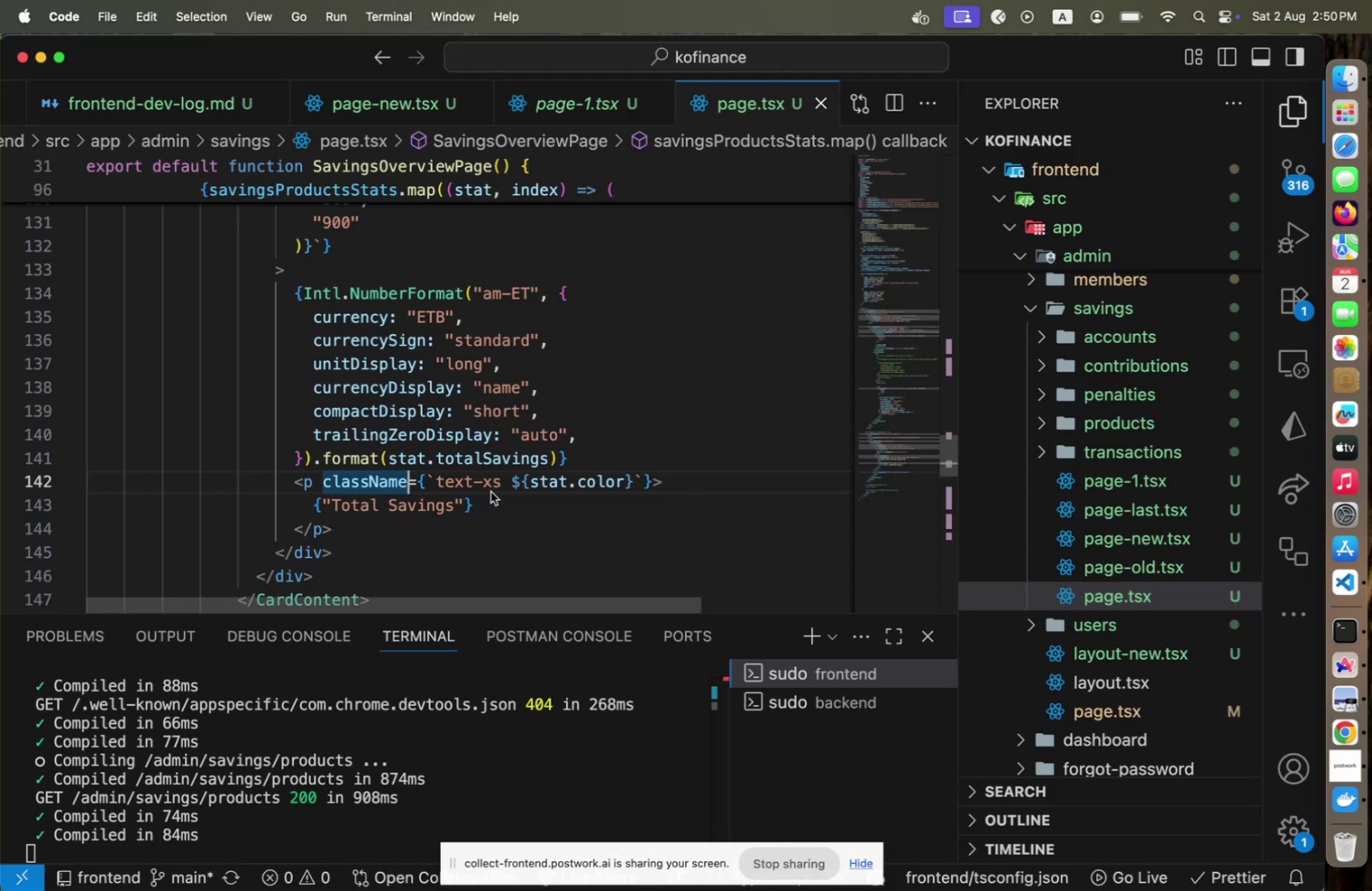 
key(Meta+Z)
 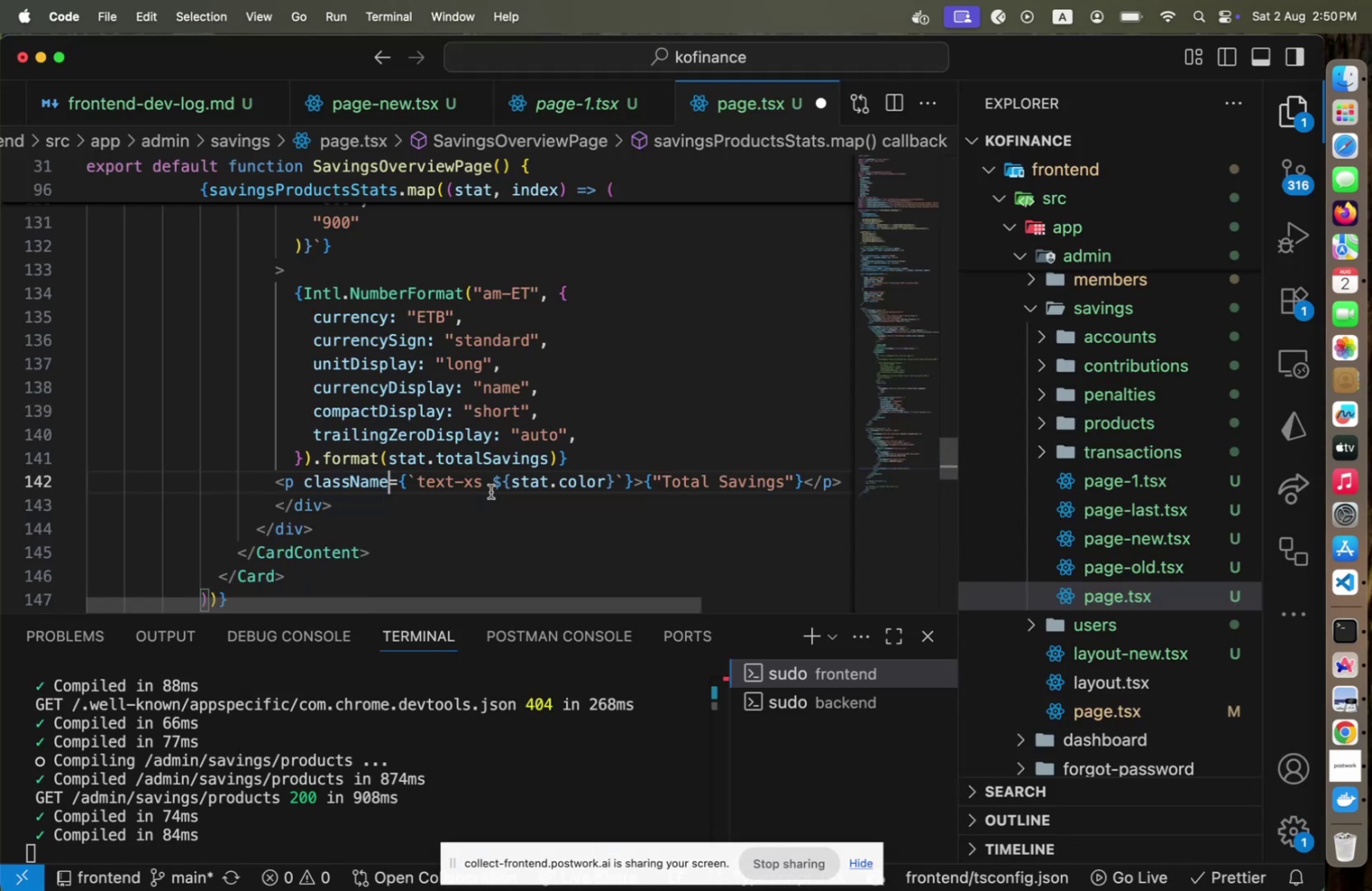 
key(Meta+Z)
 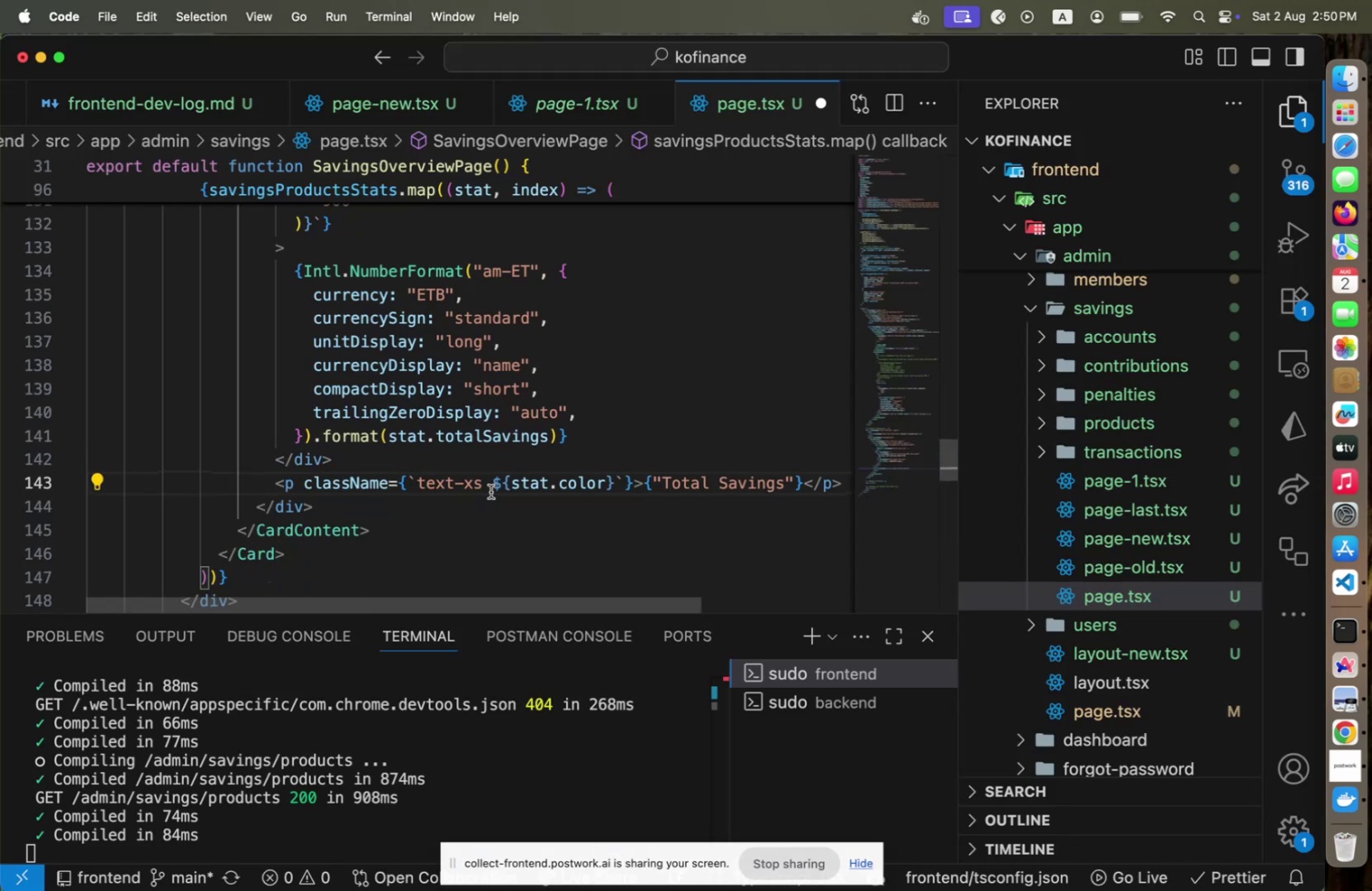 
key(End)
 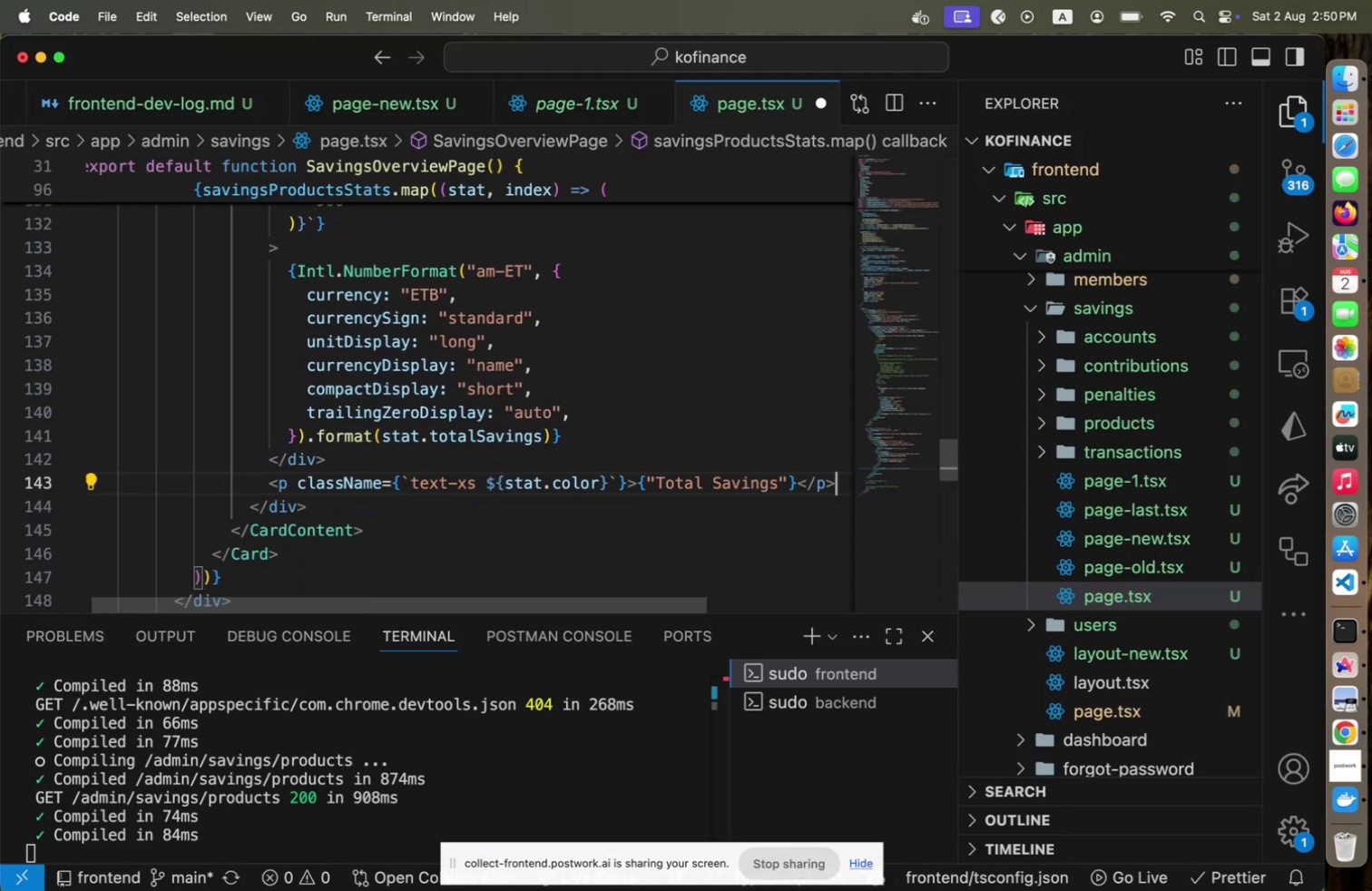 
key(Enter)
 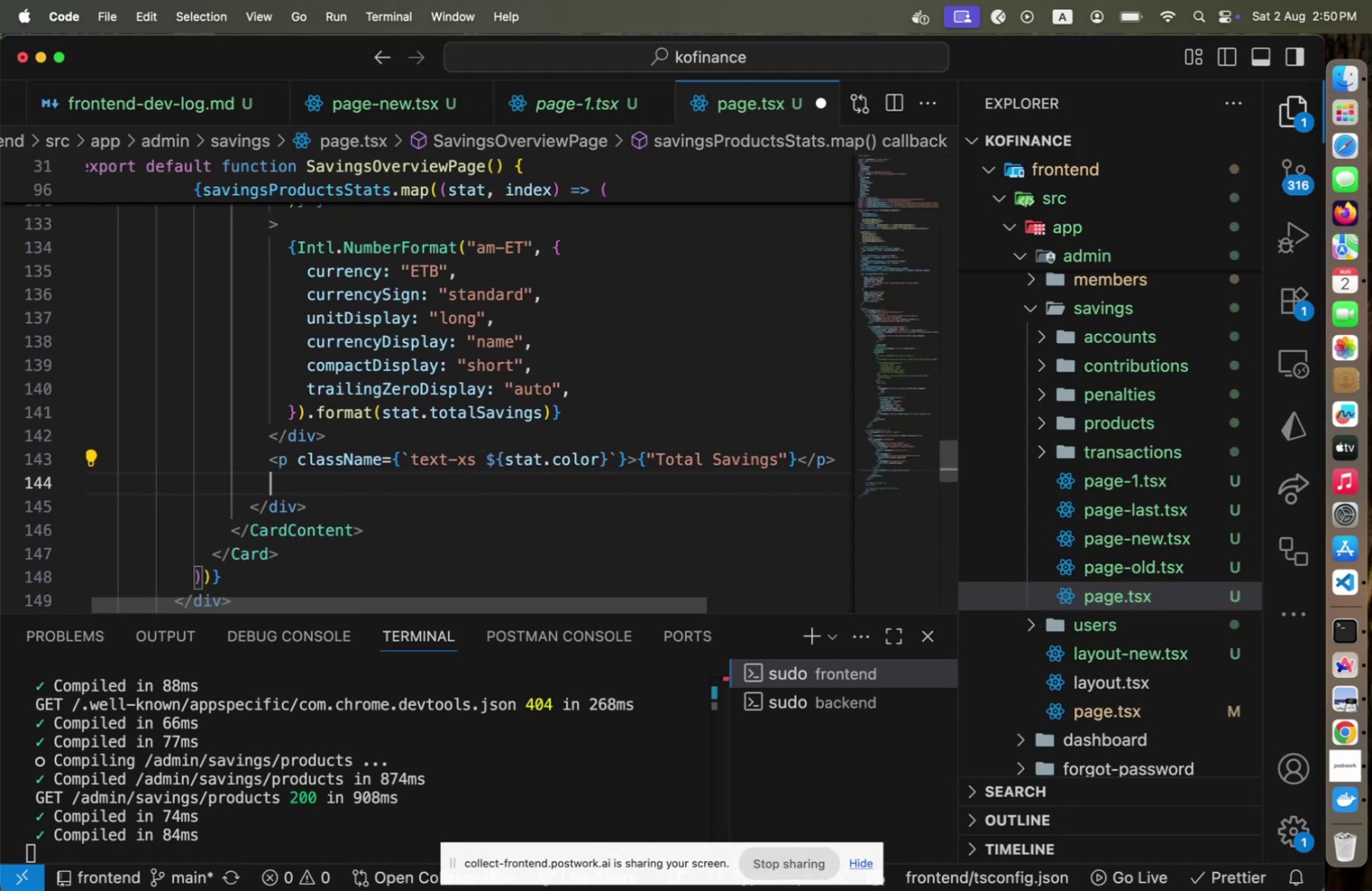 
key(Shift+Comma)
 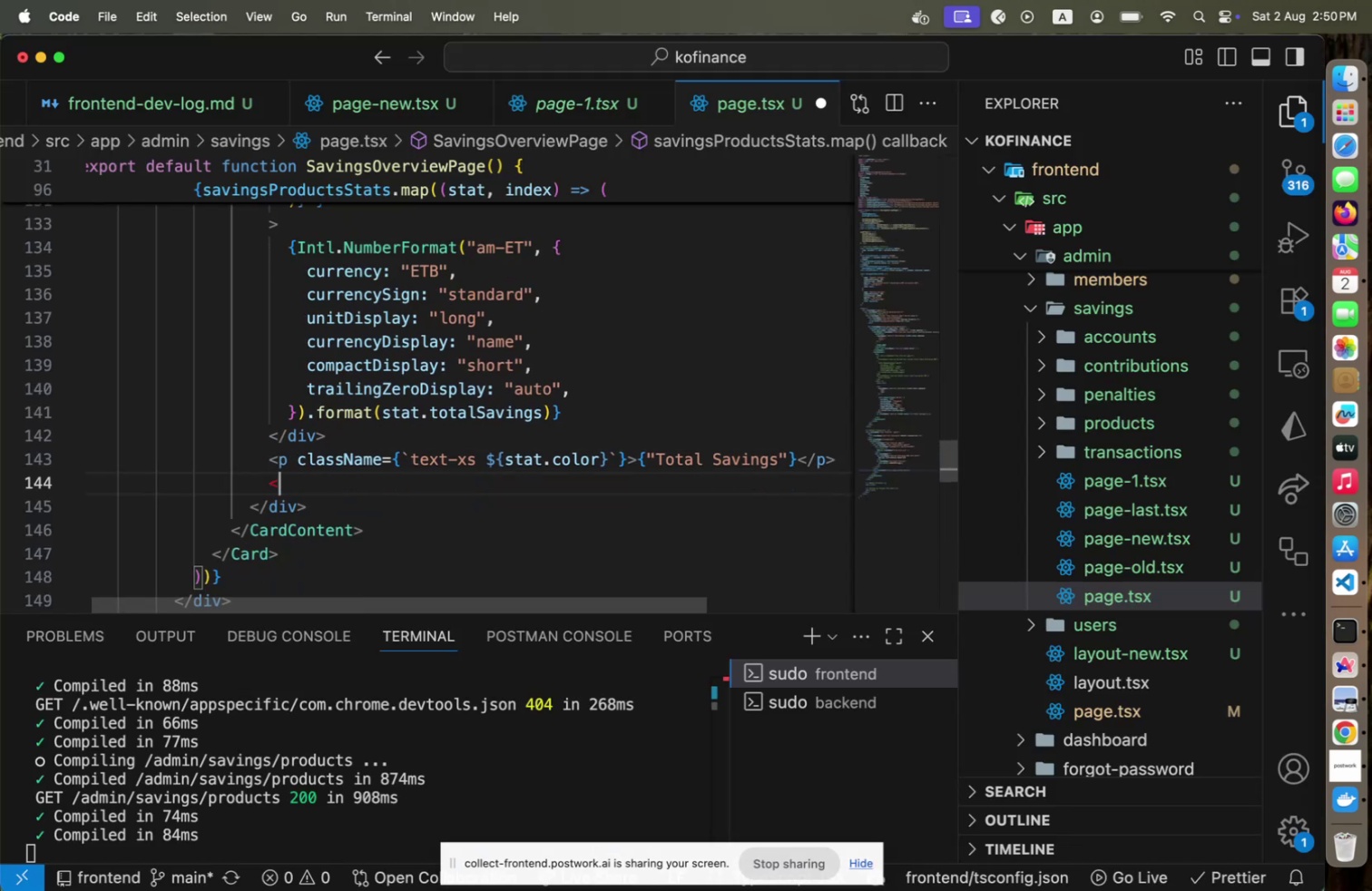 
key(Slash)
 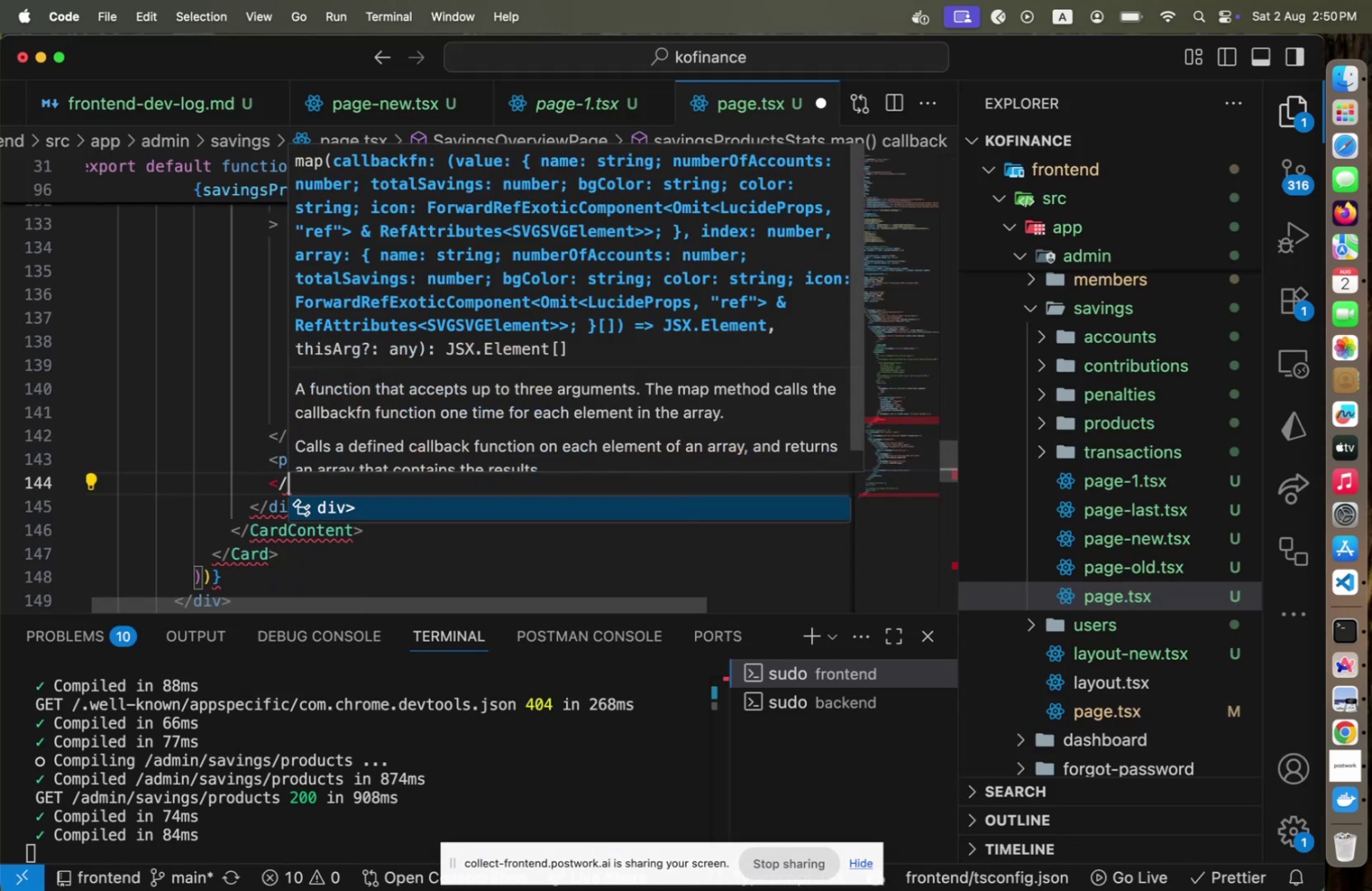 
key(Enter)
 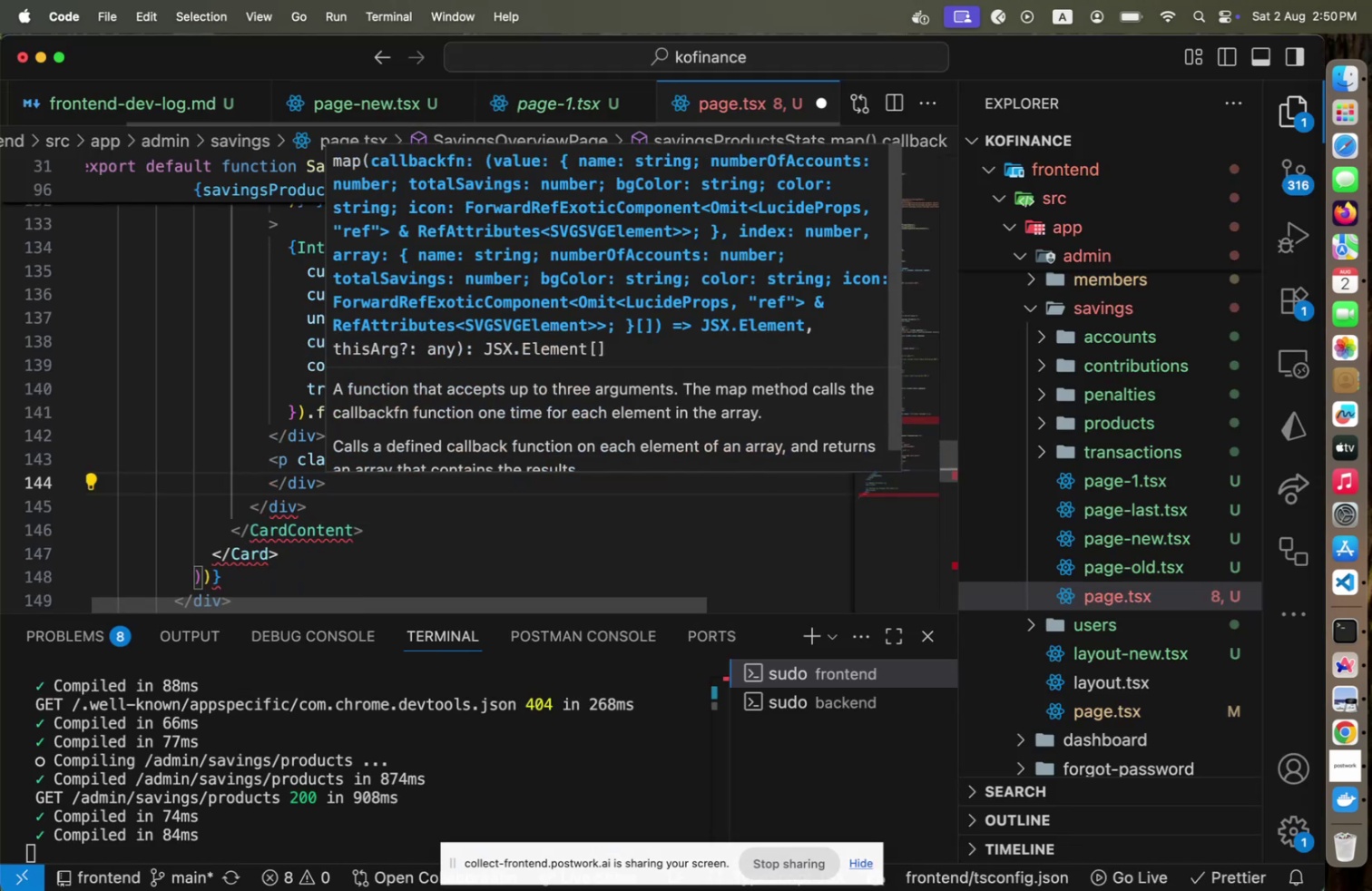 
key(ArrowUp)
 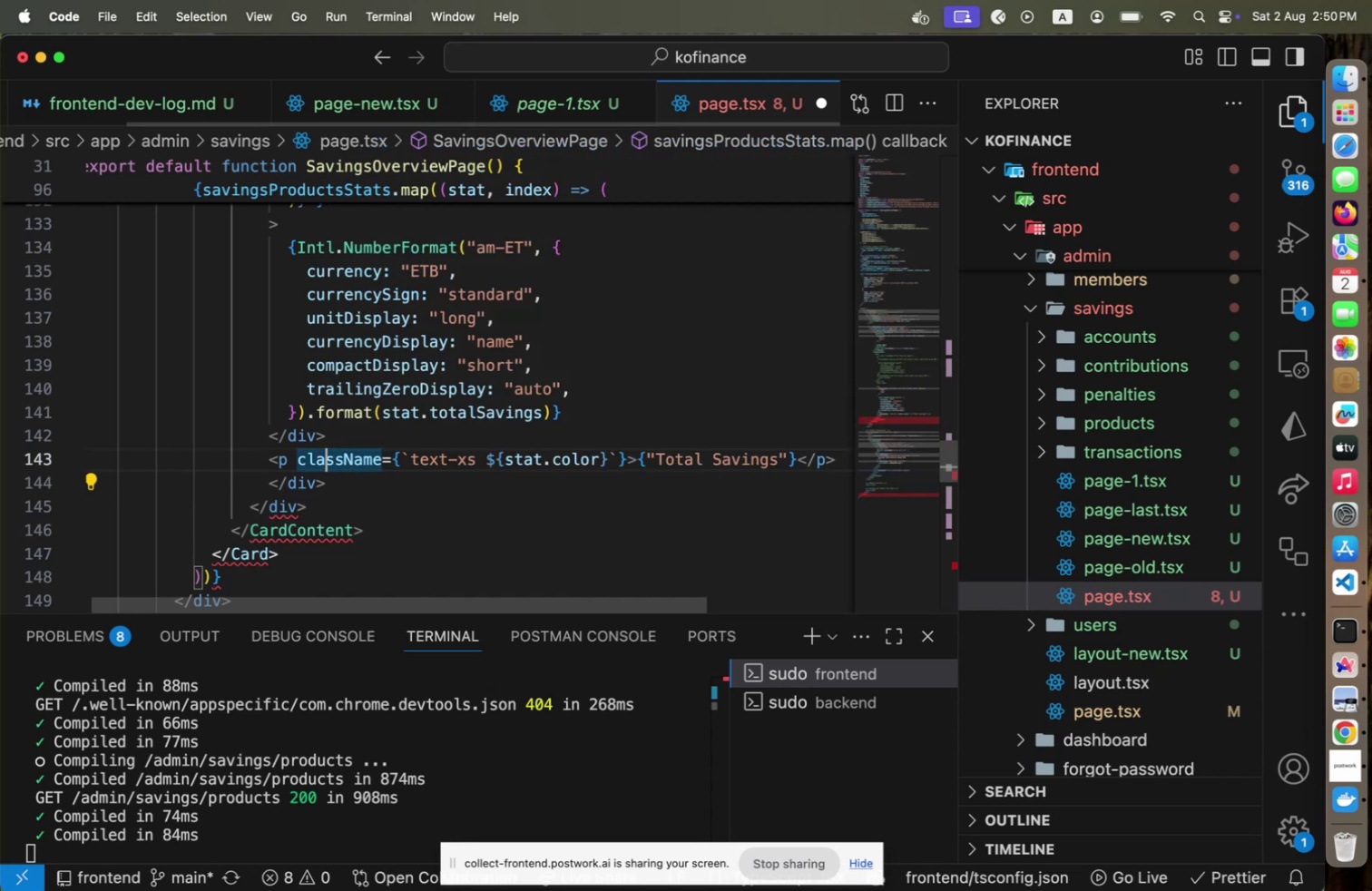 
key(ArrowUp)
 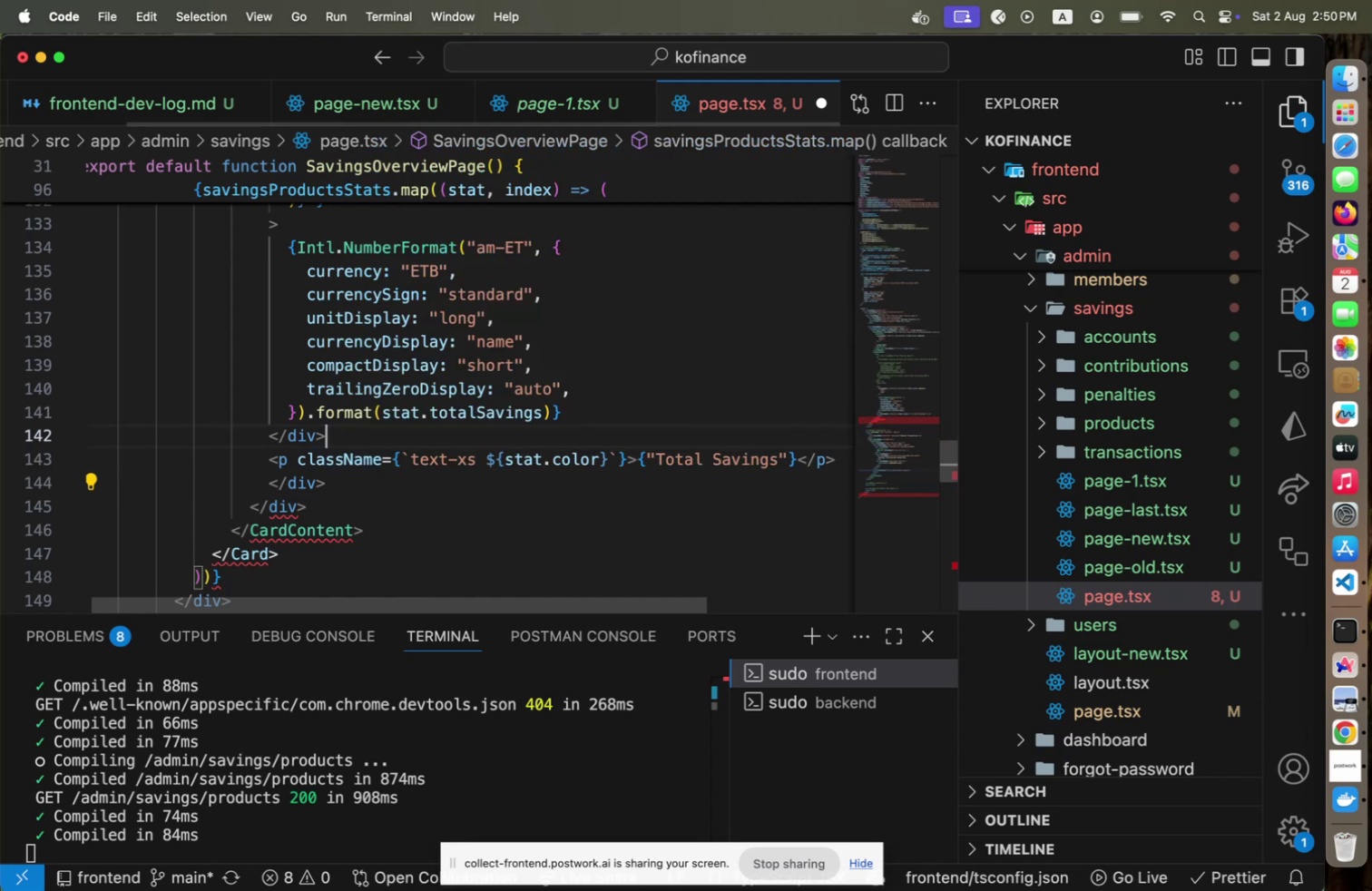 
key(ArrowUp)
 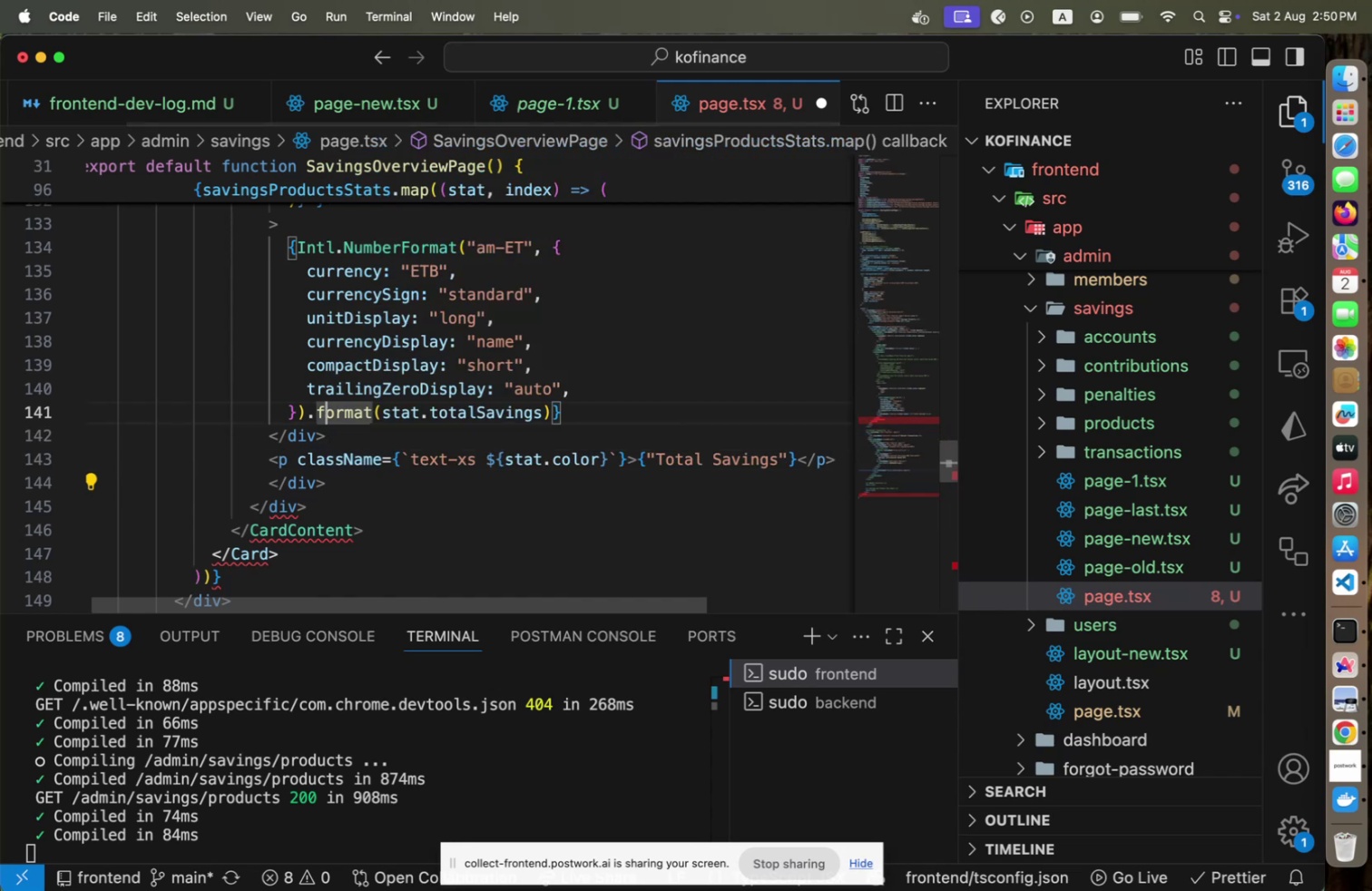 
key(ArrowDown)
 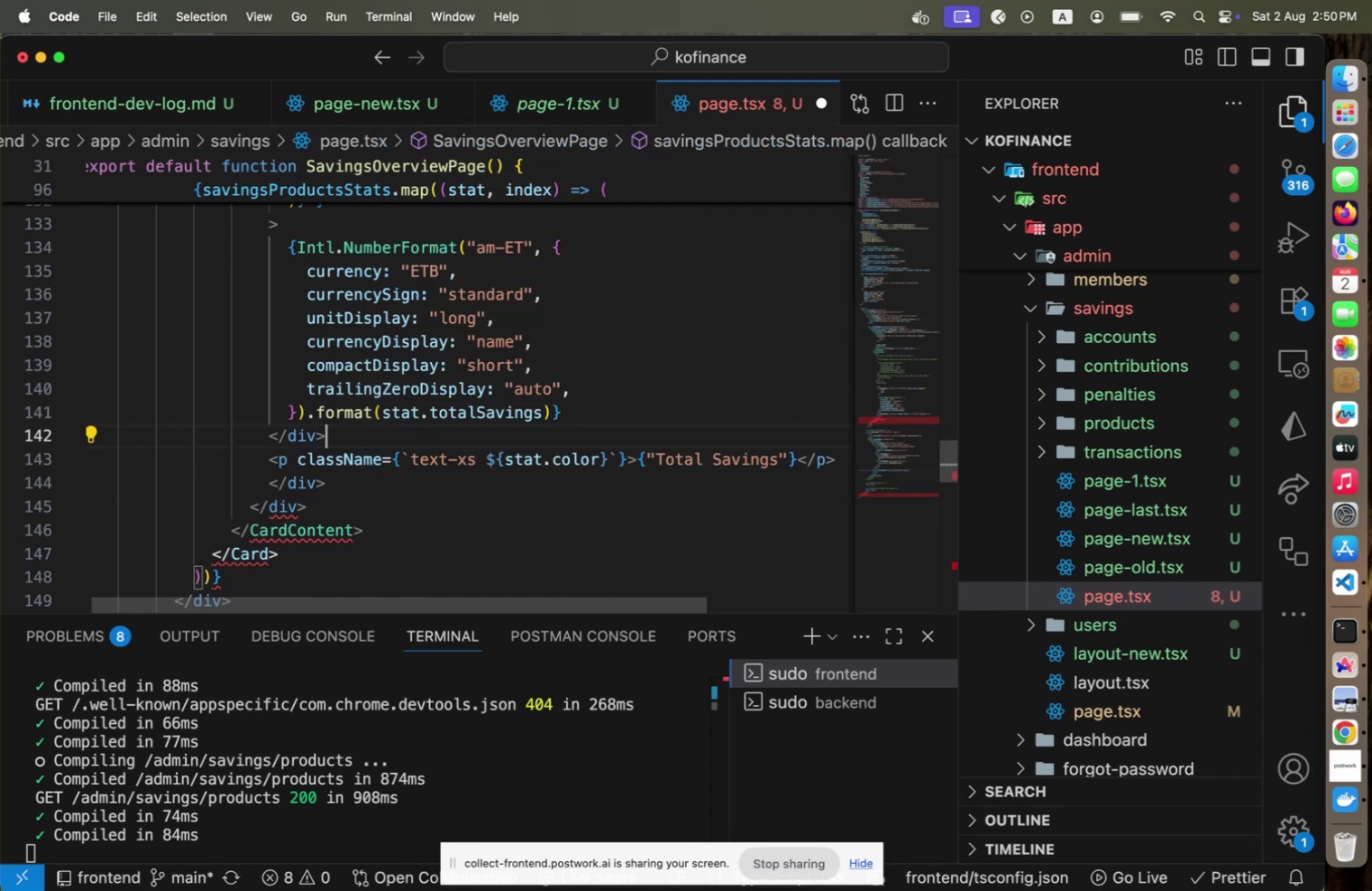 
key(Shift+ShiftLeft)
 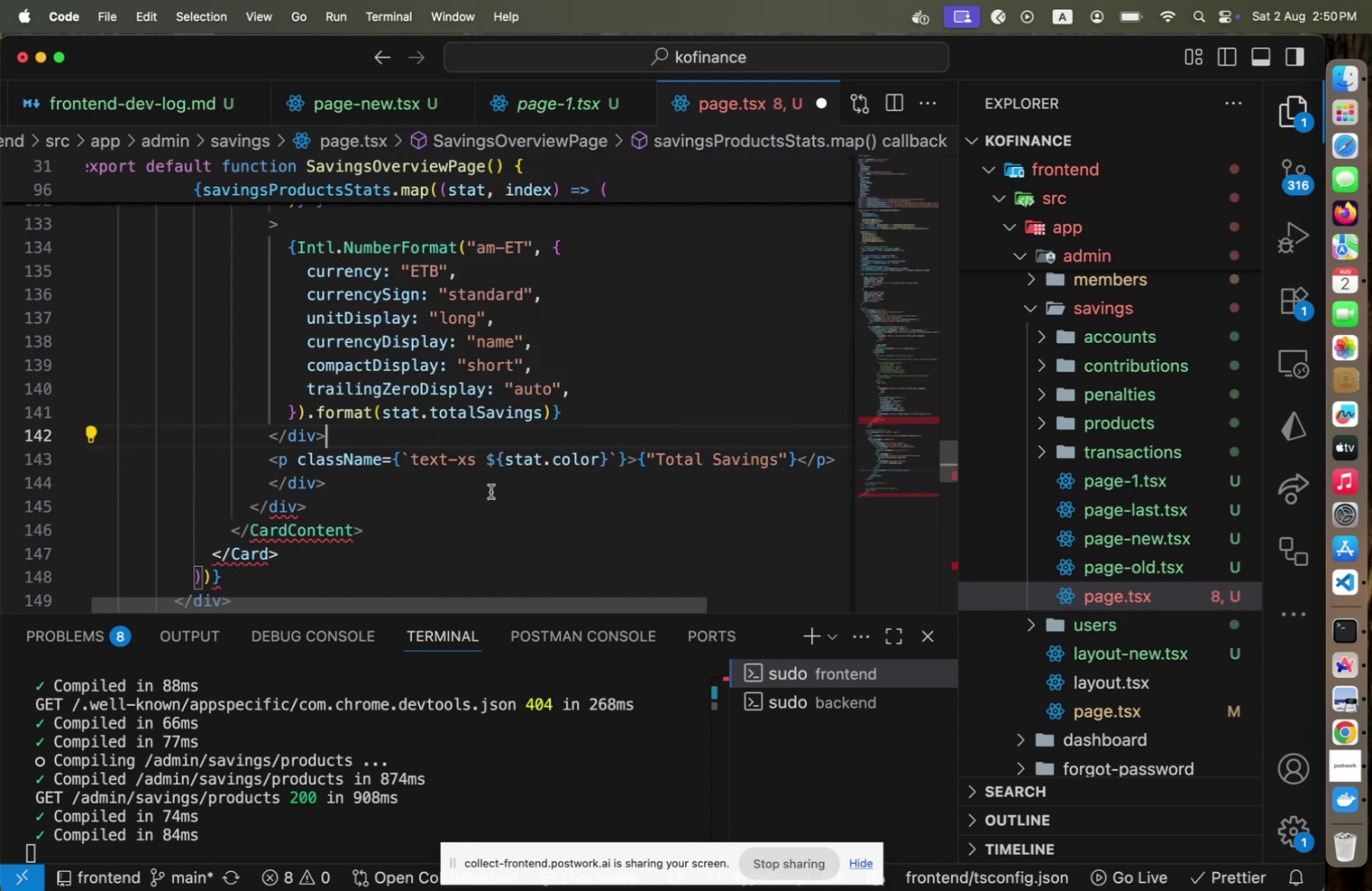 
scroll: coordinate [489, 490], scroll_direction: up, amount: 5.0
 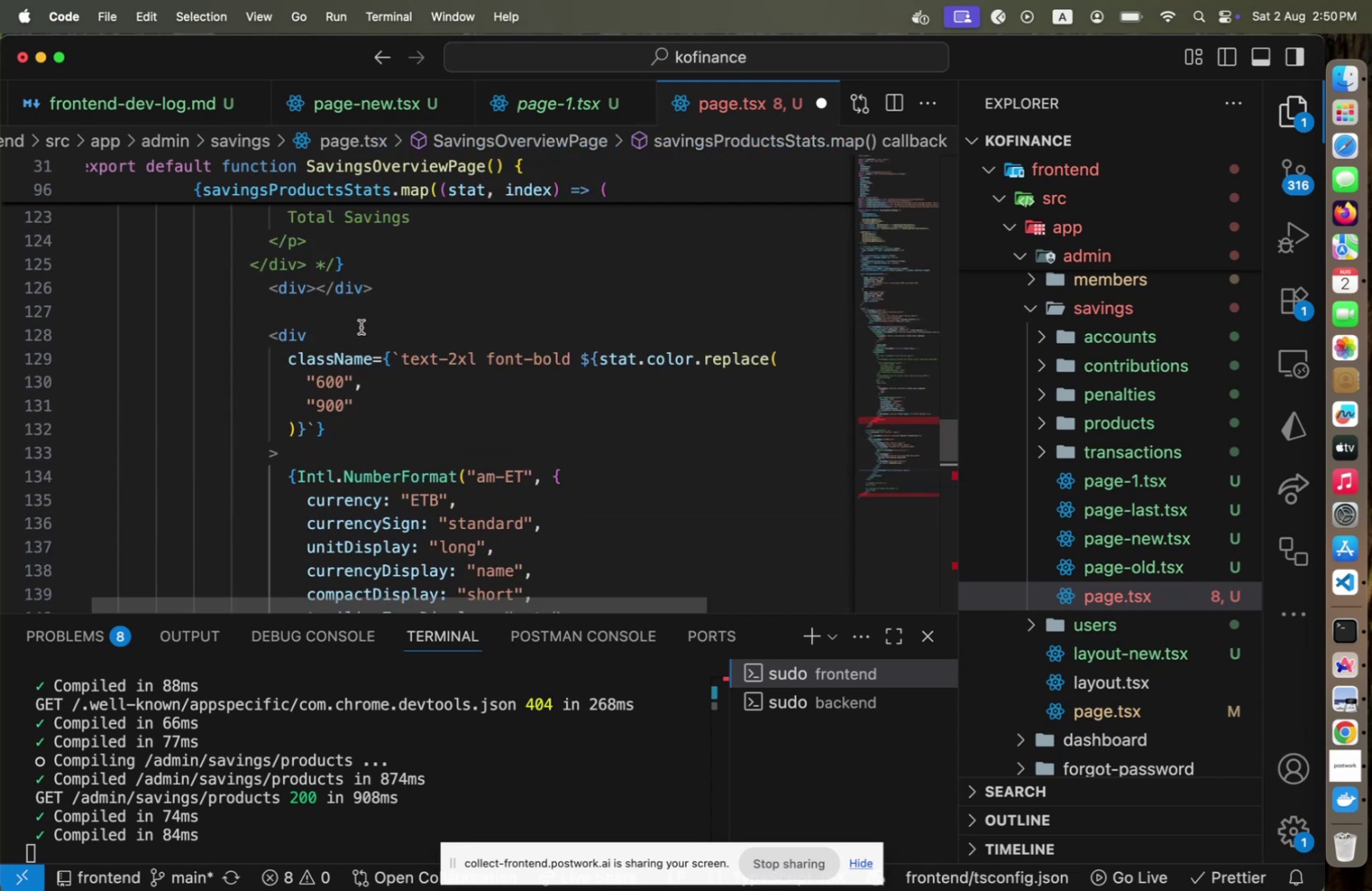 
left_click([362, 321])
 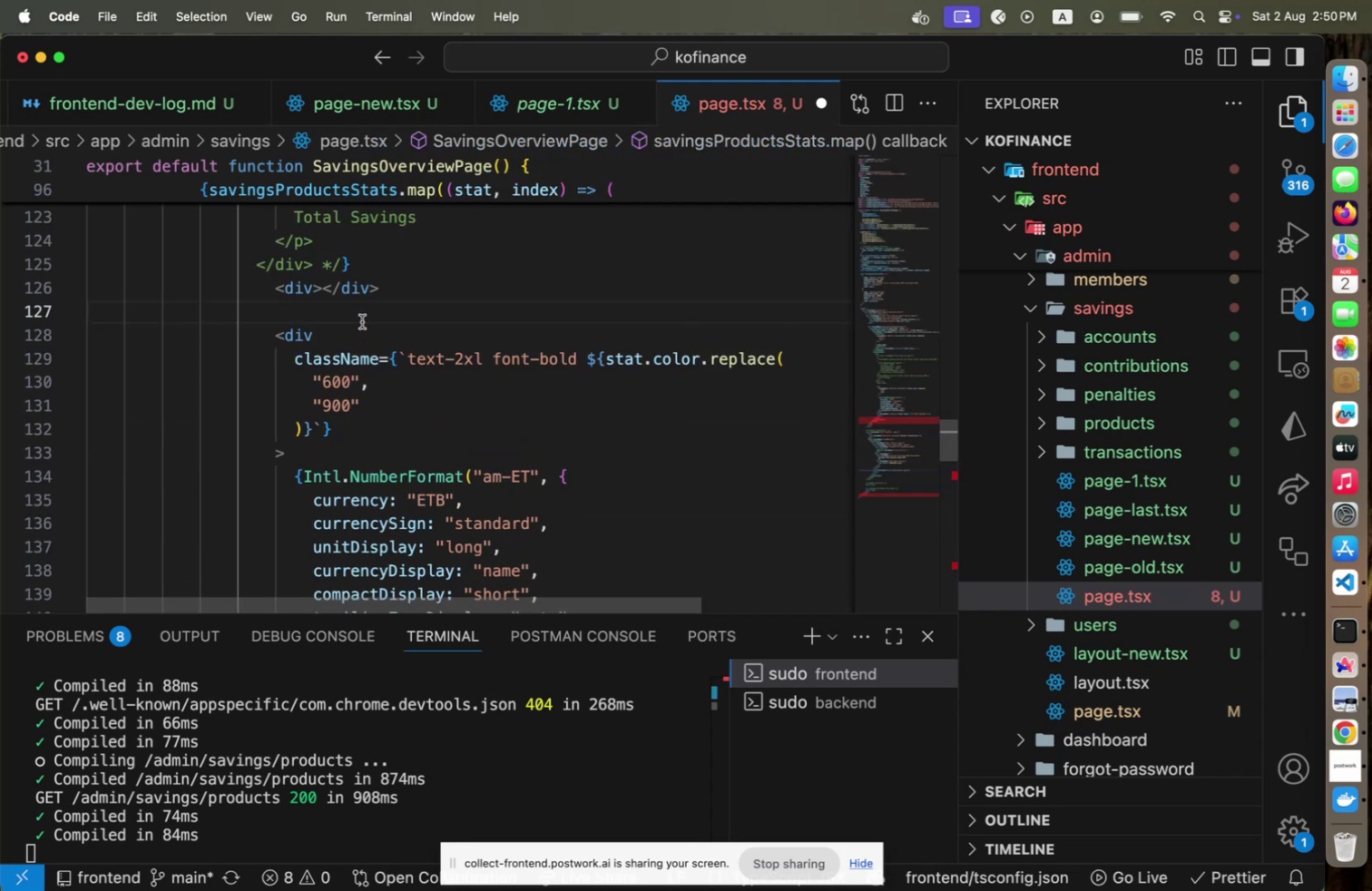 
type(<div>F)
 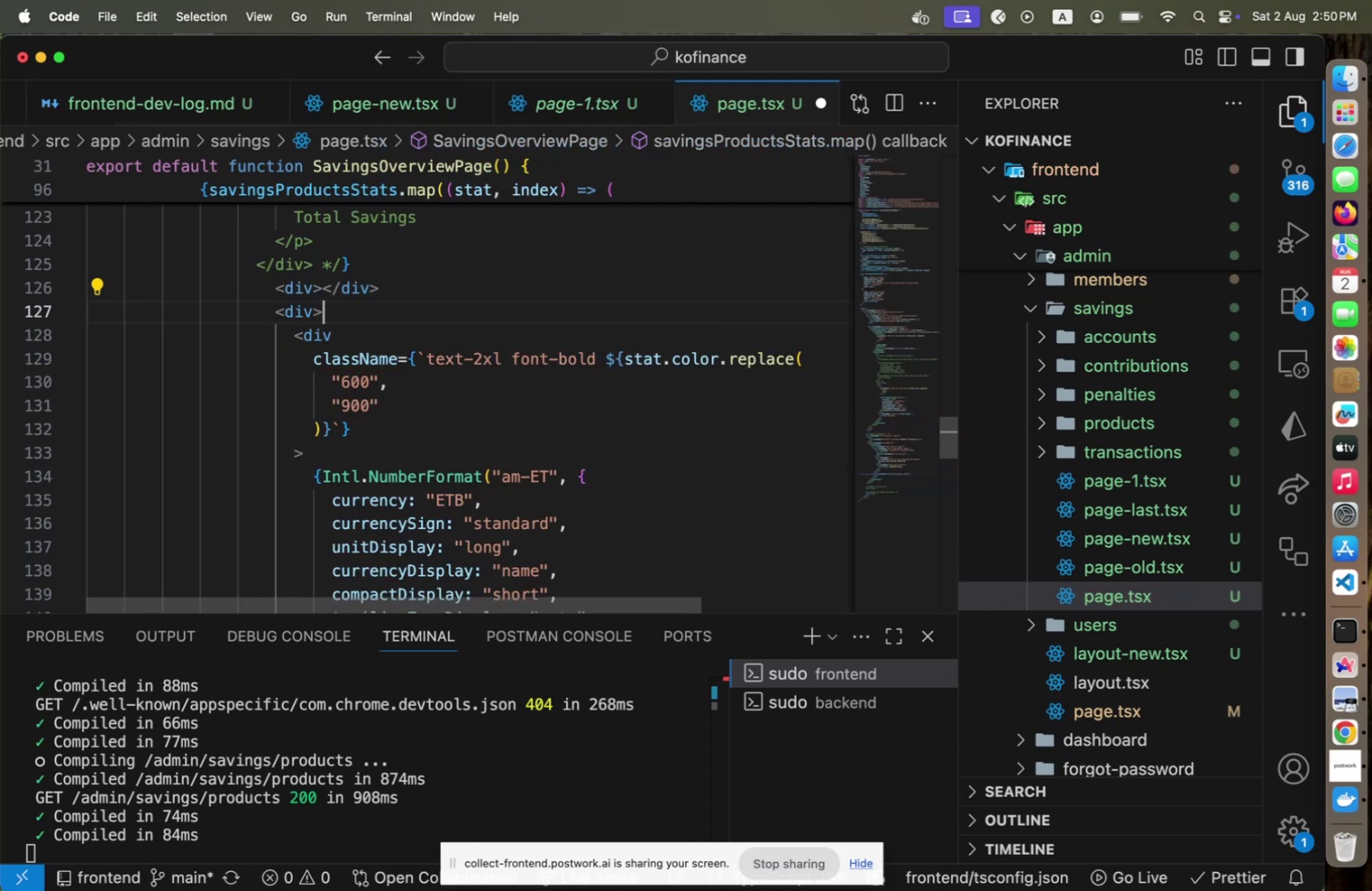 
hold_key(key=OptionLeft, duration=0.35)
 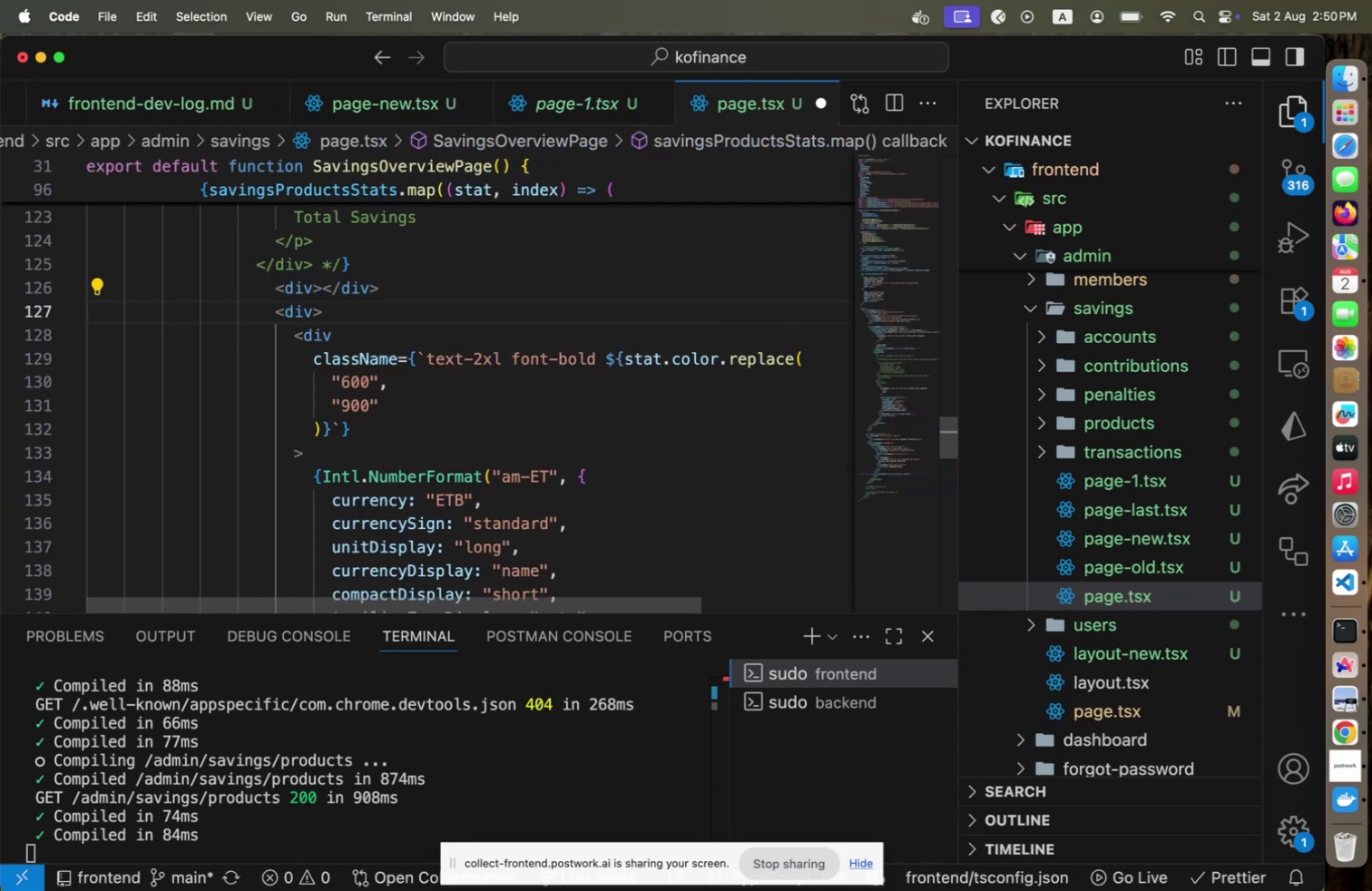 
key(Meta+CommandLeft)
 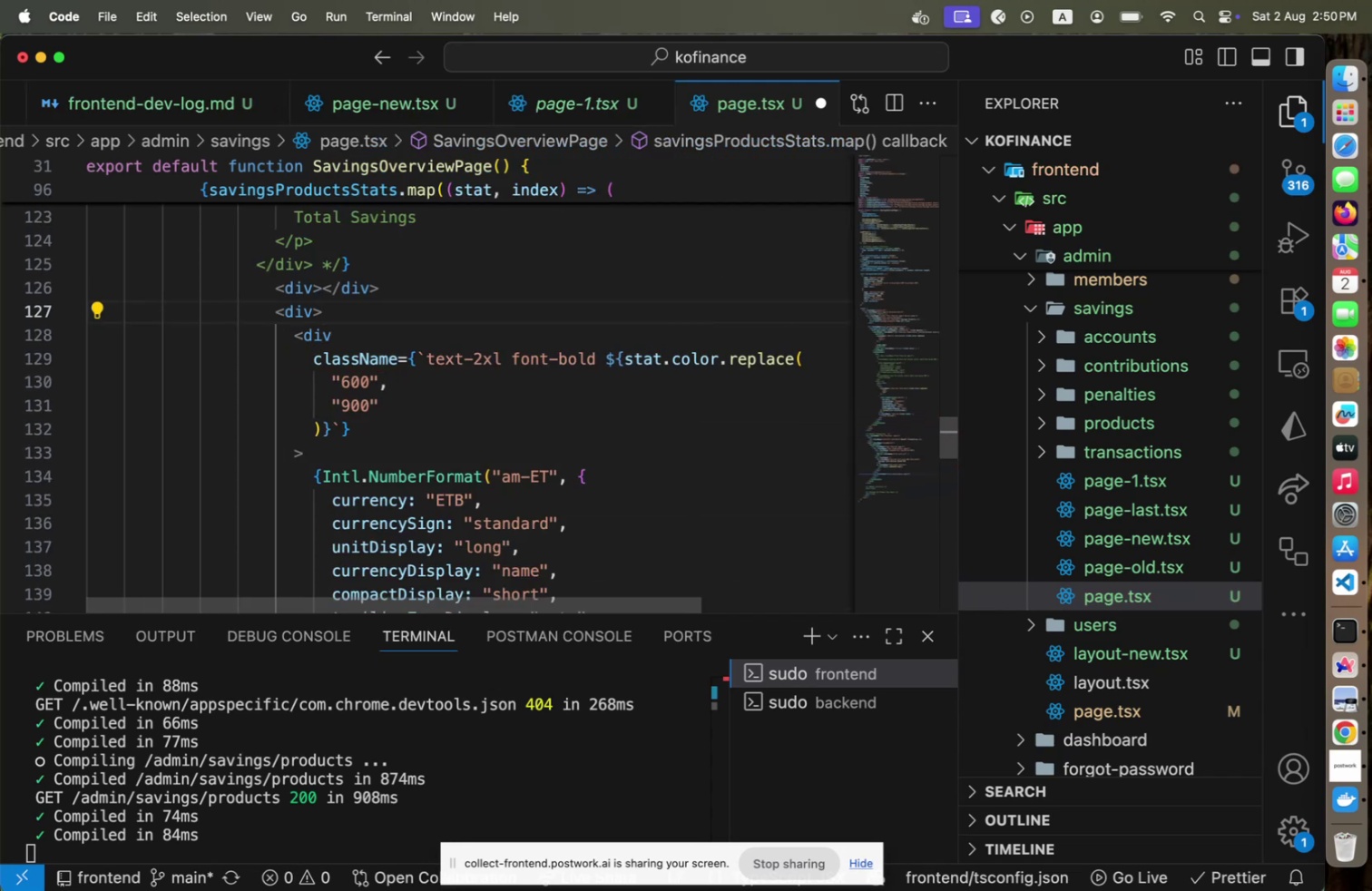 
key(Meta+S)
 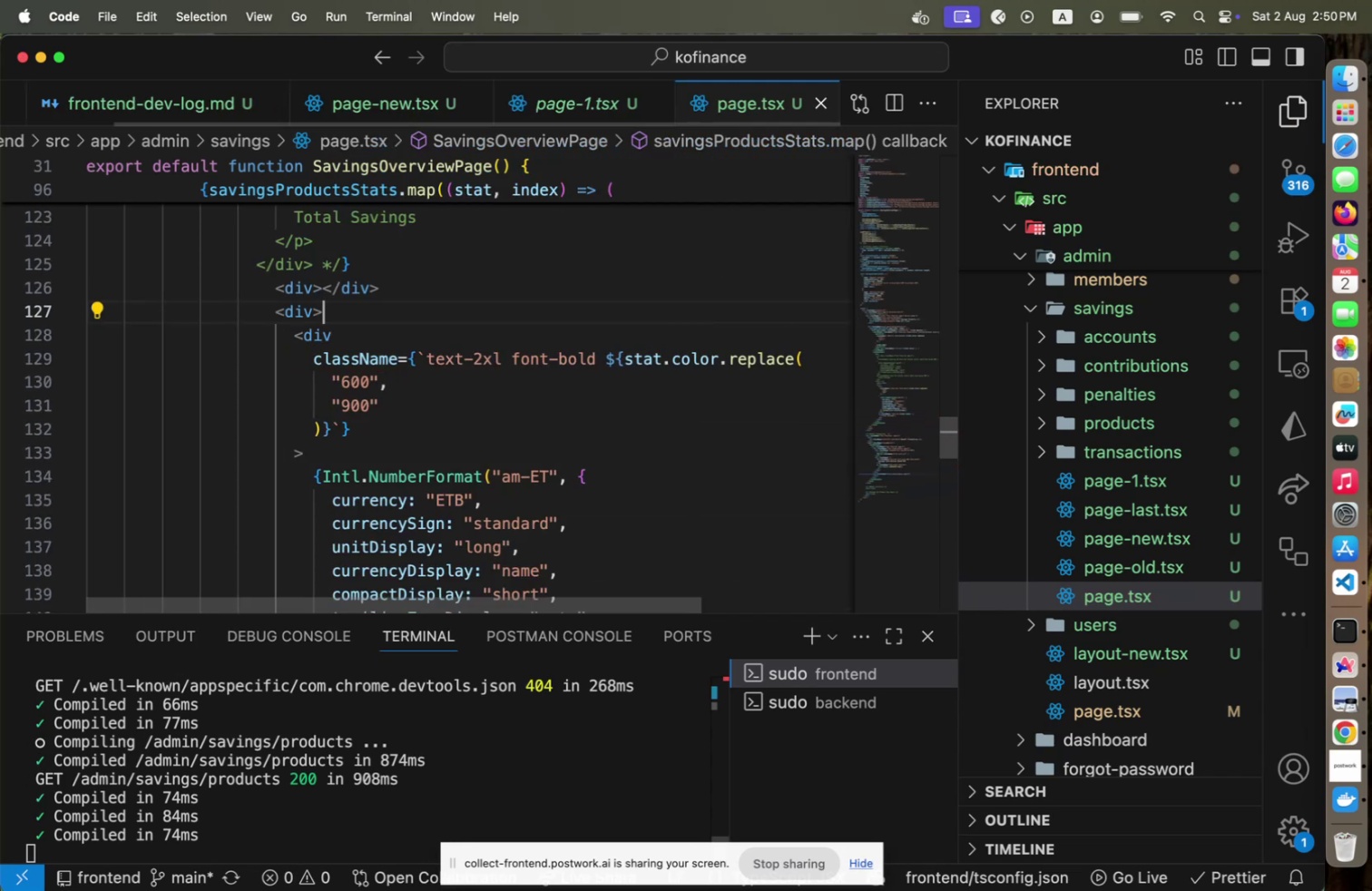 
key(Meta+CommandLeft)
 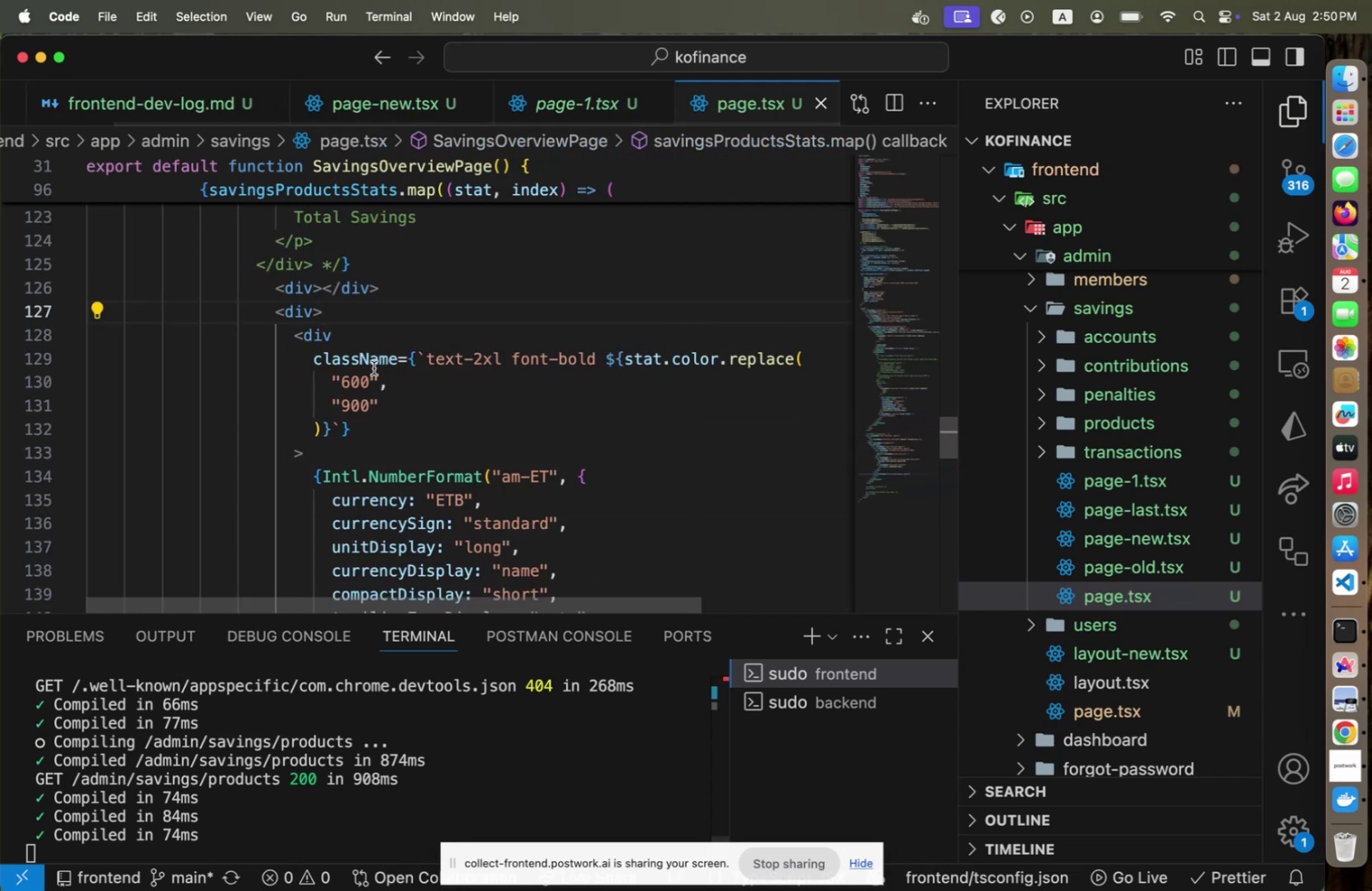 
key(Meta+CommandLeft)
 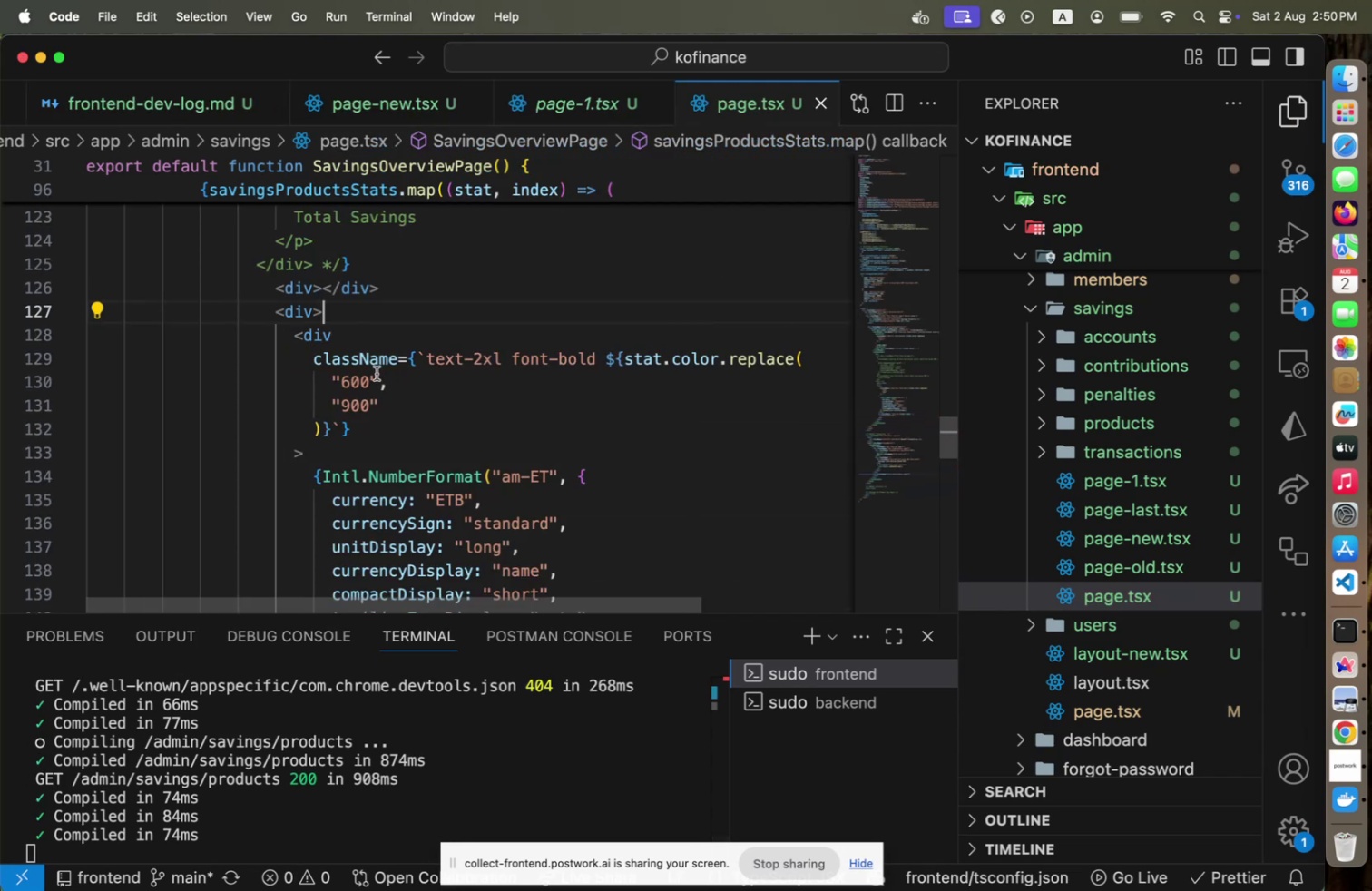 
key(Meta+Tab)
 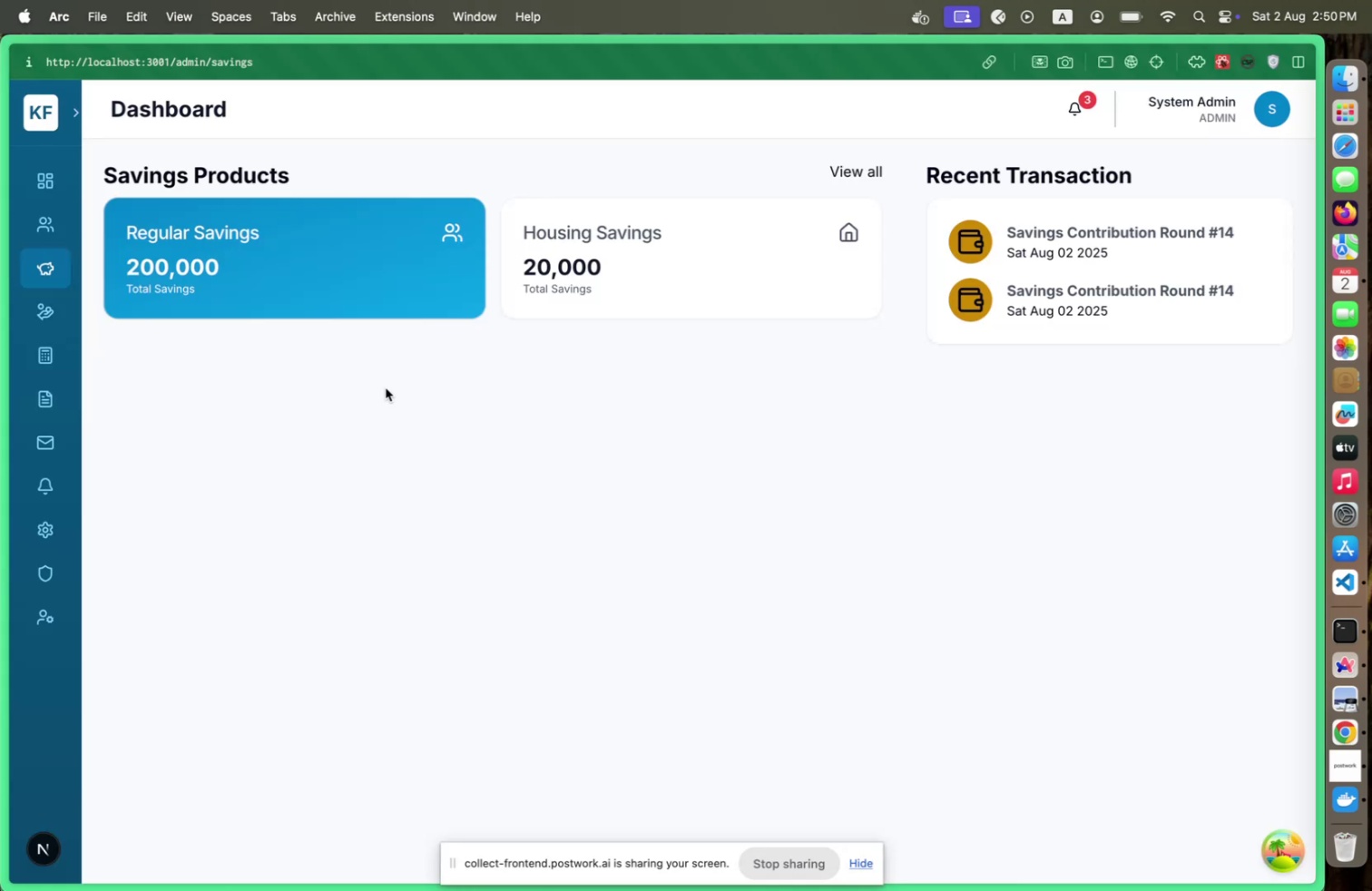 
key(Meta+CommandLeft)
 